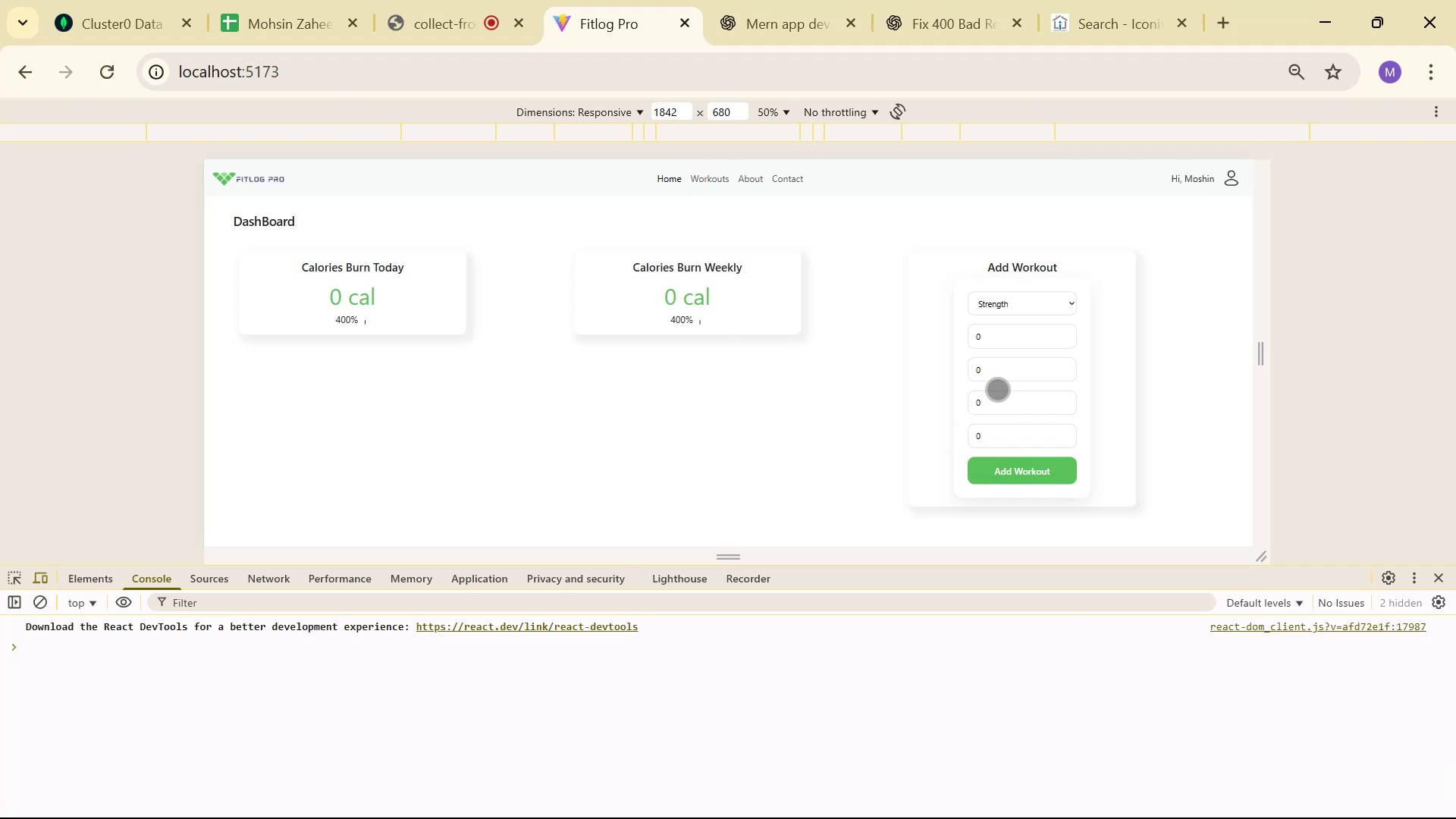 
left_click([1033, 301])
 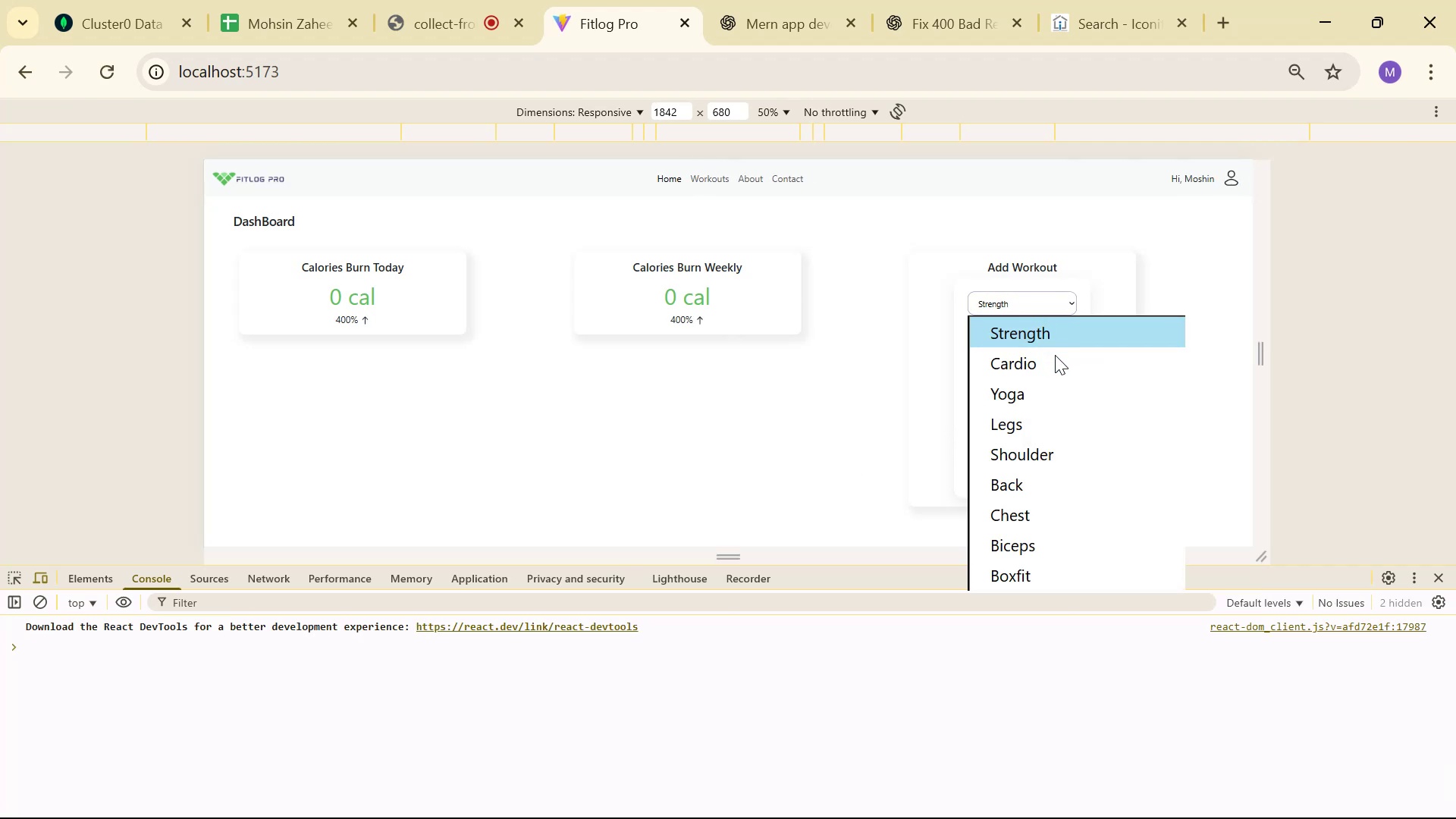 
left_click([1057, 363])
 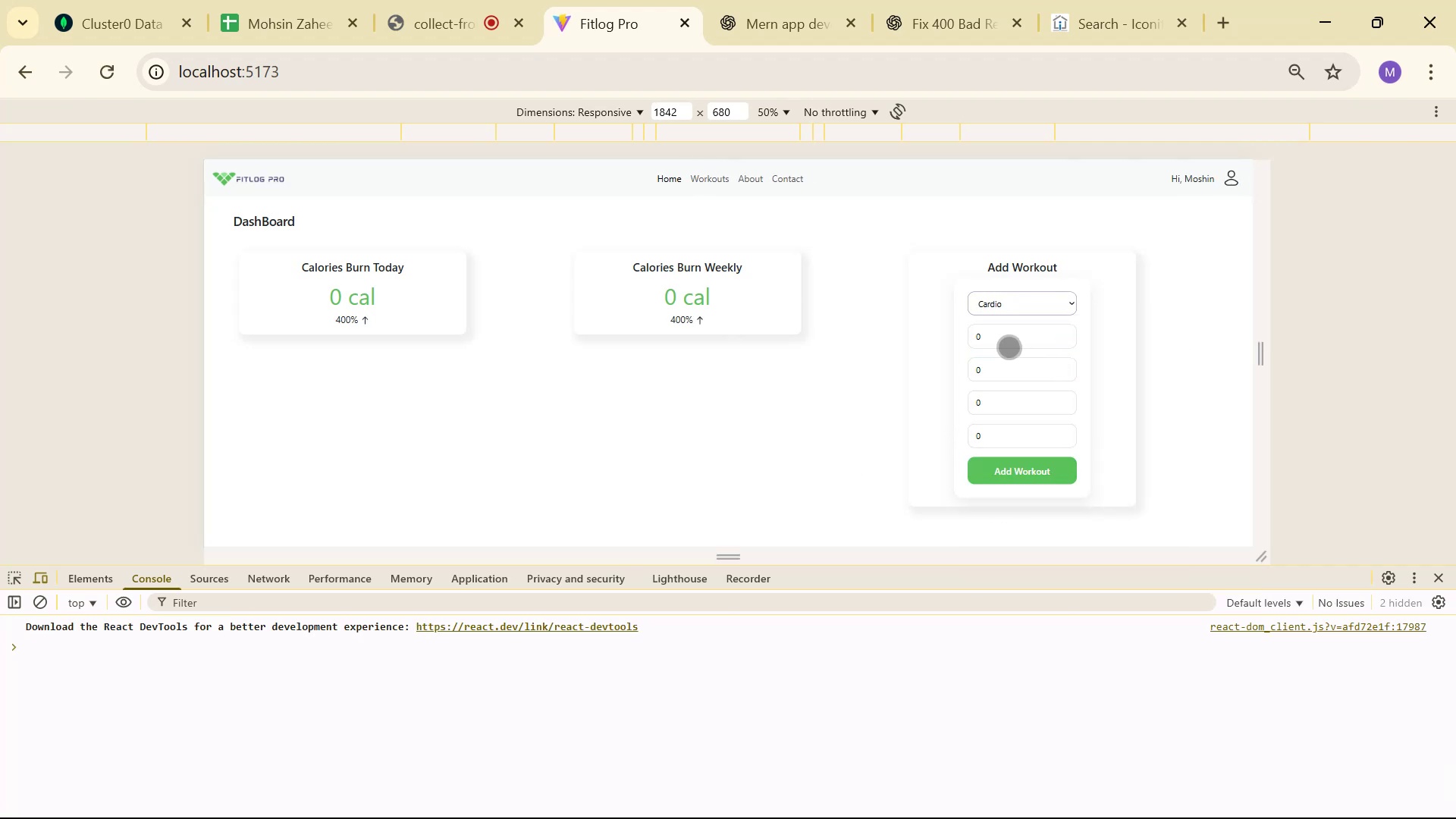 
left_click([1009, 346])
 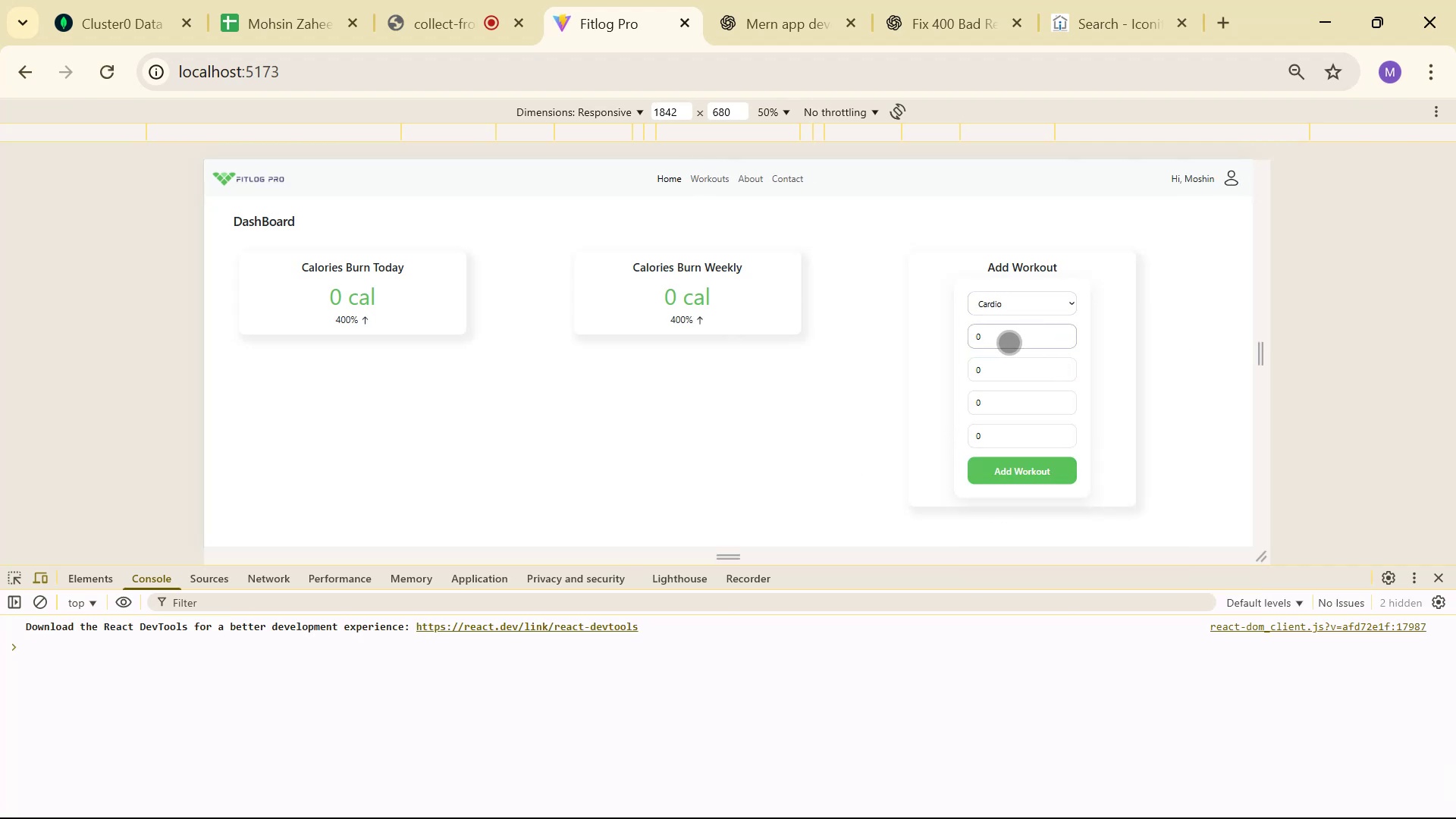 
key(Backspace)
type(3)
key(Backspace)
type(15)
key(Backspace)
type(30)
 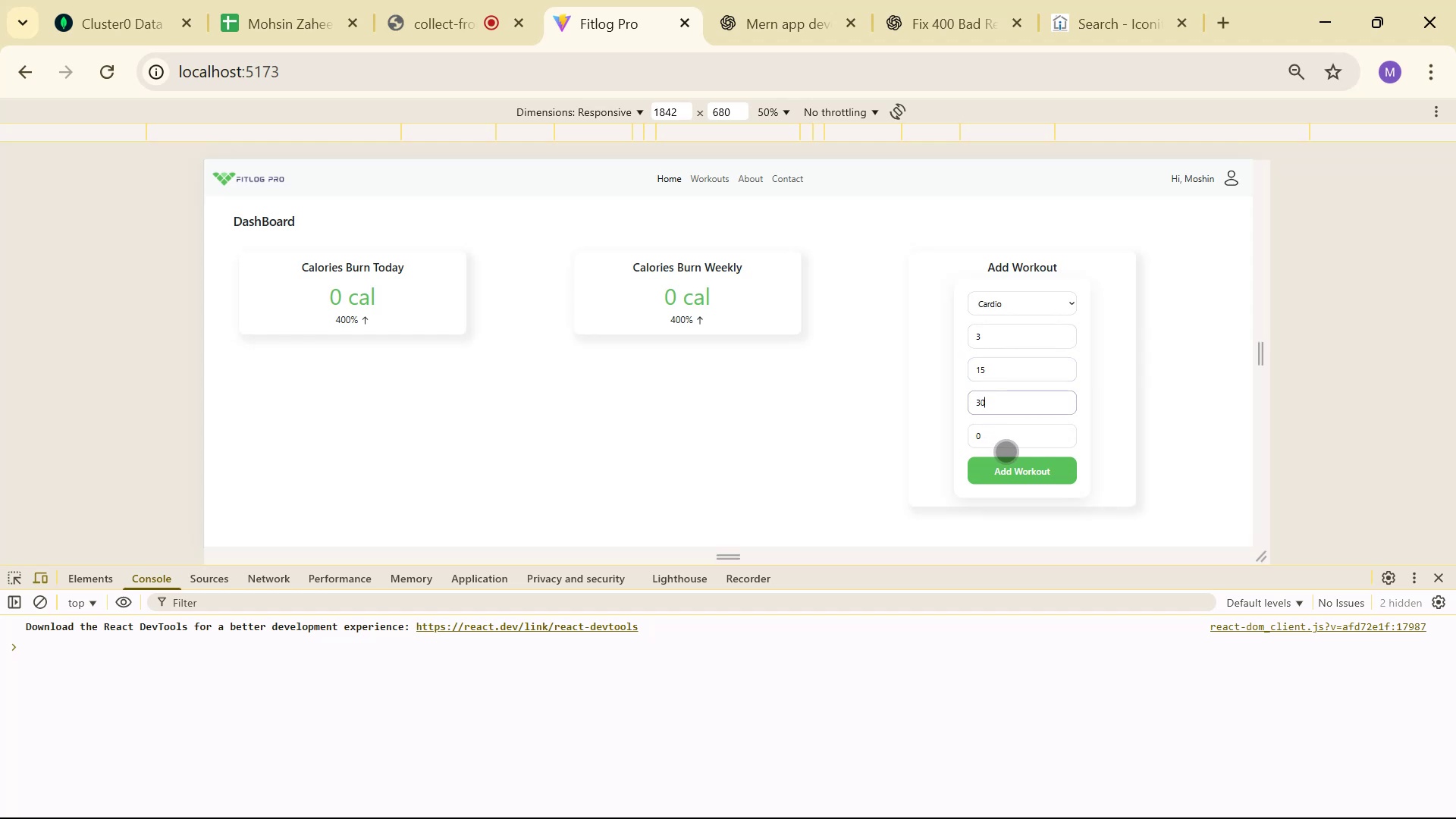 
left_click([1014, 442])
 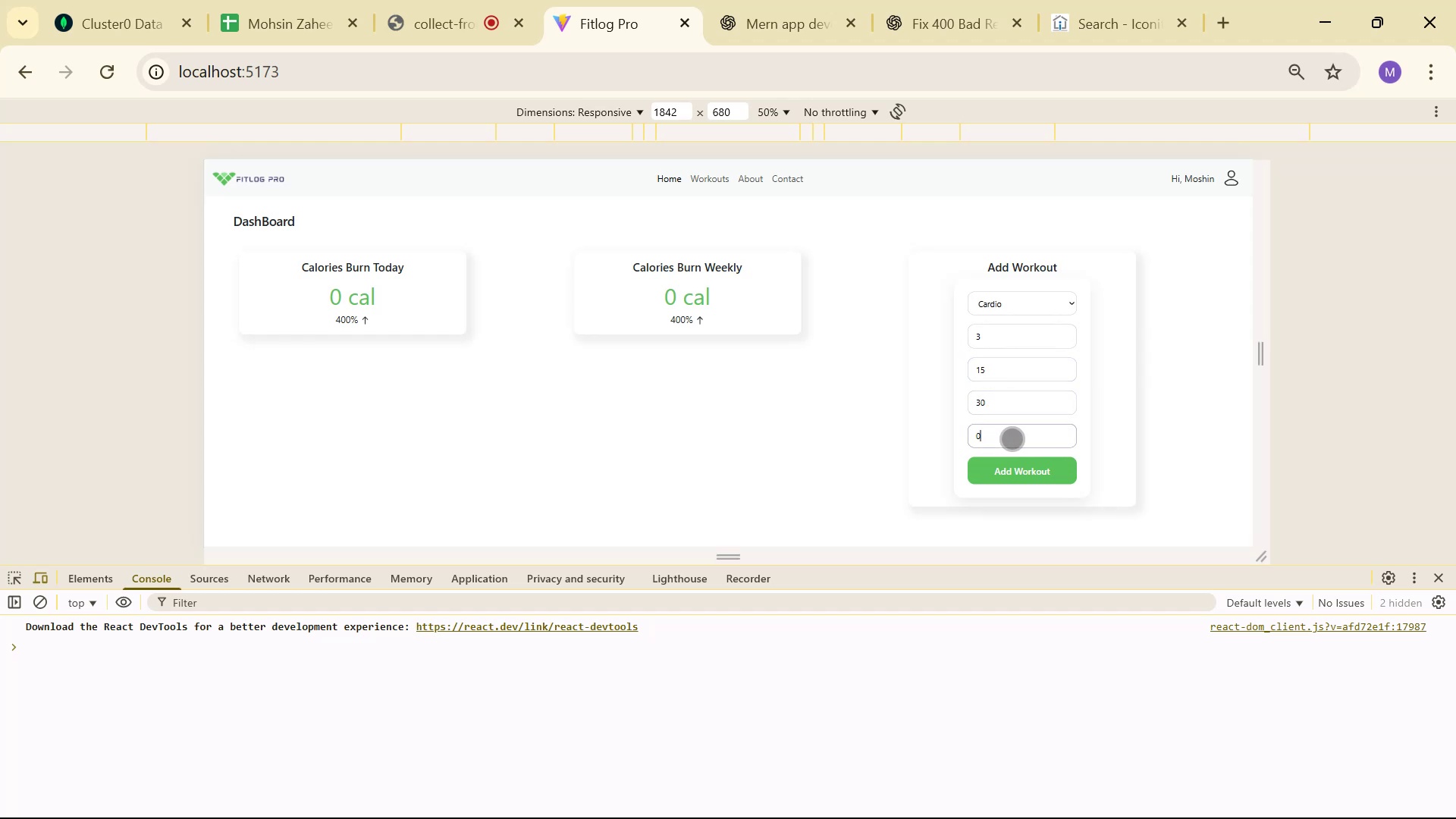 
key(Backspace)
type(30)
 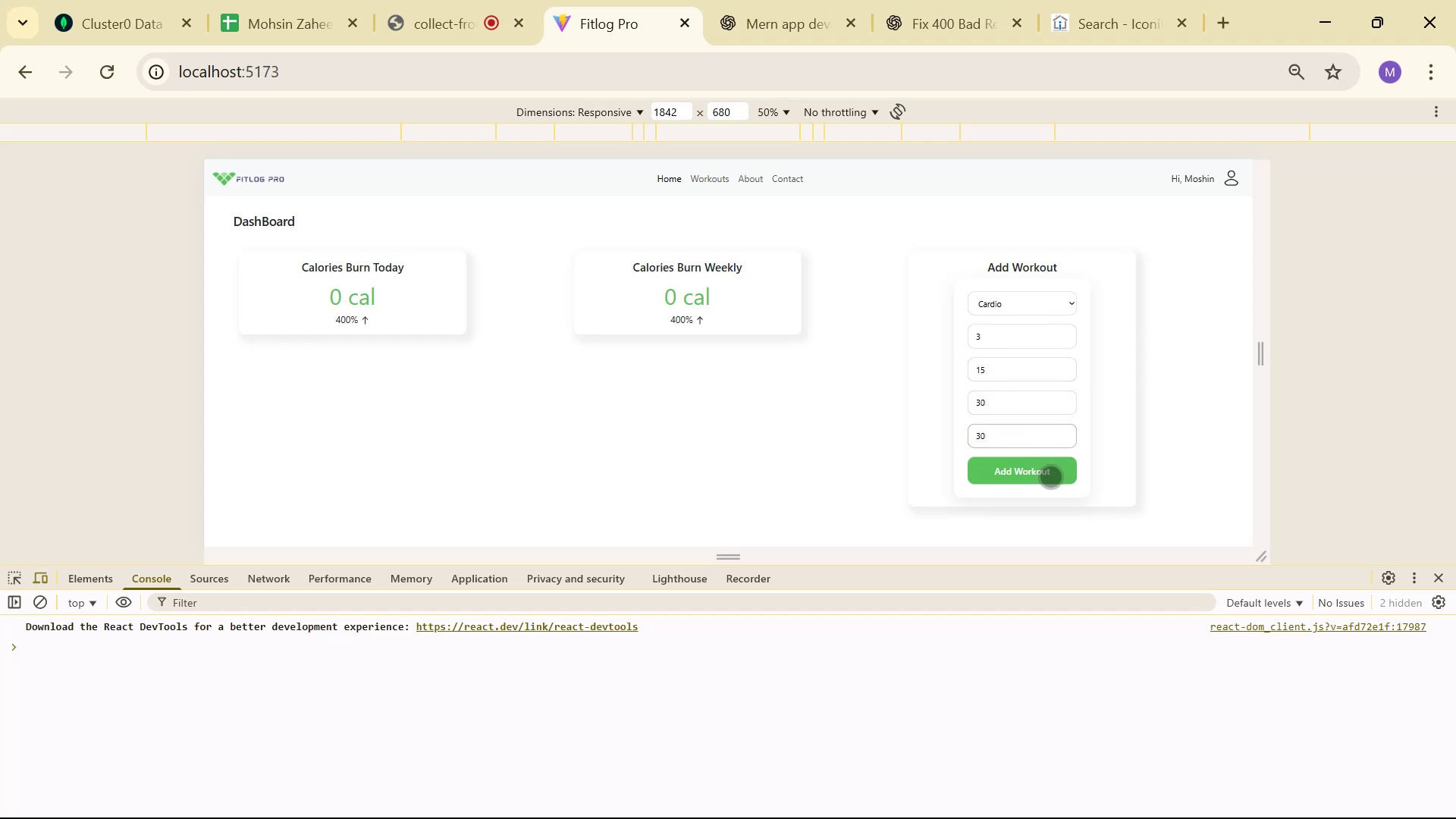 
left_click([1051, 477])
 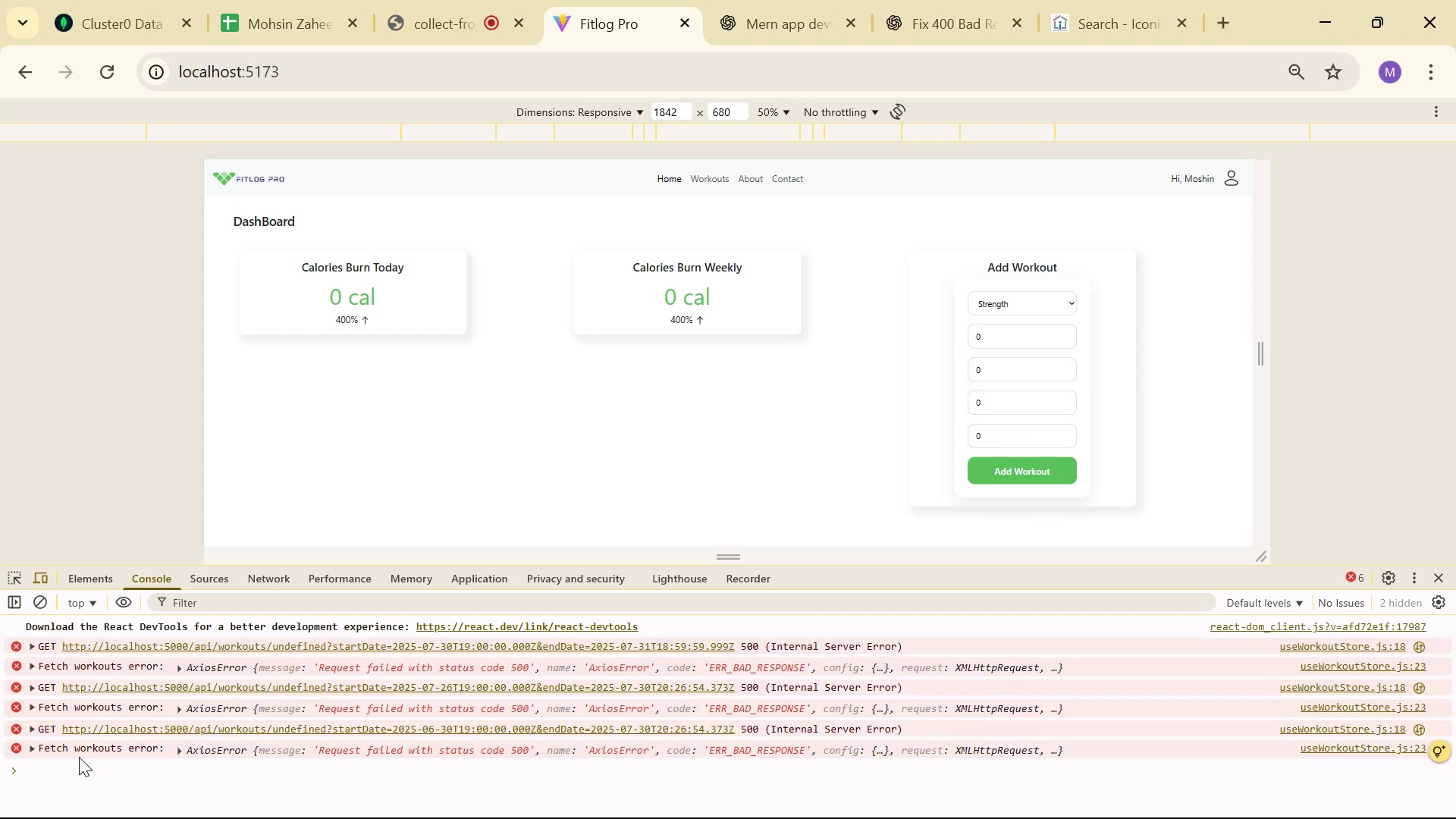 
right_click([43, 730])
 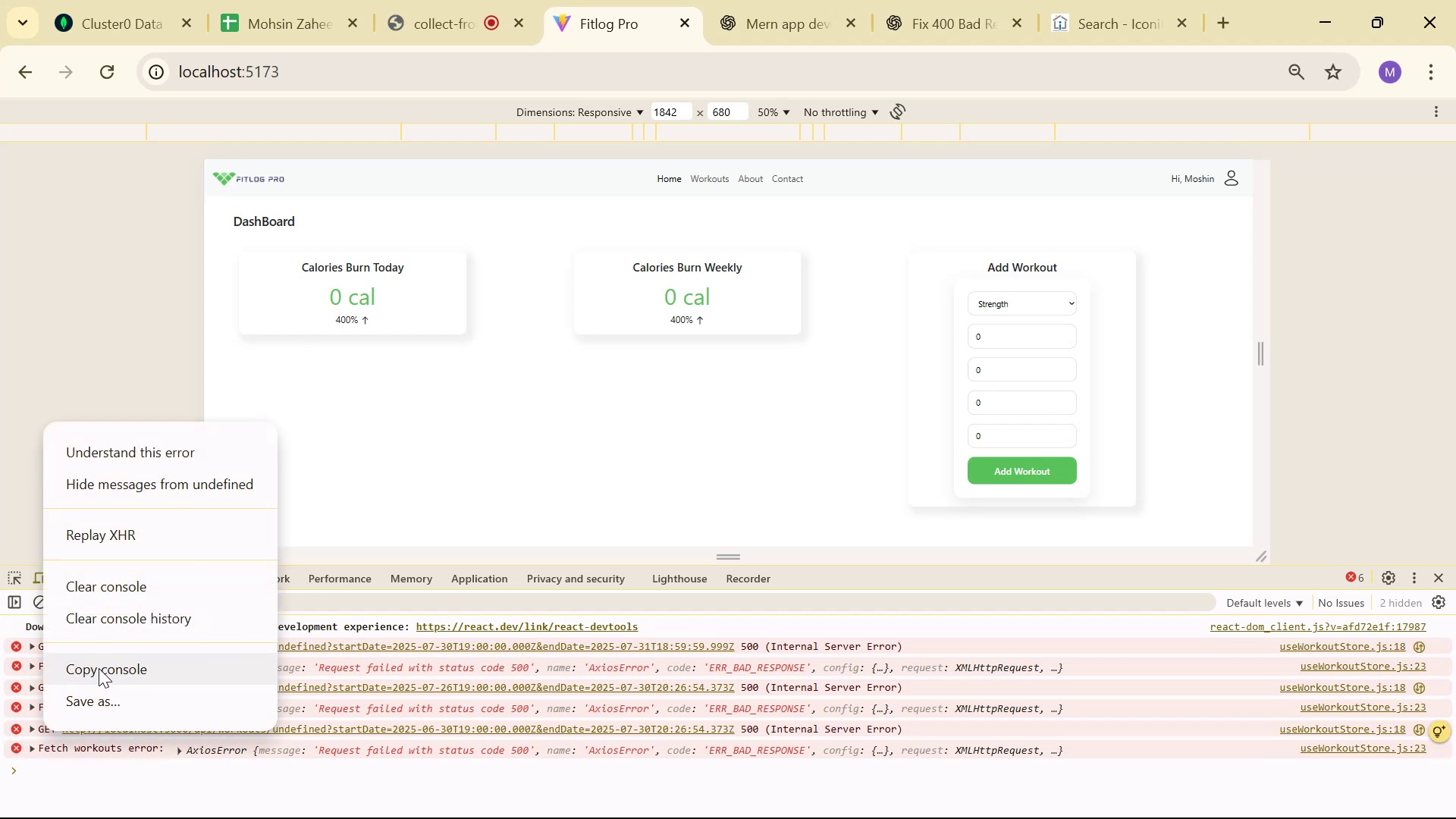 
key(Alt+AltLeft)
 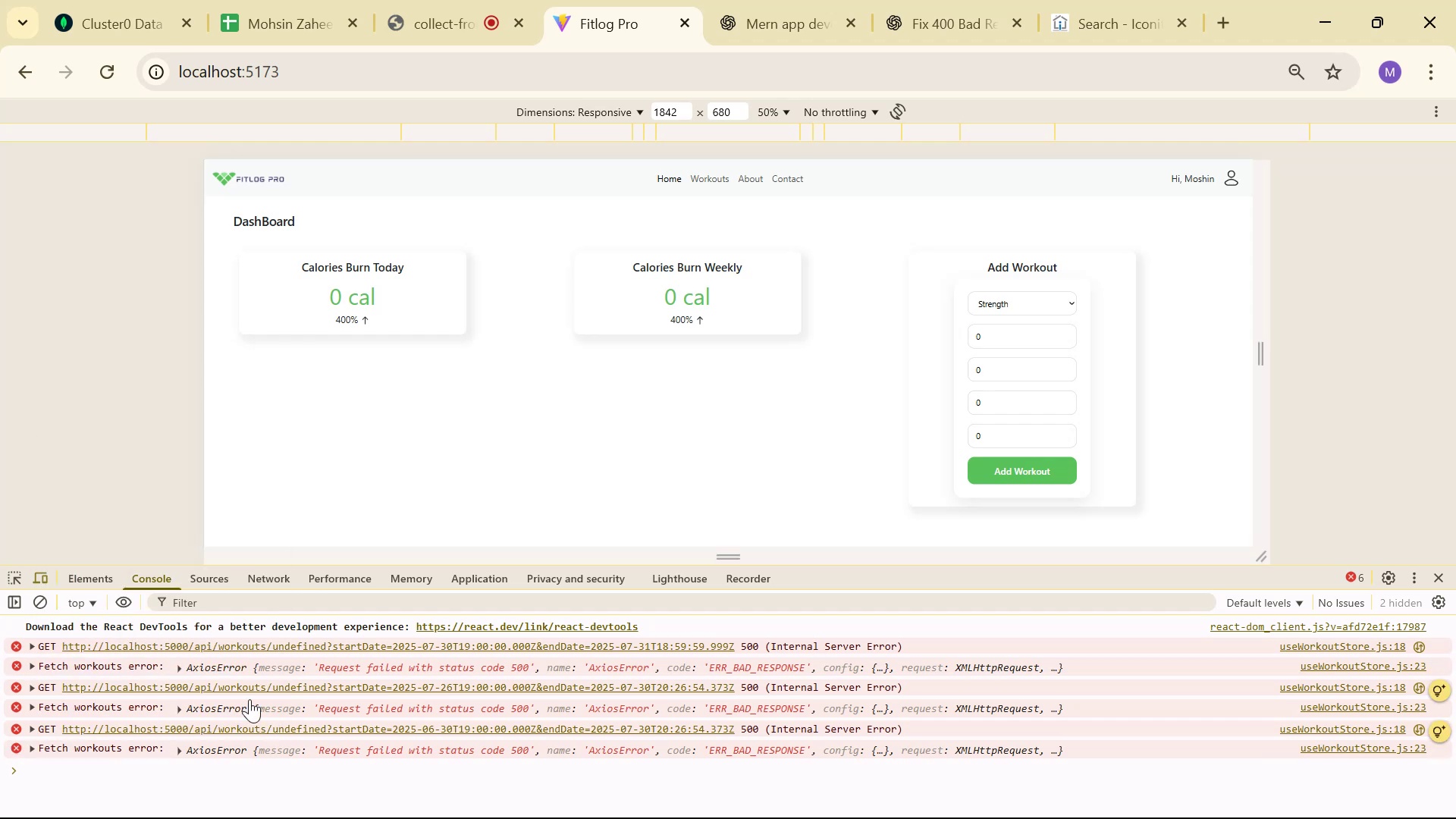 
key(Alt+Tab)
 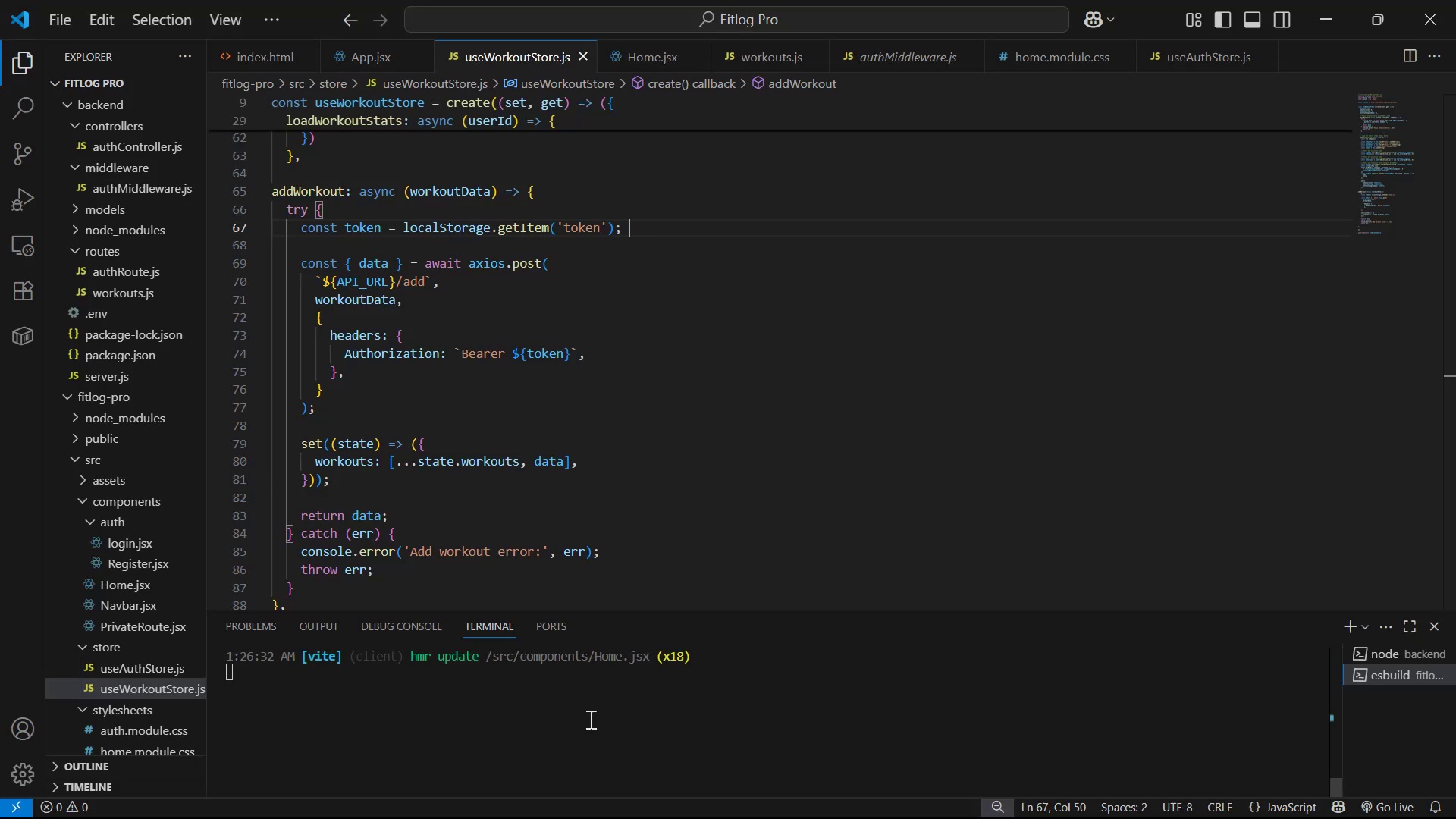 
key(Control+ControlLeft)
 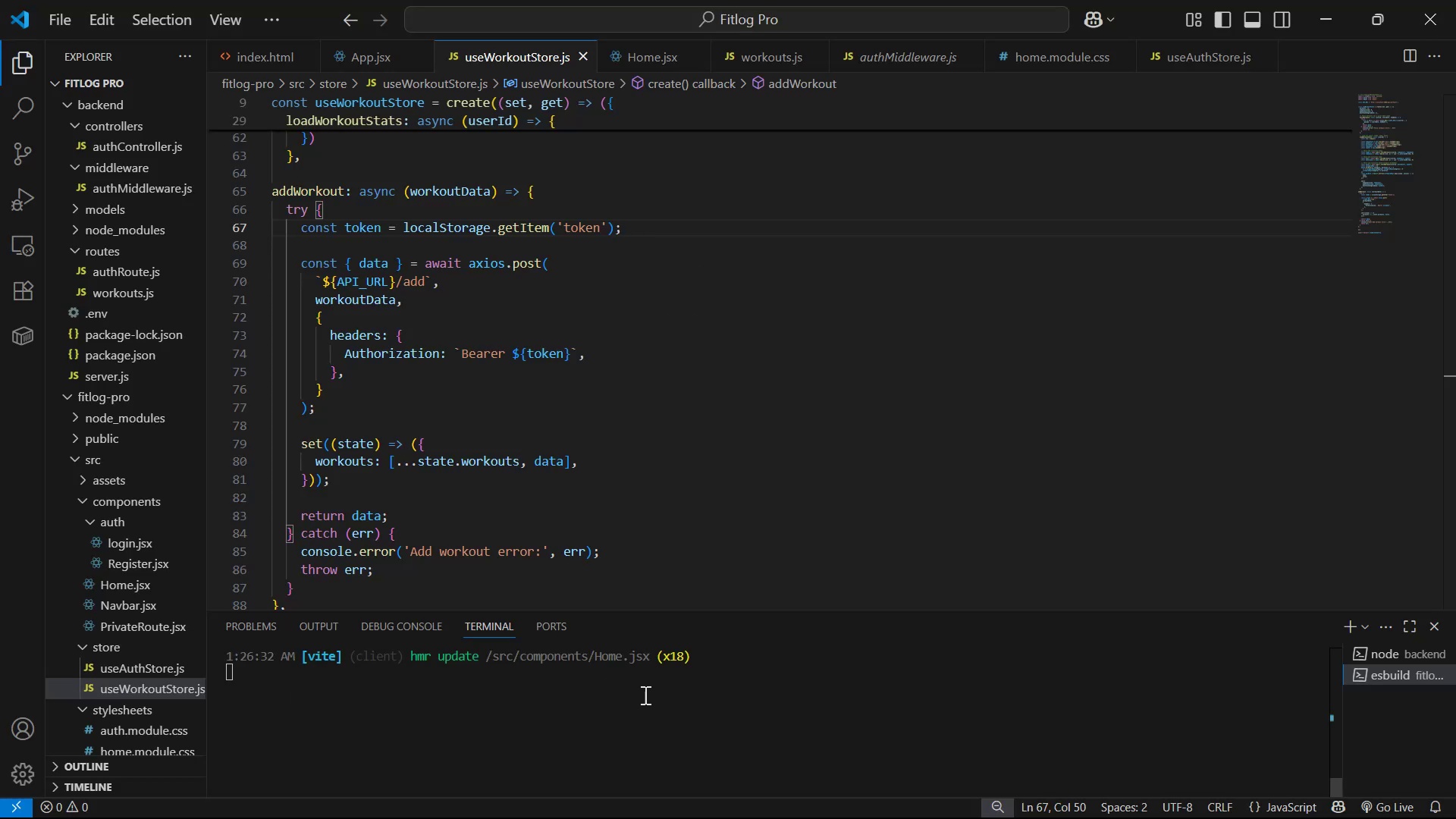 
key(Alt+Tab)
 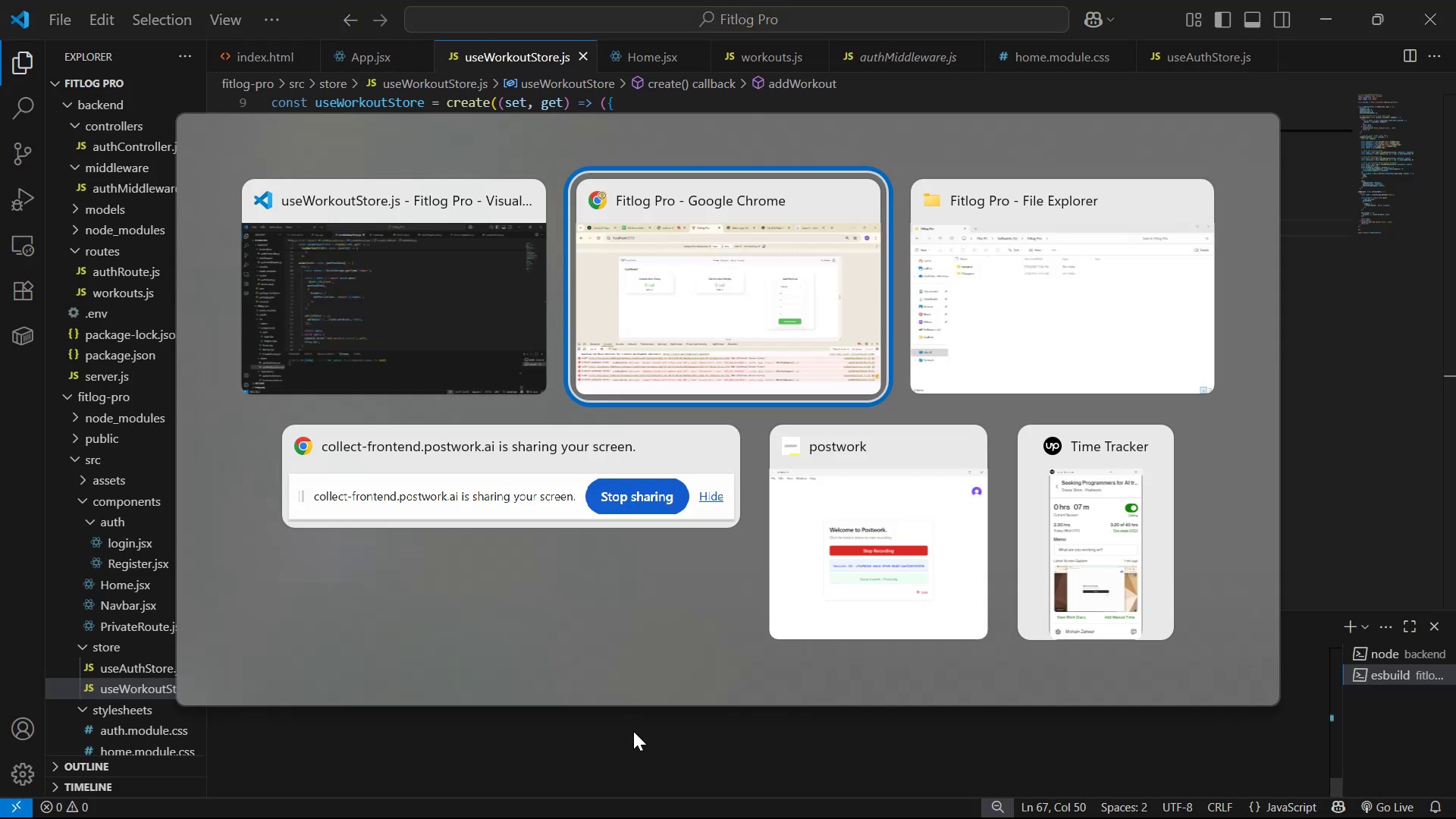 
key(Alt+AltLeft)
 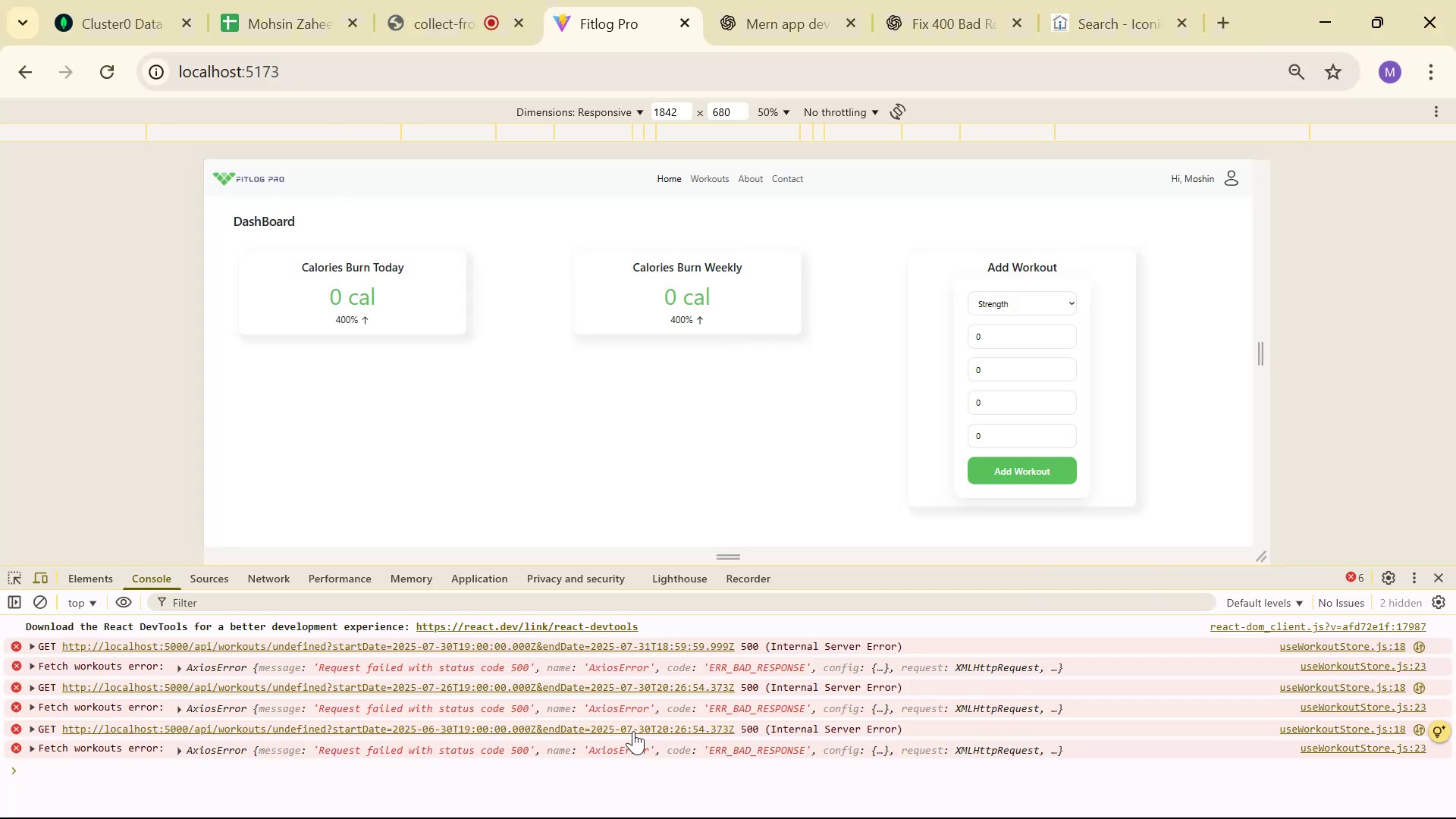 
key(Alt+Tab)
 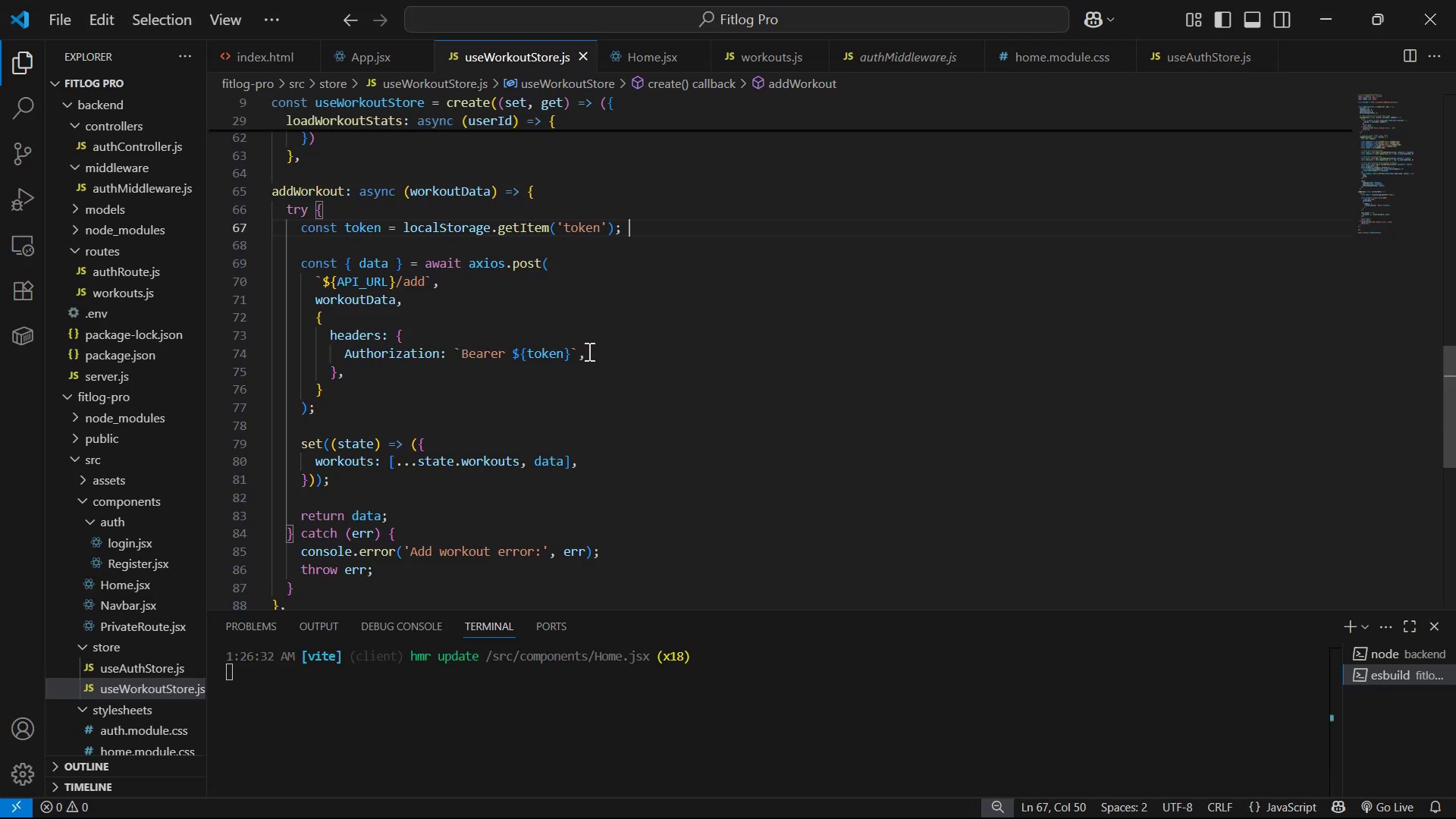 
key(Alt+AltLeft)
 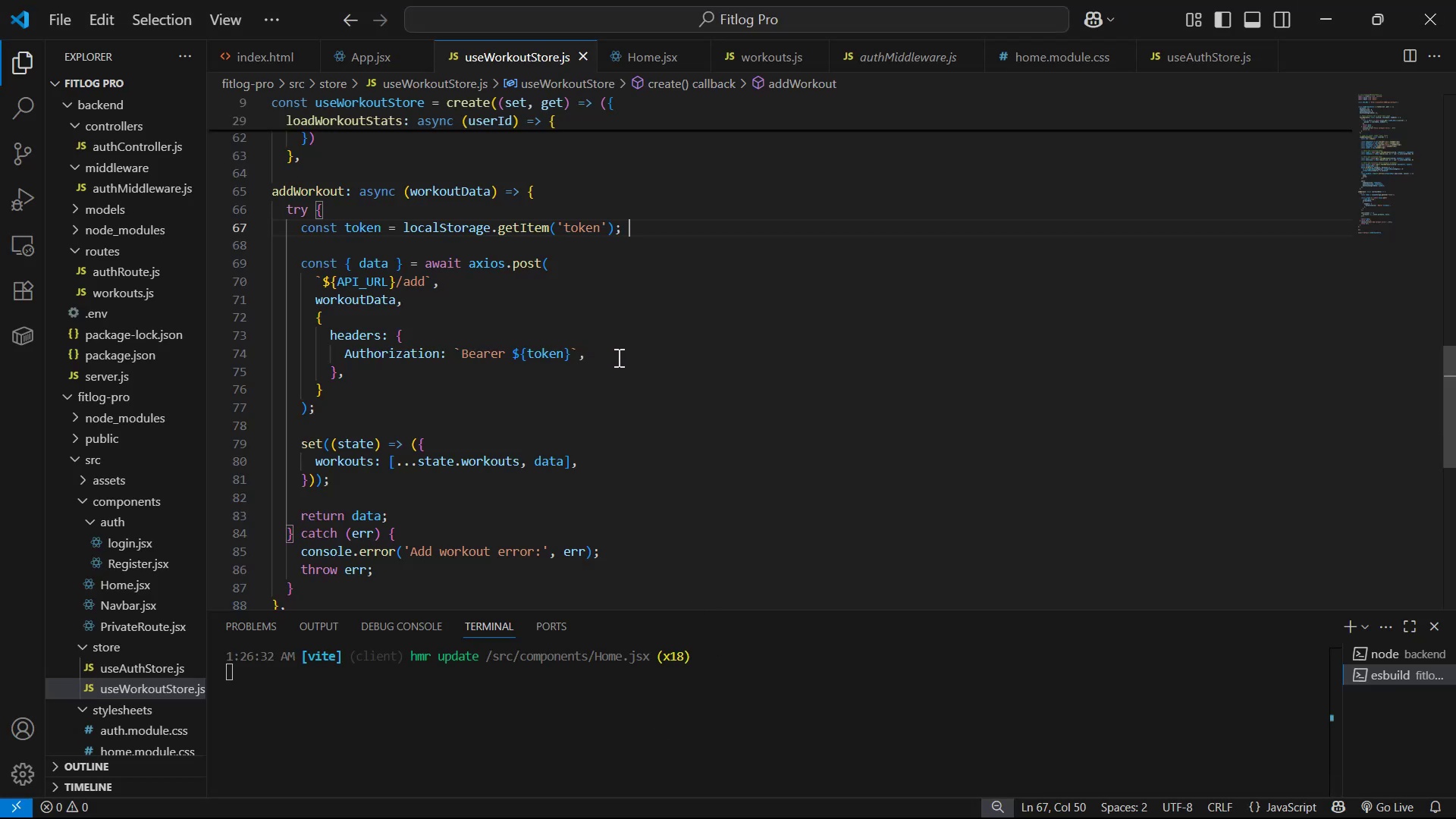 
key(Alt+Tab)
 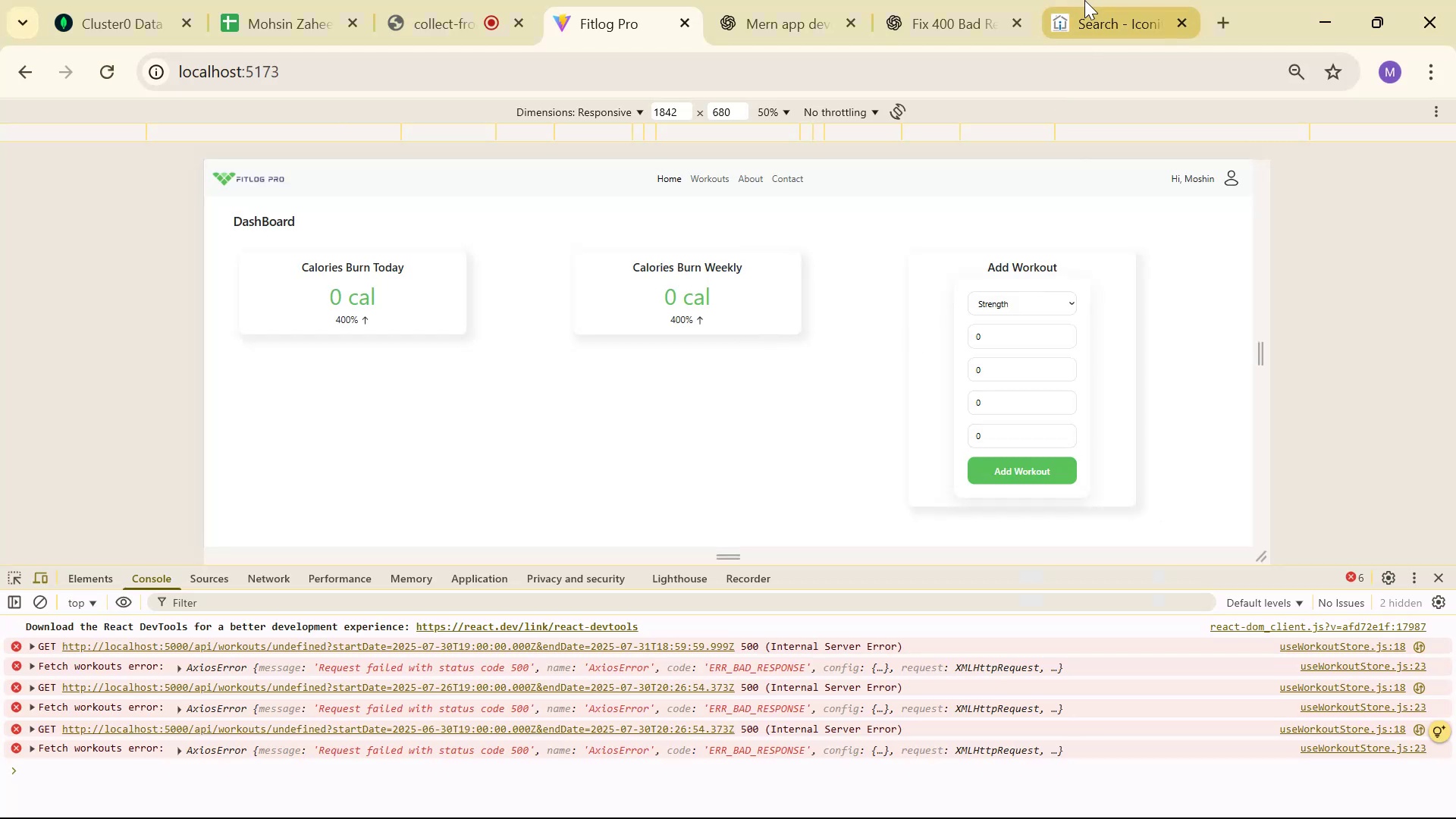 
left_click([916, 20])
 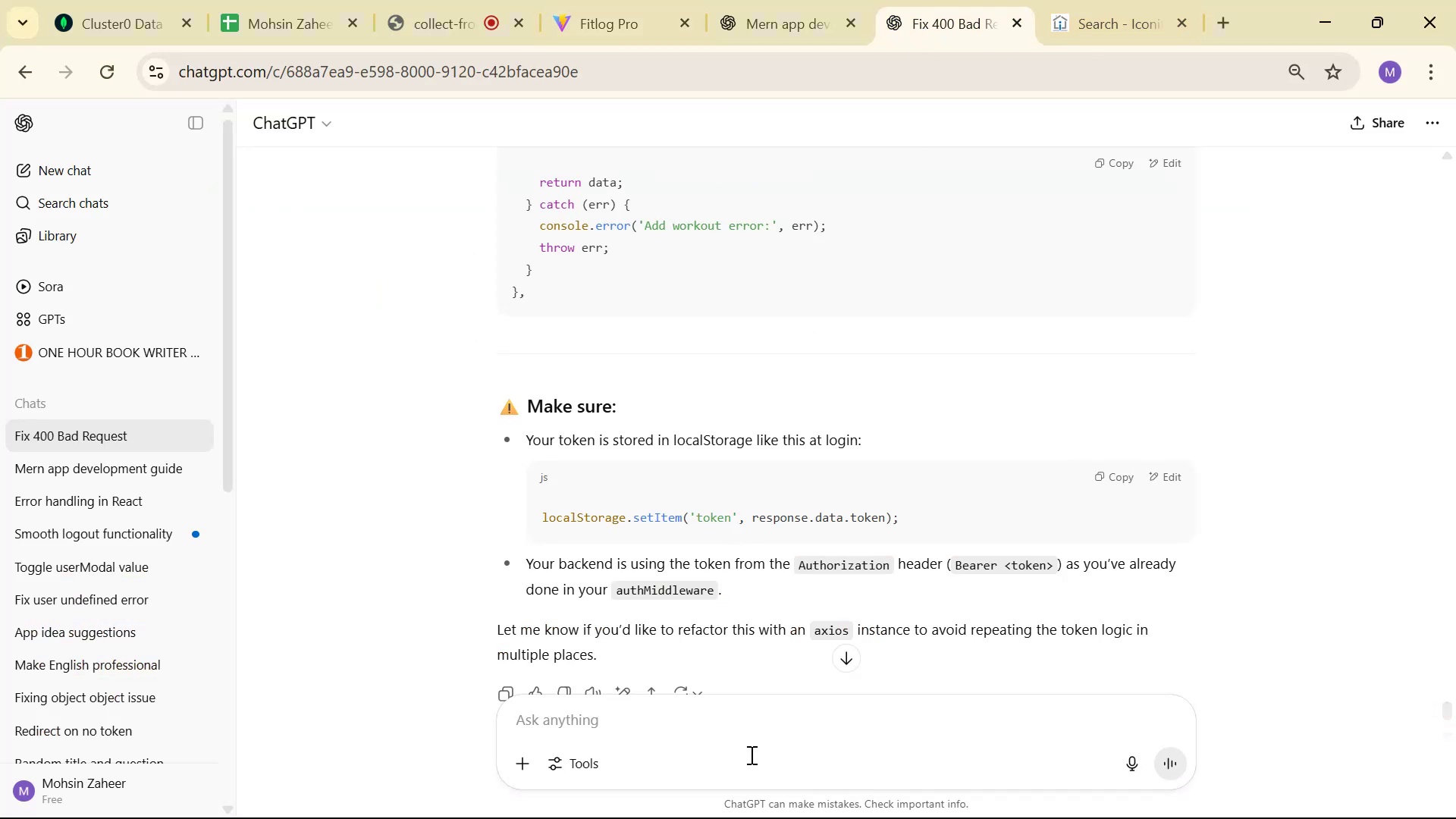 
left_click_drag(start_coordinate=[745, 730], to_coordinate=[751, 733])
 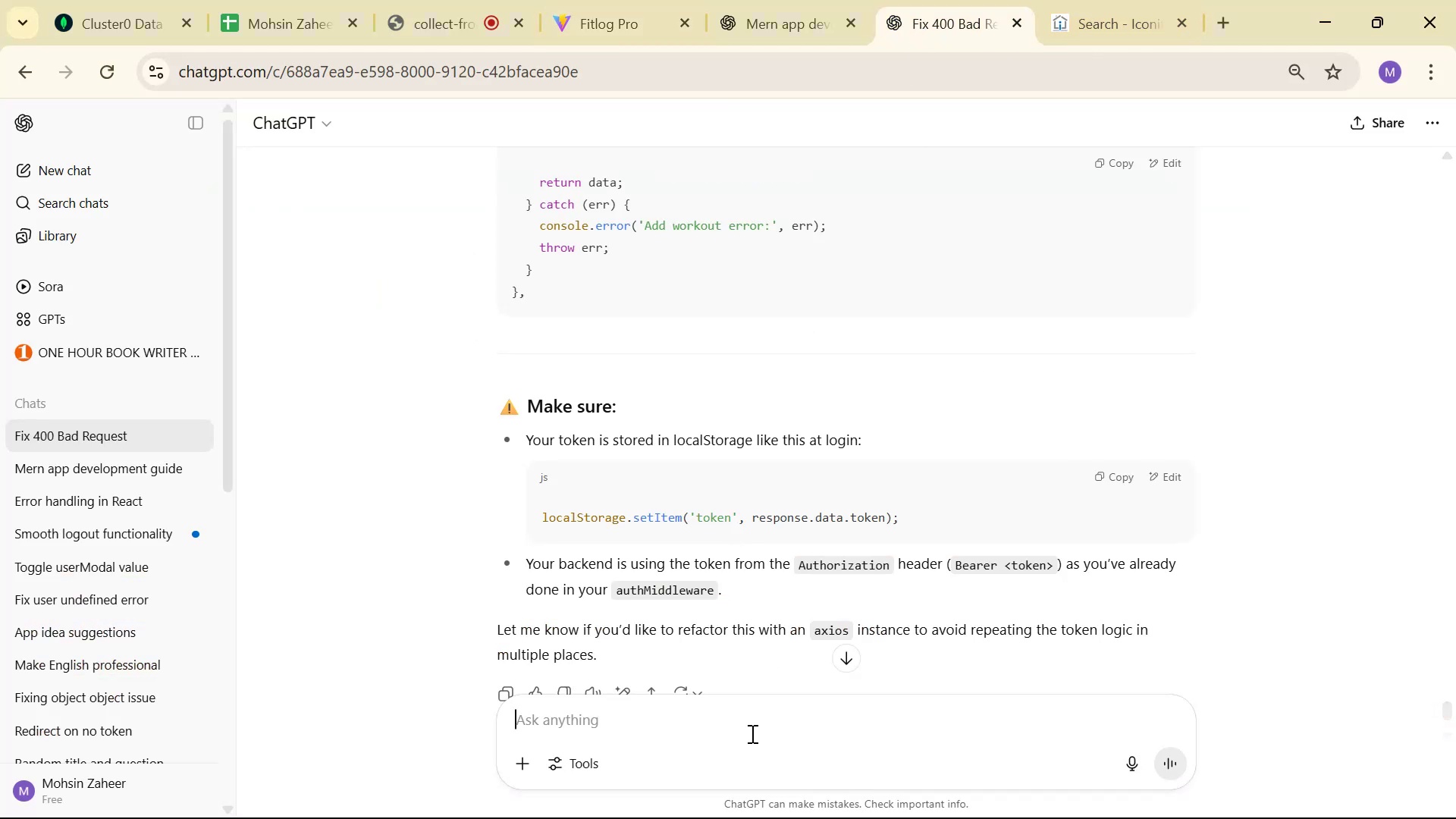 
key(Control+V)
 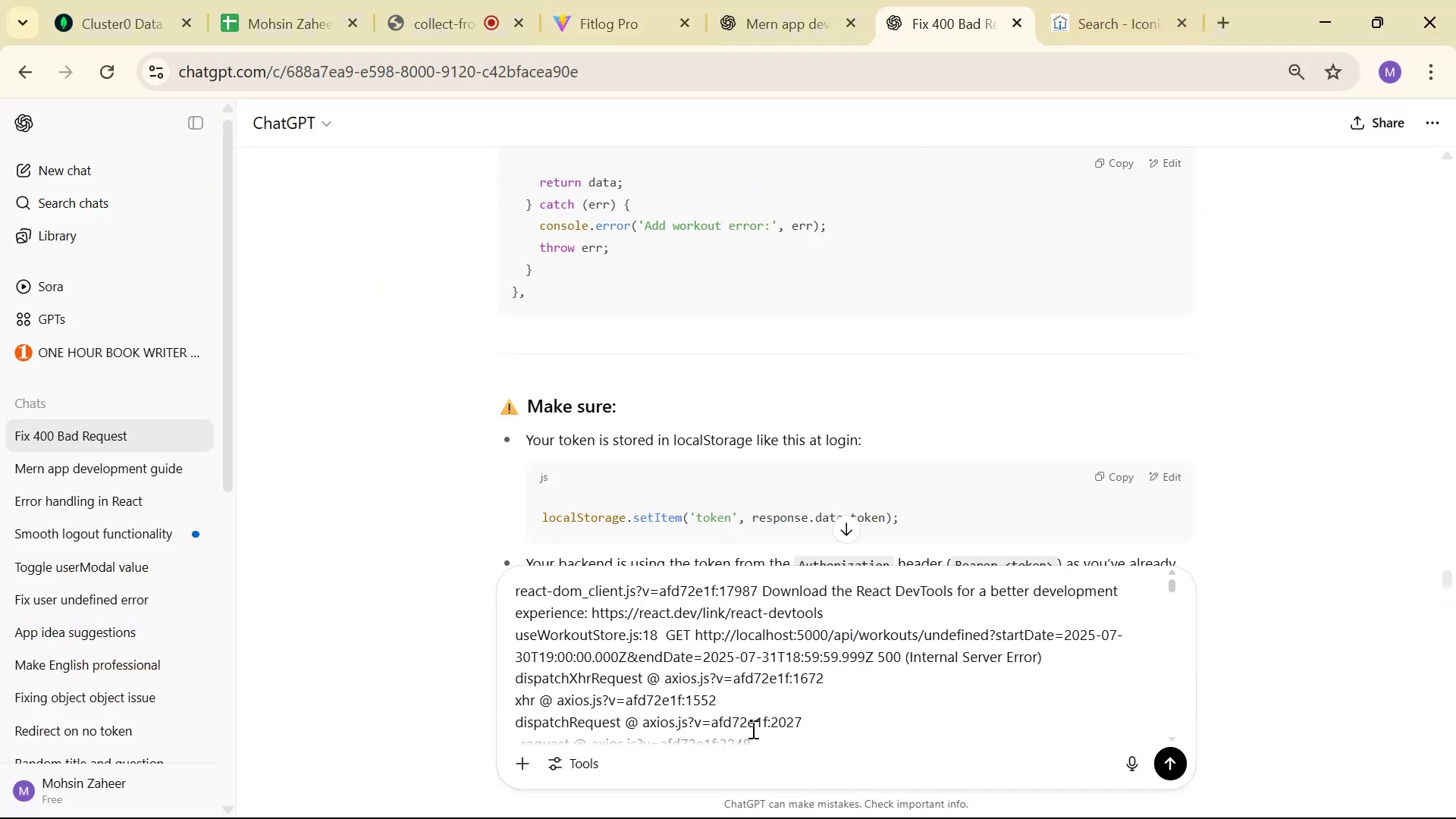 
key(Enter)
 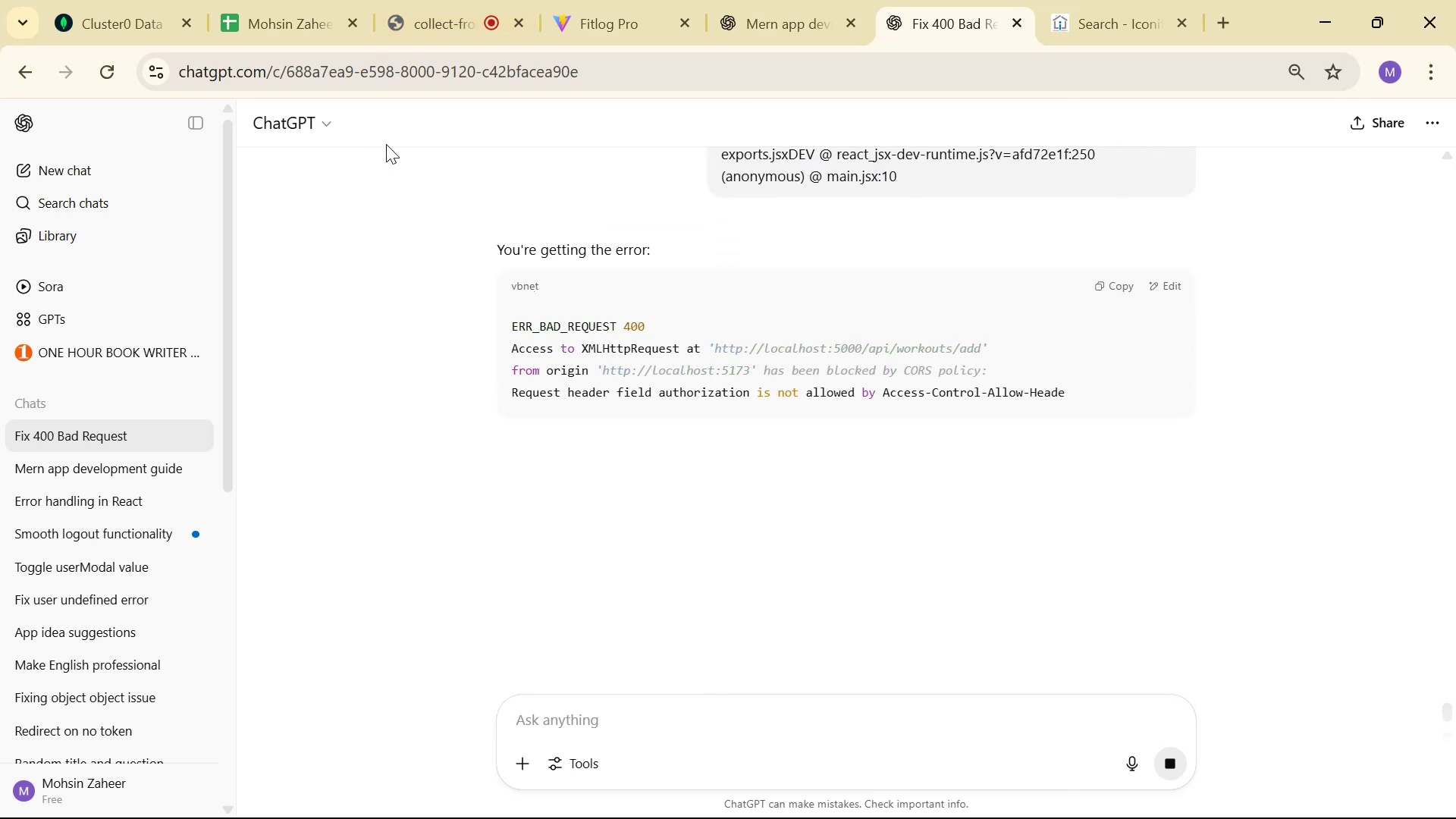 
wait(9.4)
 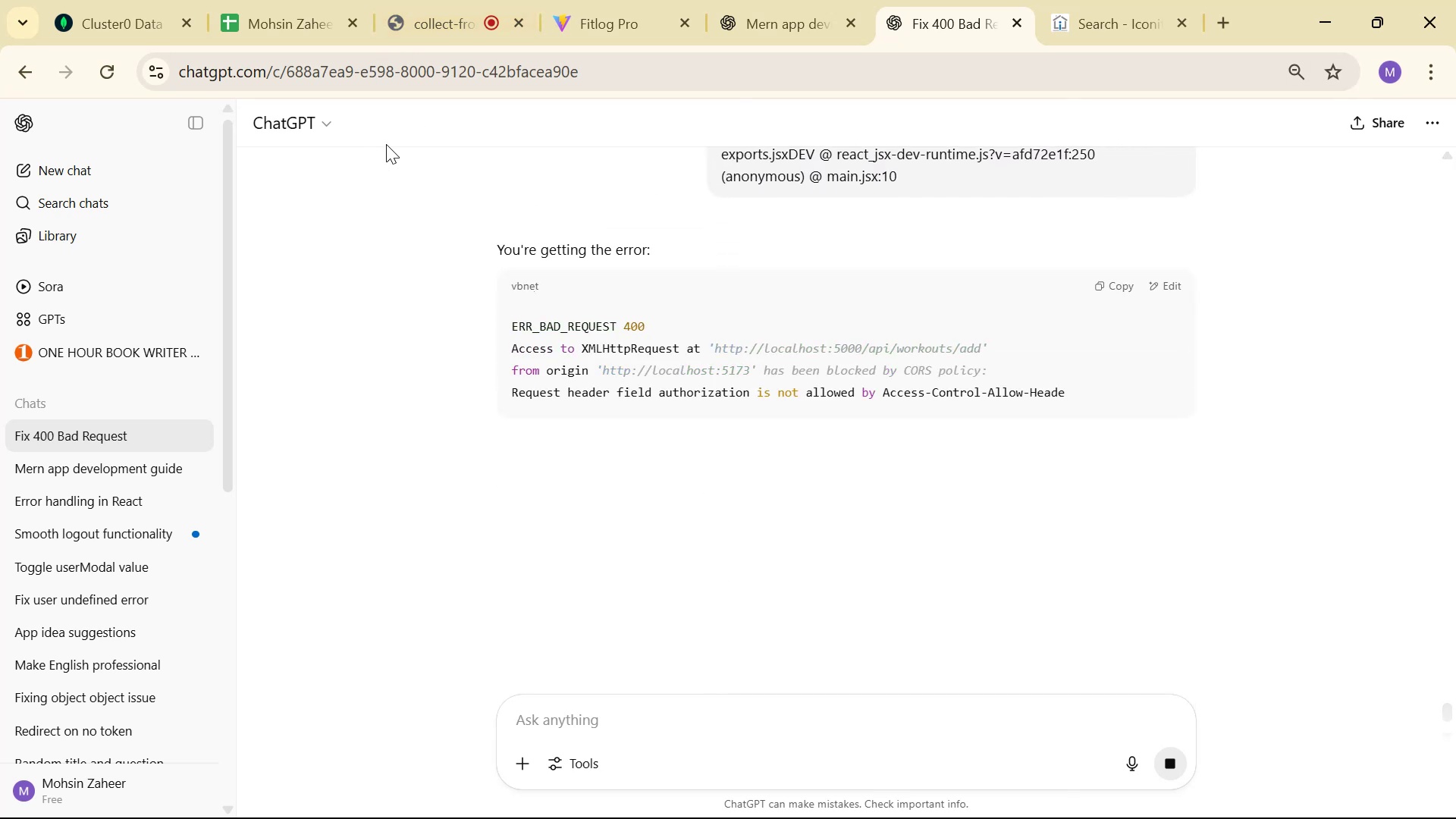 
key(Alt+AltLeft)
 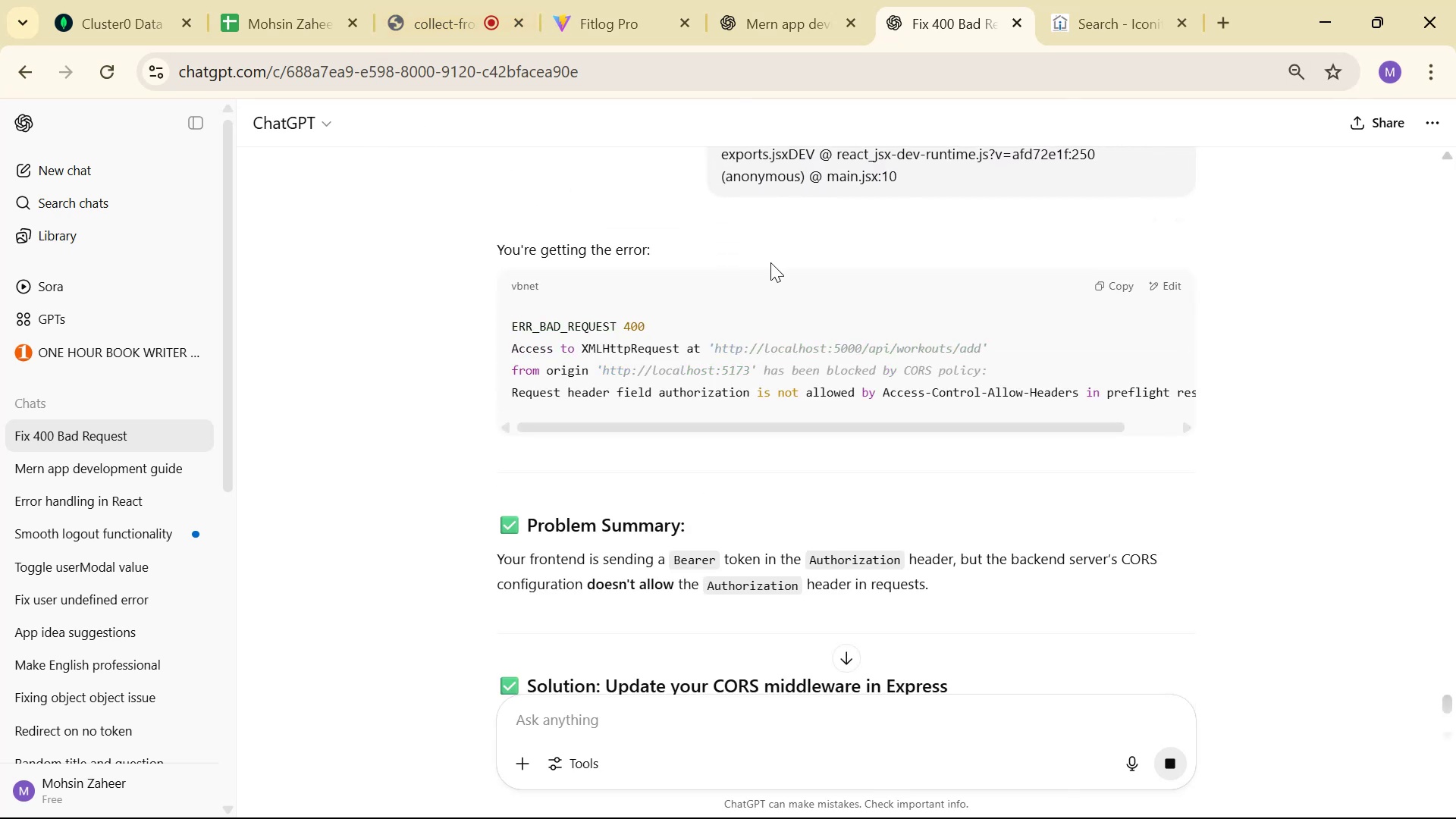 
key(Alt+Tab)
 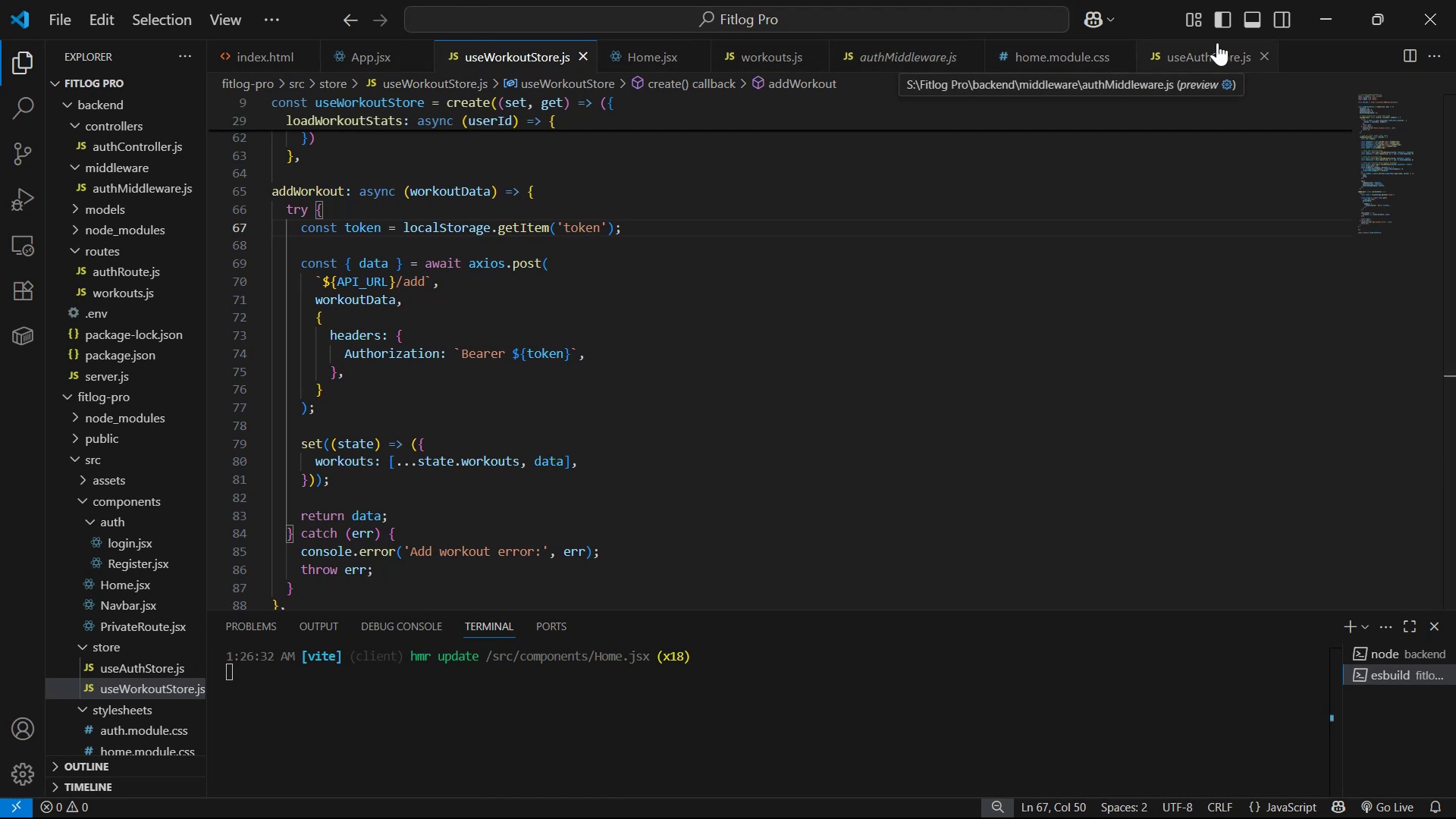 
wait(8.85)
 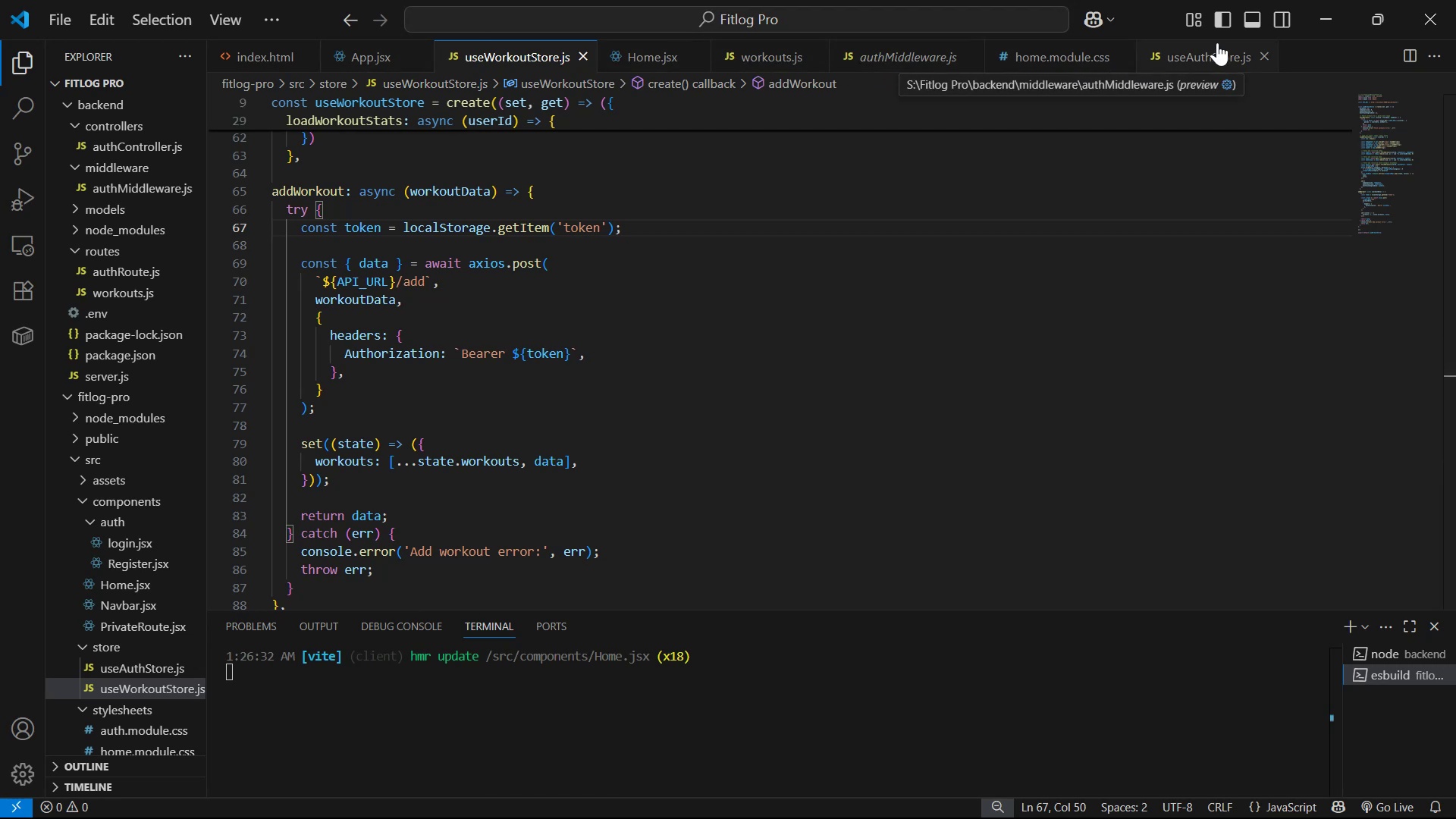 
scroll: coordinate [151, 301], scroll_direction: up, amount: 4.0
 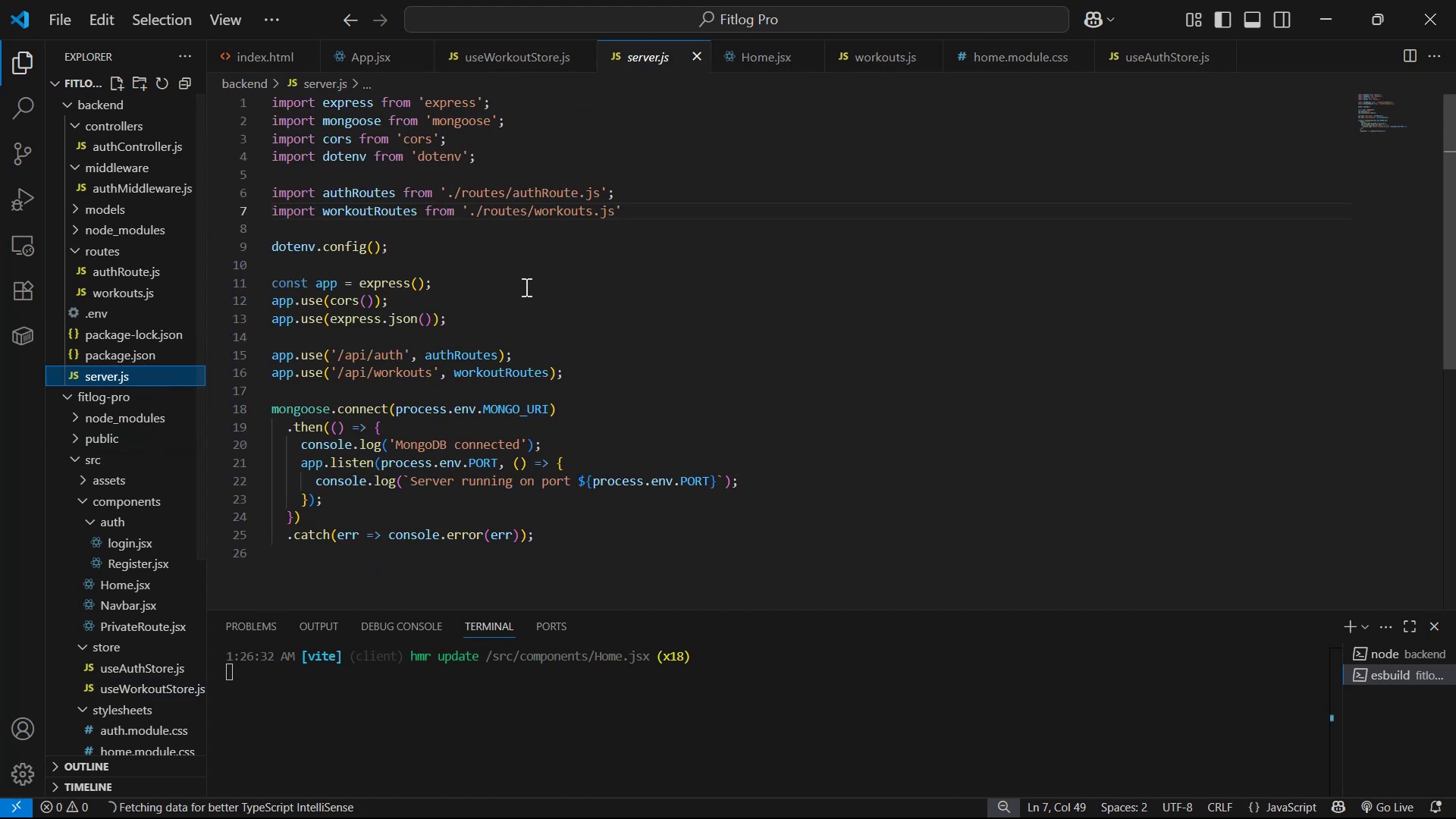 
key(Alt+AltLeft)
 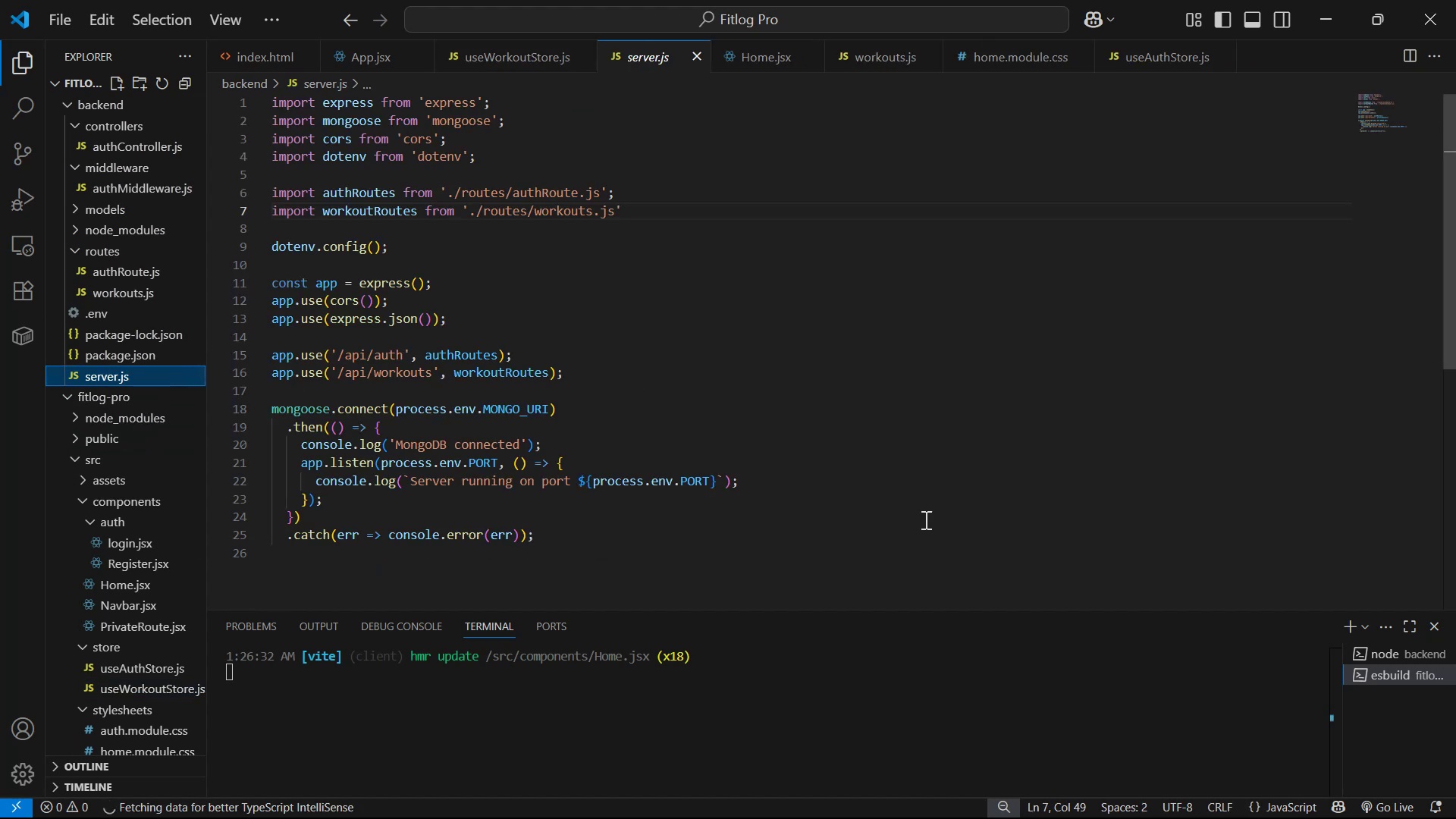 
key(Alt+Tab)
 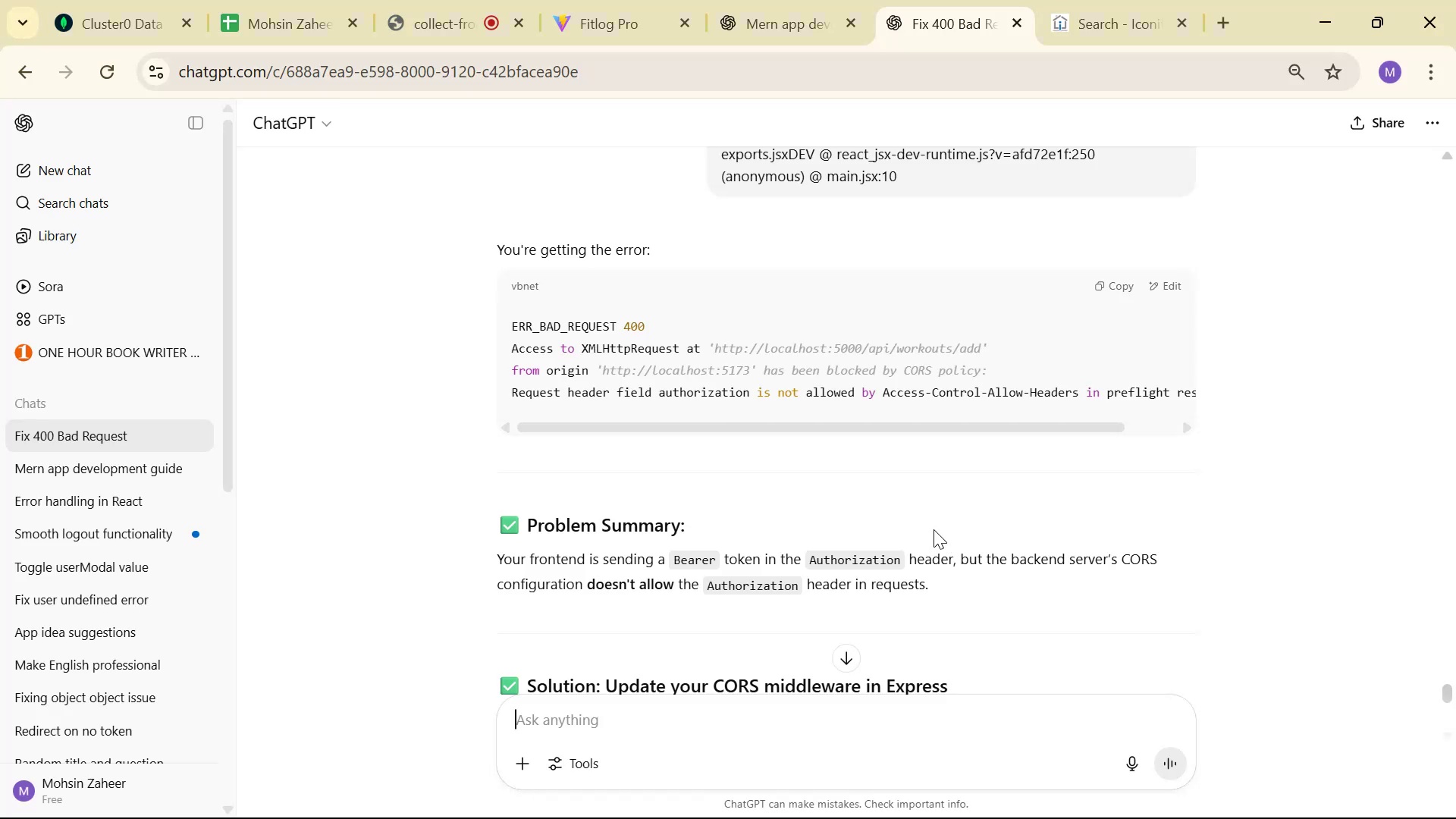 
scroll: coordinate [920, 502], scroll_direction: down, amount: 5.0
 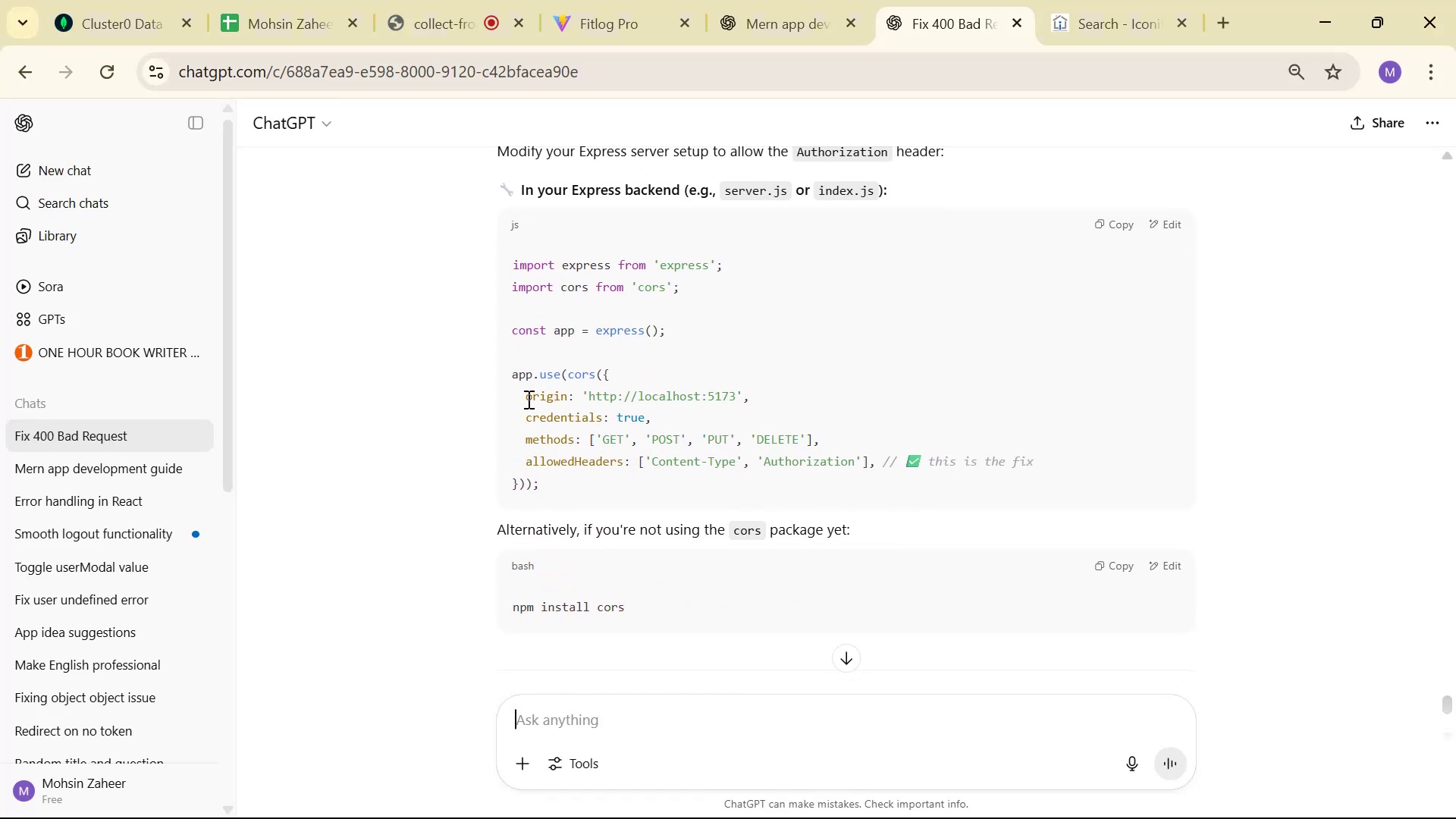 
wait(6.49)
 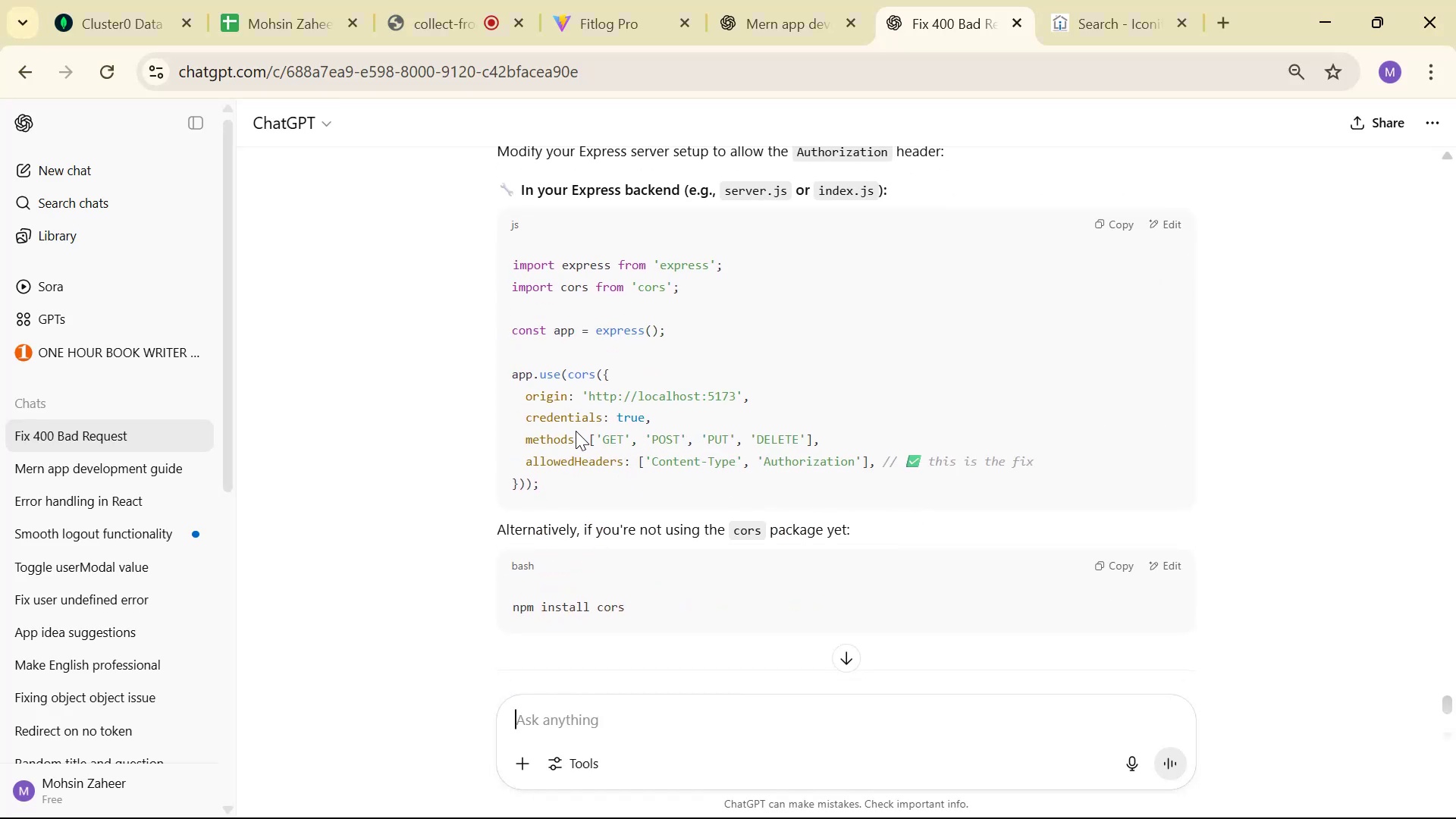 
scroll: coordinate [531, 400], scroll_direction: down, amount: 2.0
 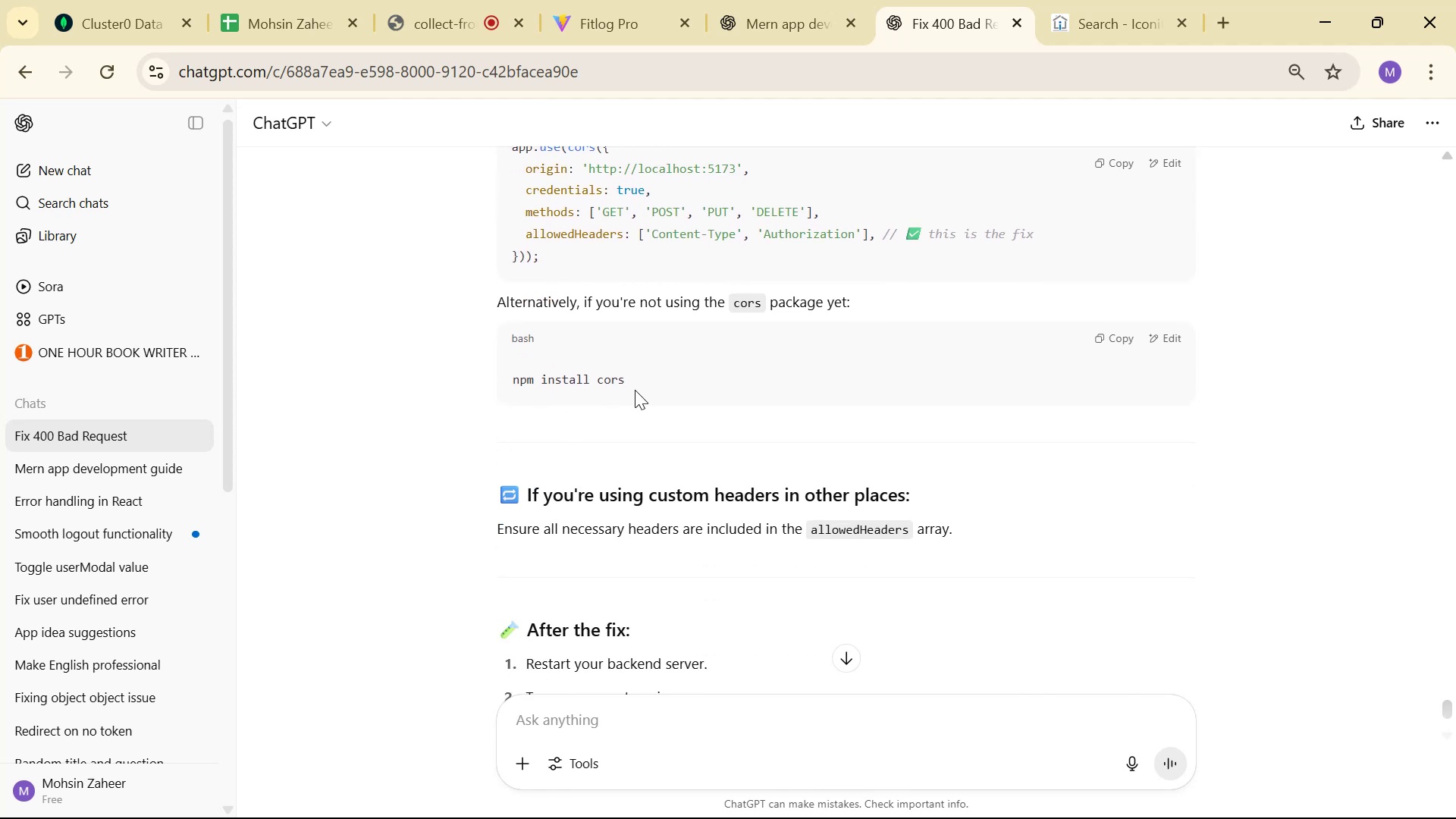 
scroll: coordinate [631, 390], scroll_direction: up, amount: 2.0
 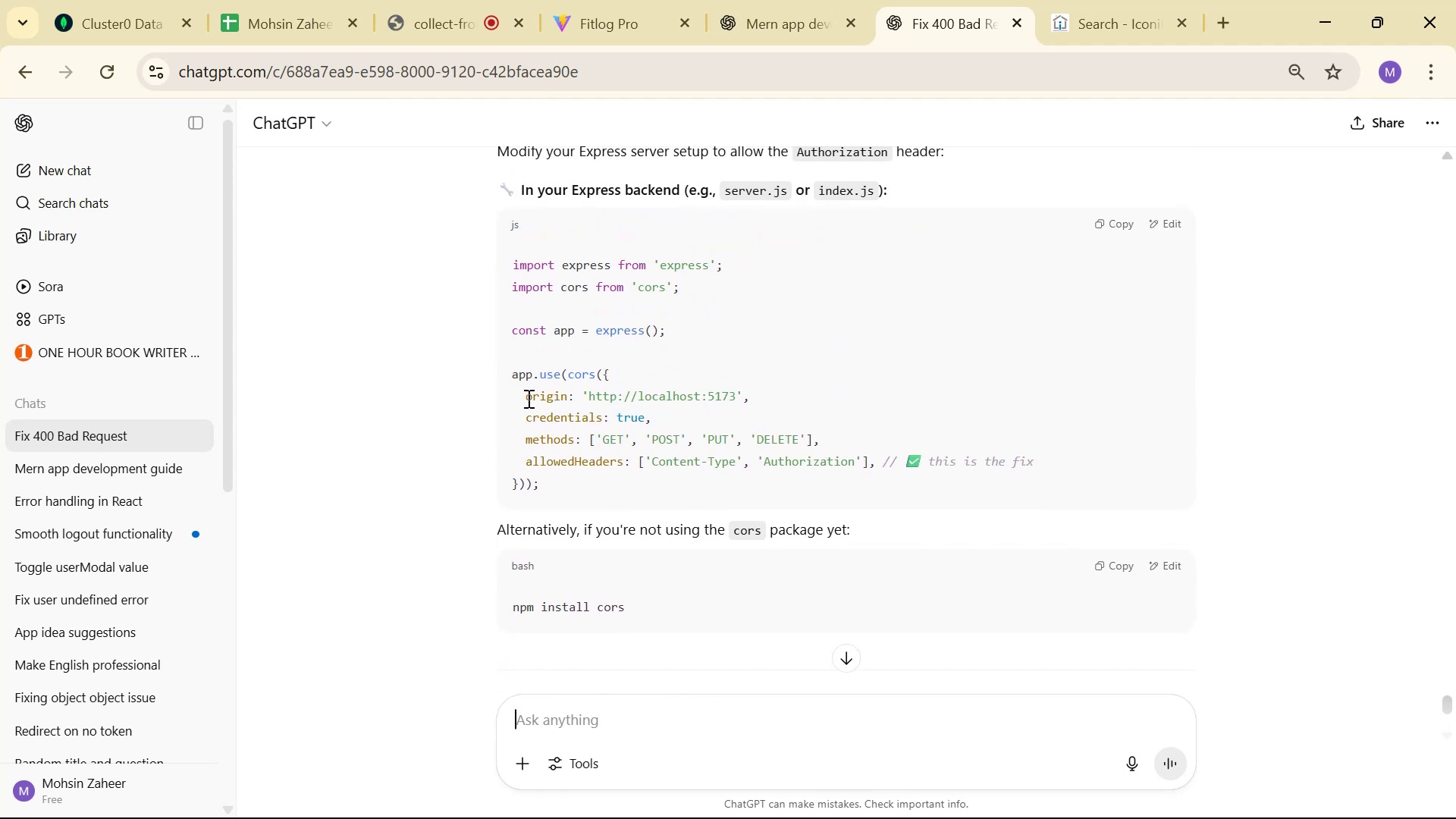 
left_click_drag(start_coordinate=[519, 395], to_coordinate=[777, 396])
 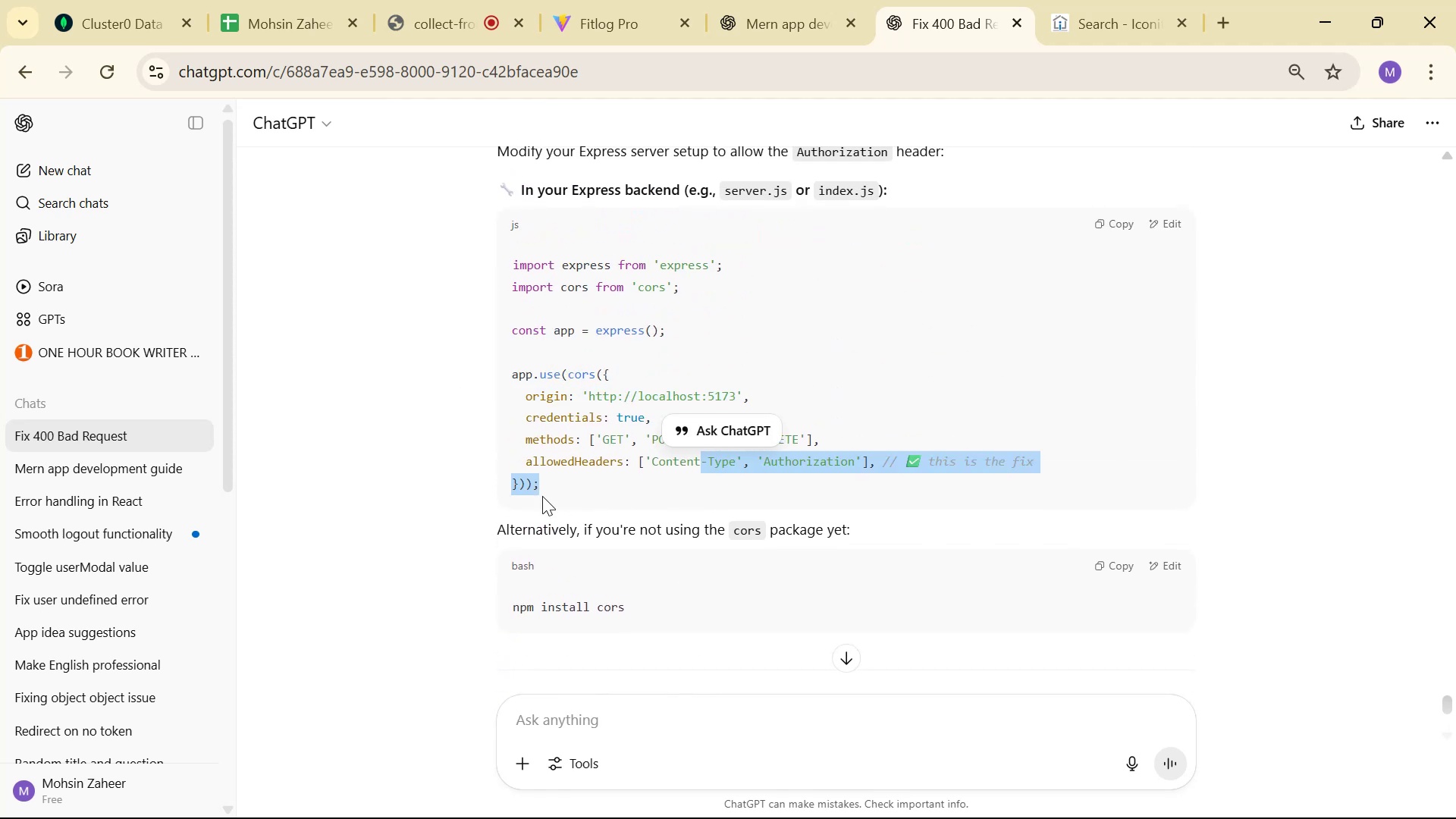 
left_click([558, 484])
 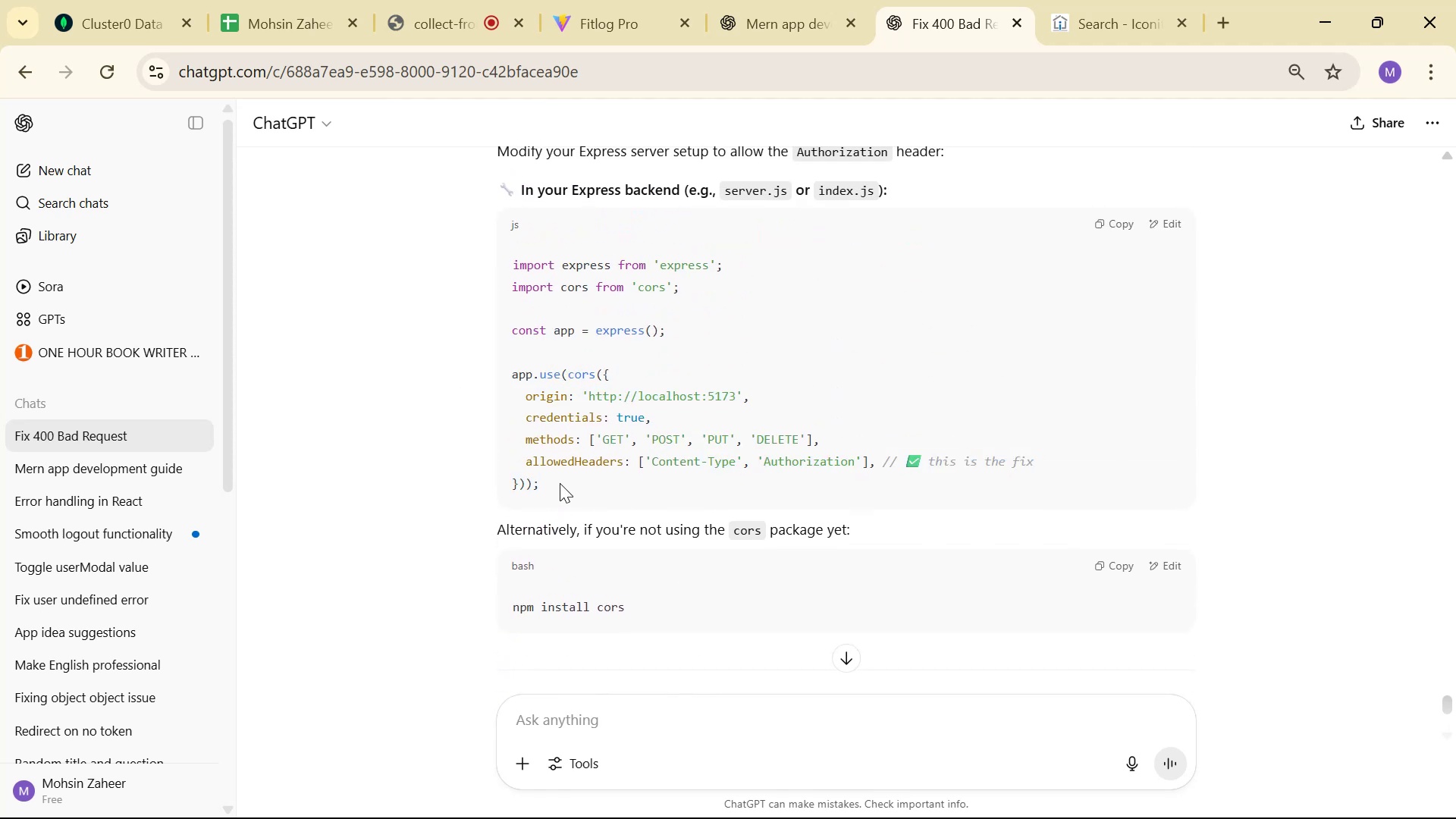 
left_click_drag(start_coordinate=[560, 485], to_coordinate=[471, 372])
 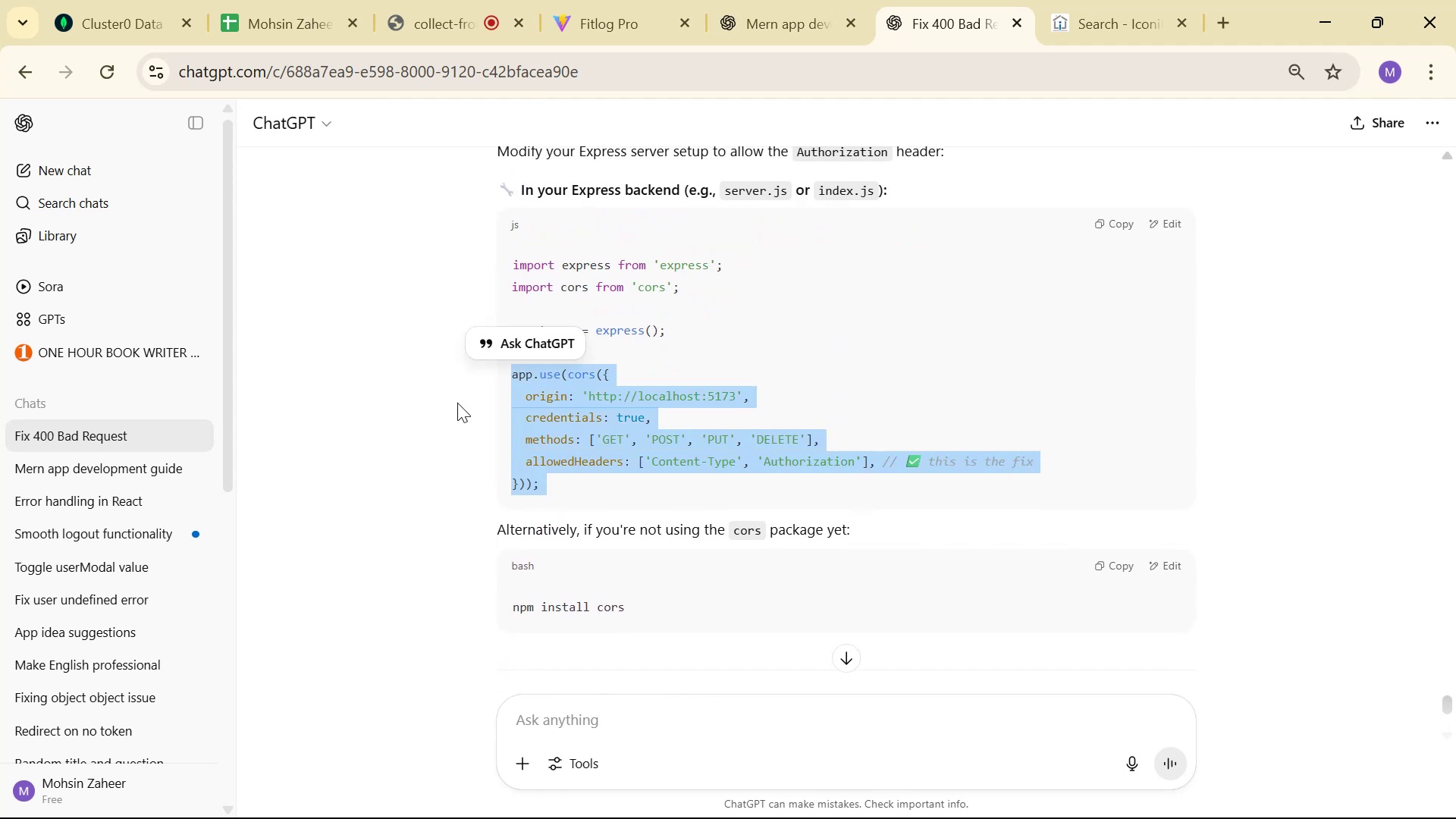 
key(Control+C)
 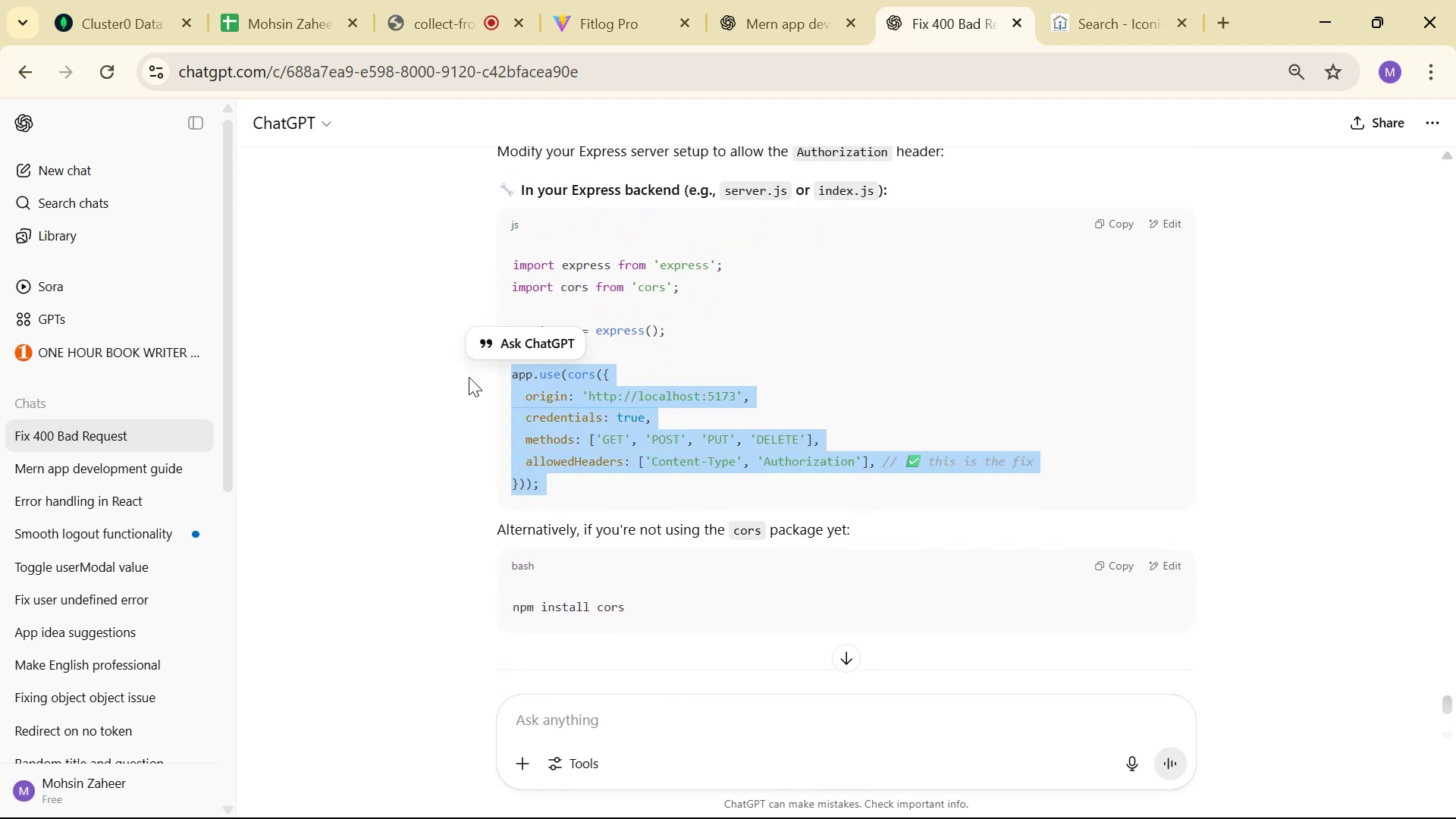 
key(Alt+AltLeft)
 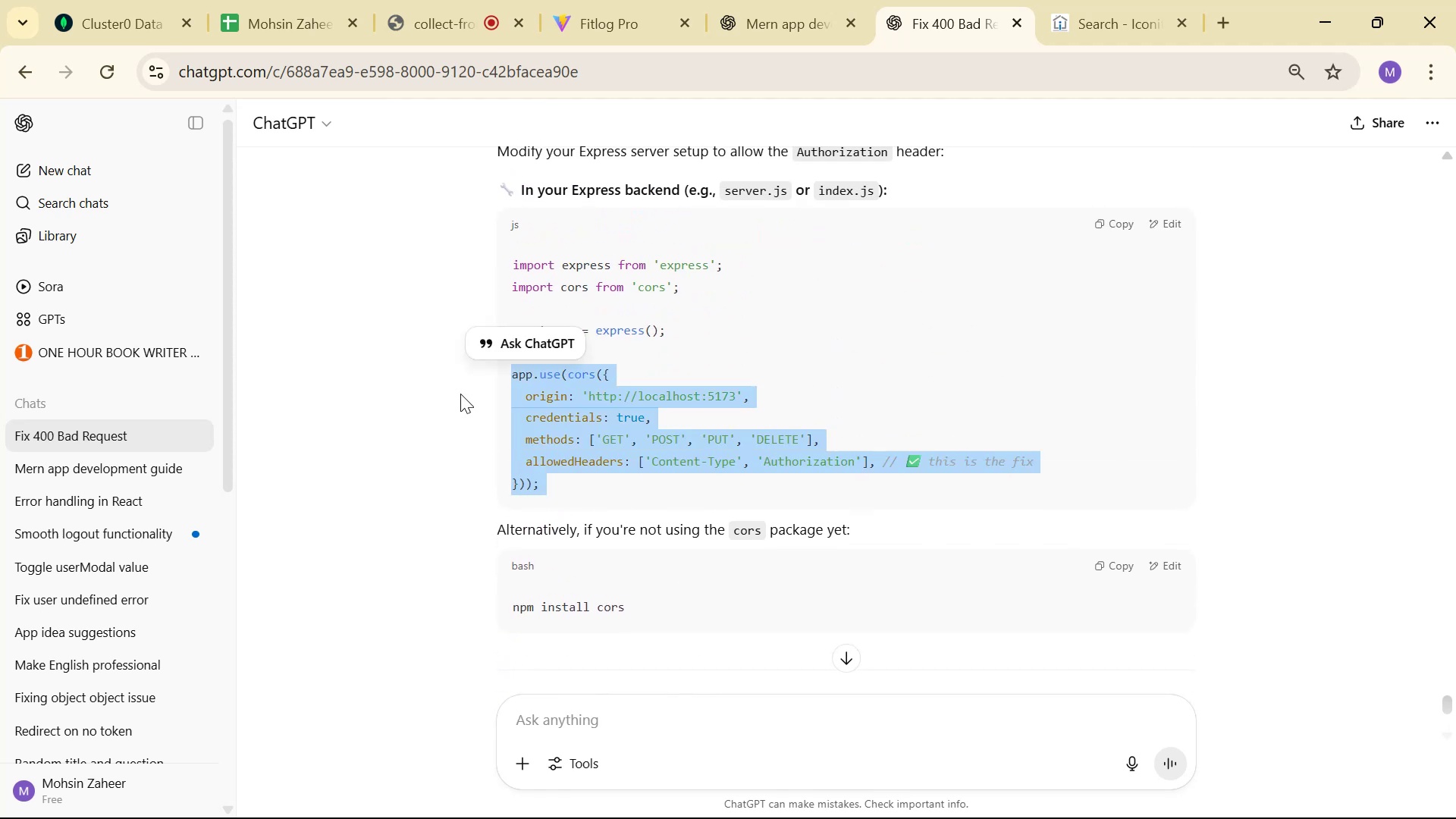 
key(Alt+Tab)
 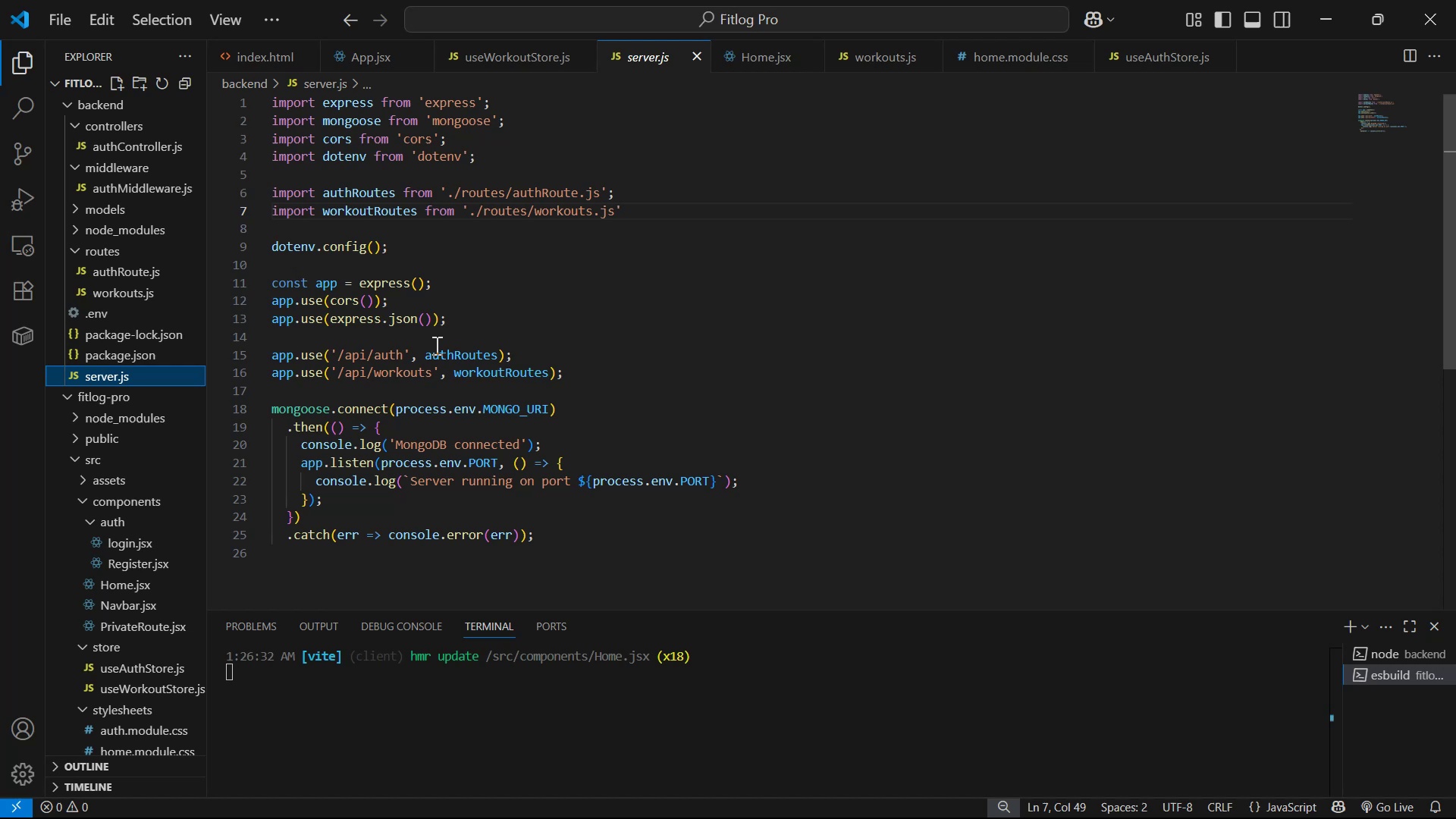 
left_click_drag(start_coordinate=[401, 303], to_coordinate=[259, 300])
 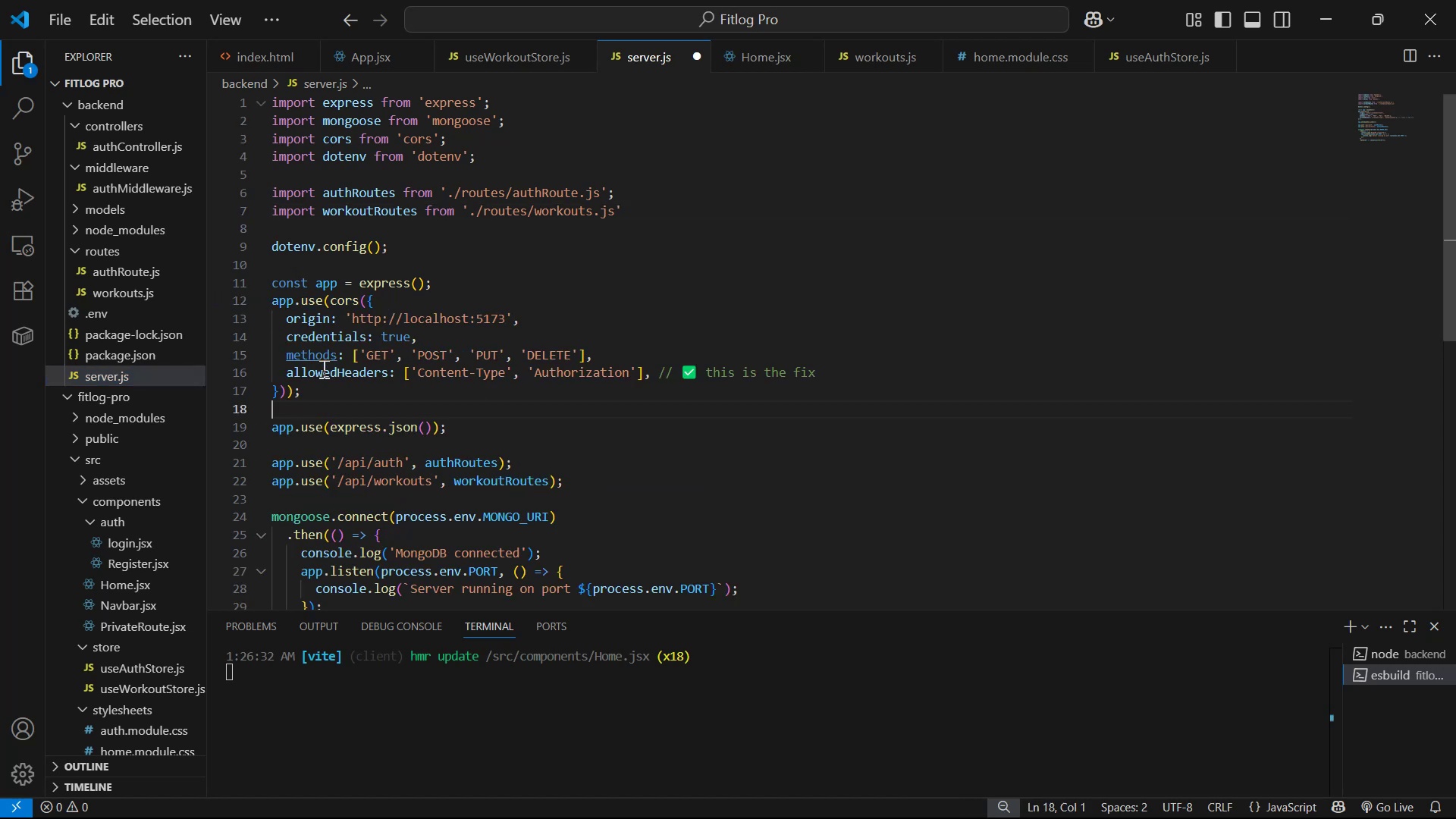 
key(Control+V)
 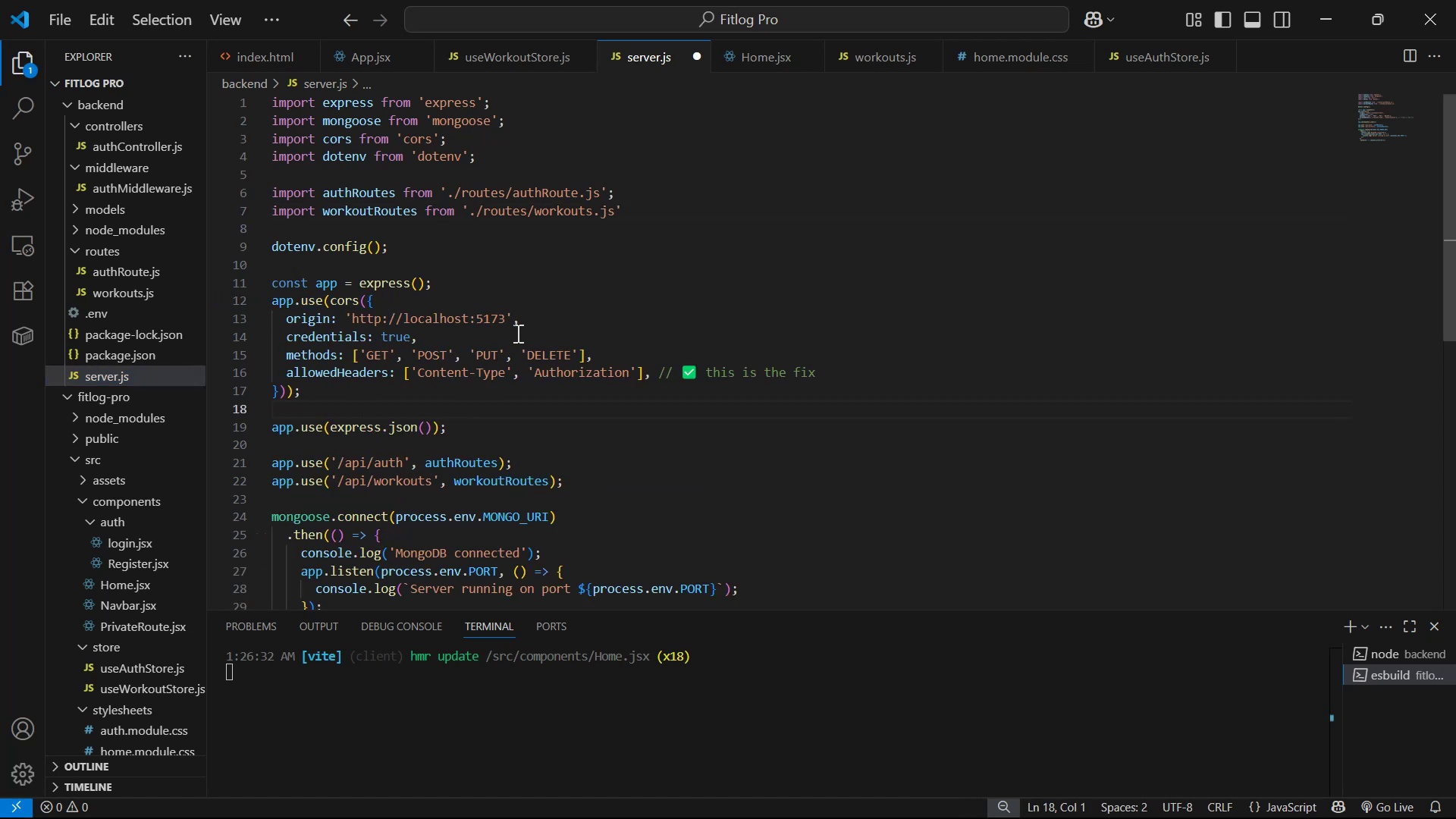 
left_click_drag(start_coordinate=[510, 322], to_coordinate=[344, 322])
 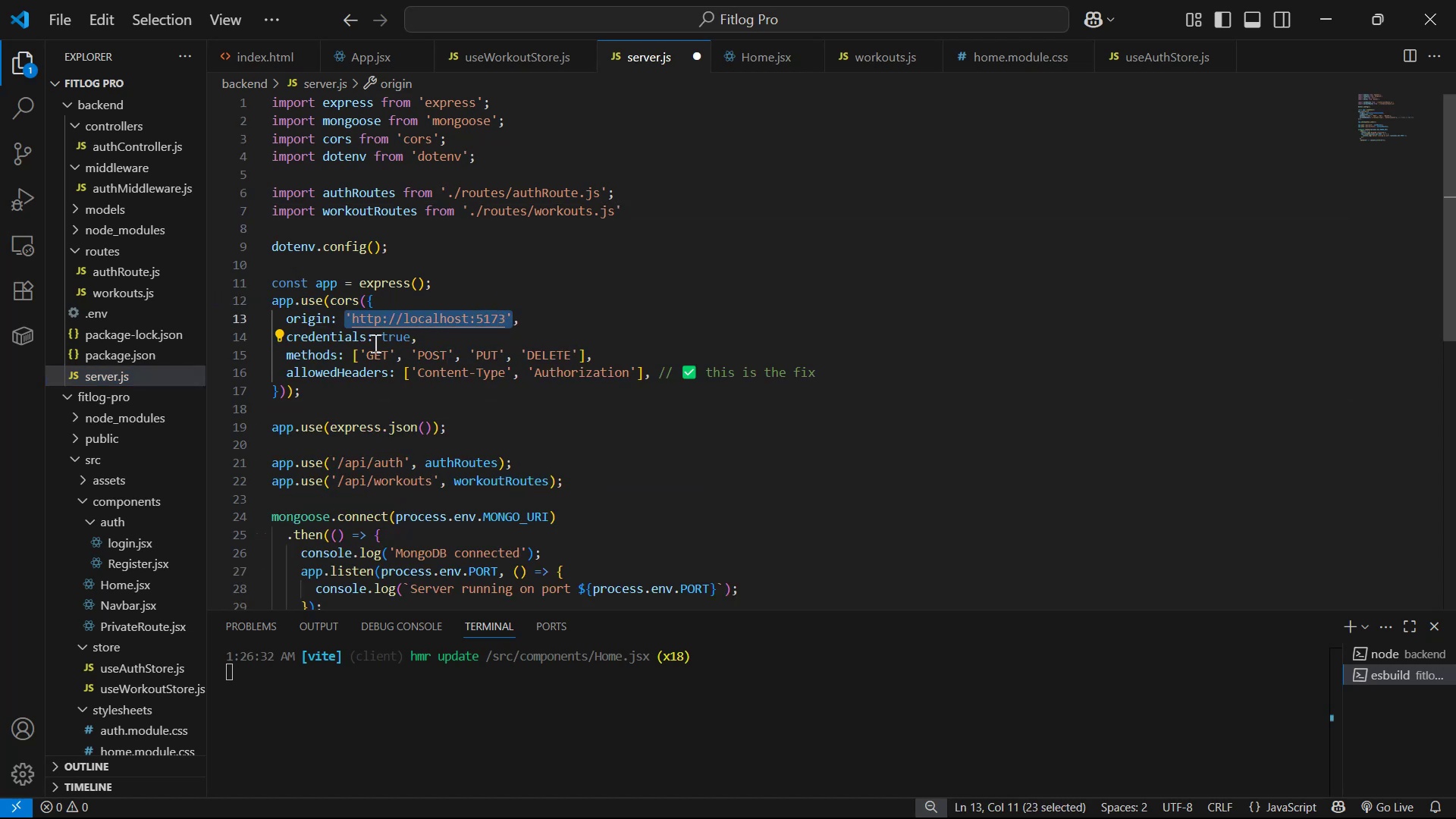 
hold_key(key=ShiftLeft, duration=1.52)
 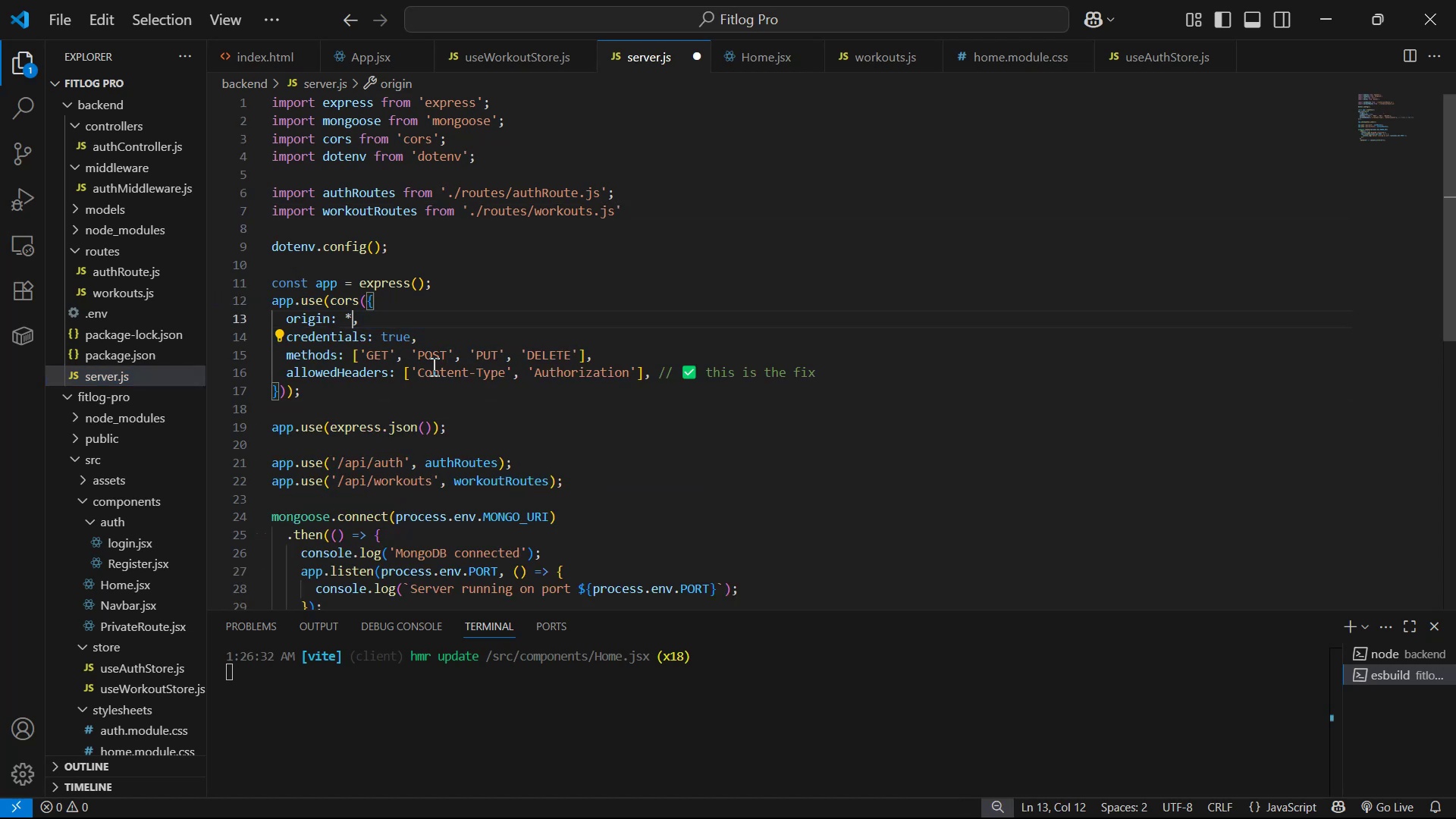 
key(Shift+8)
 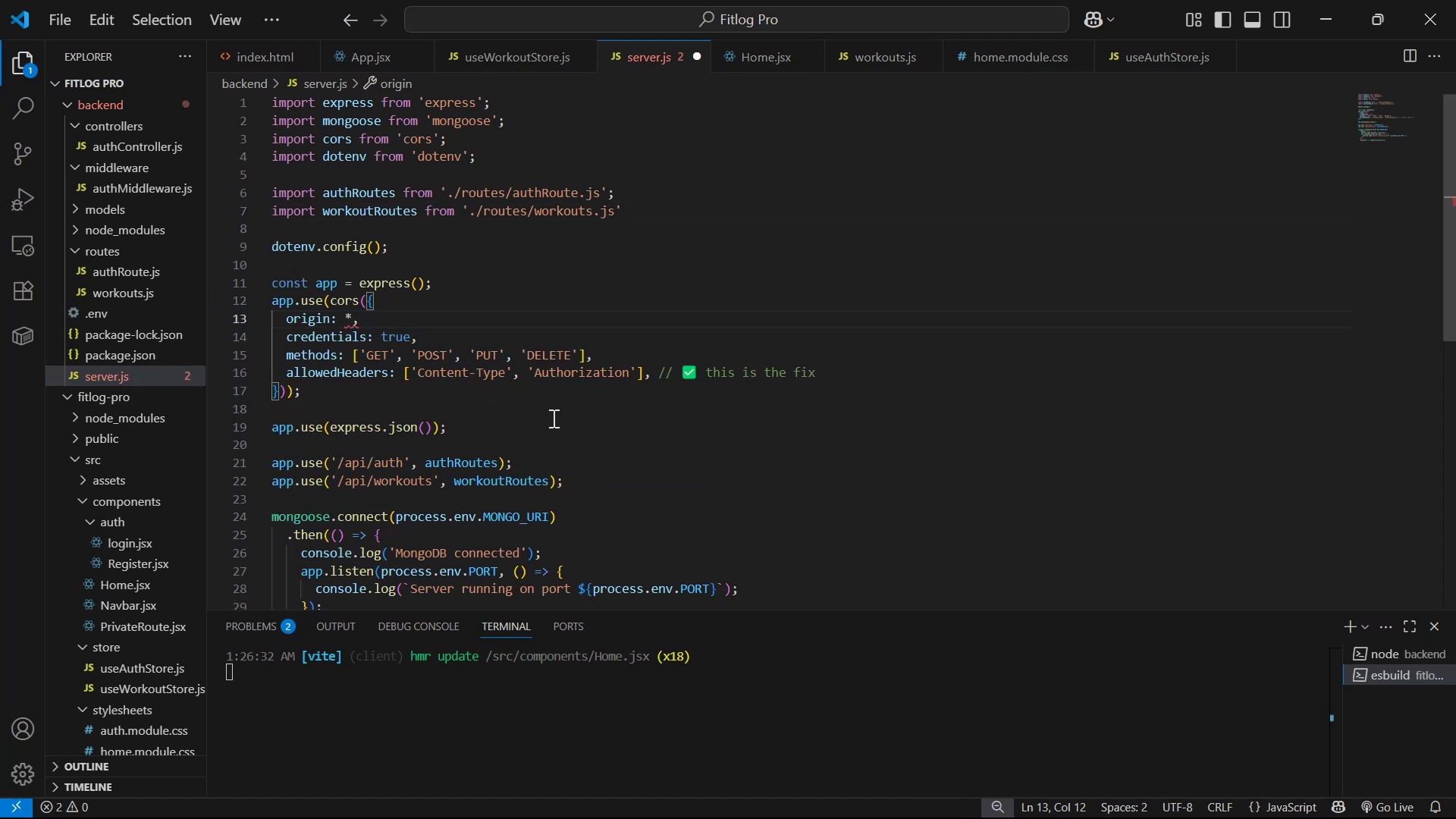 
key(Control+Z)
 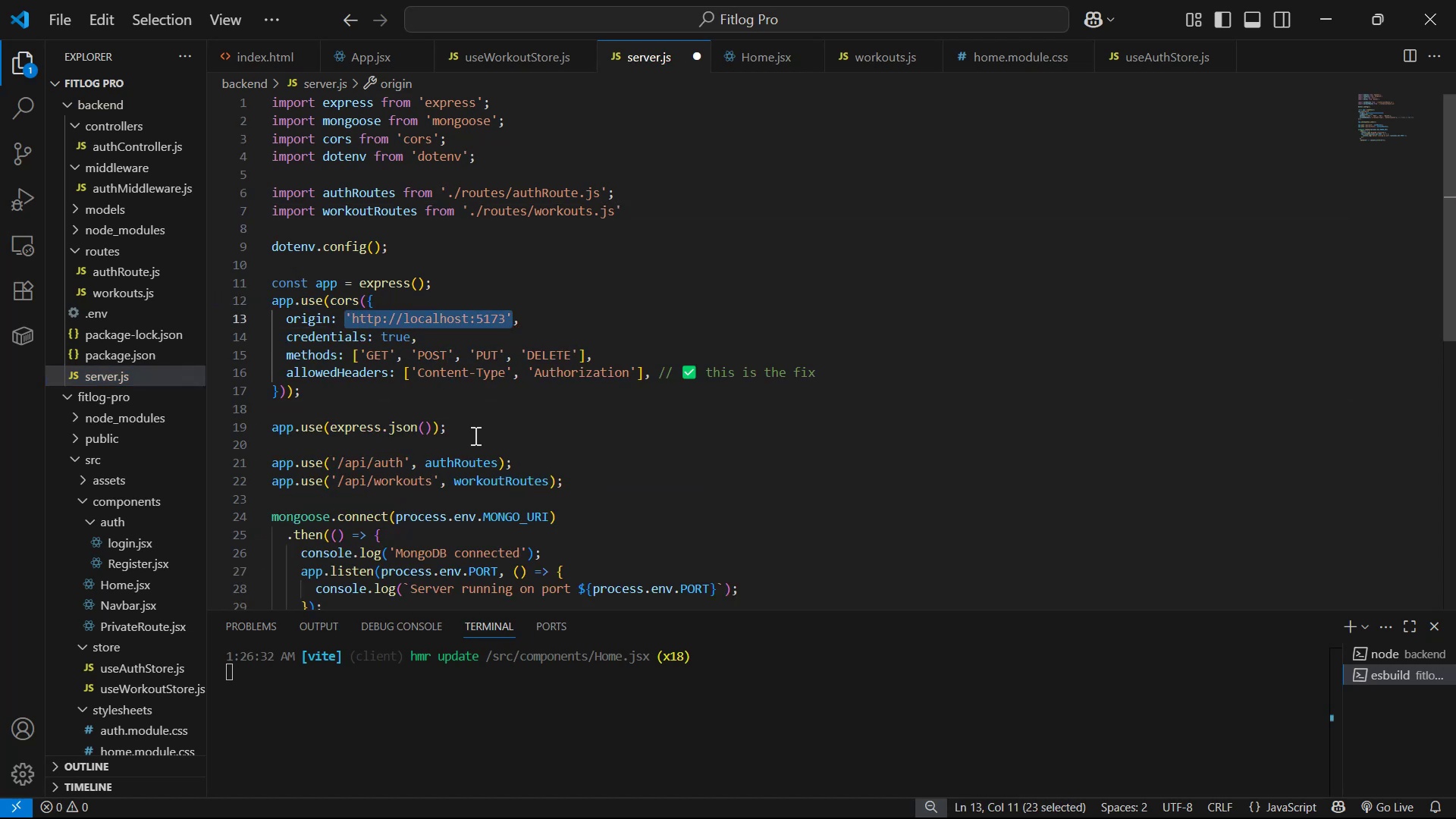 
key(ArrowRight)
 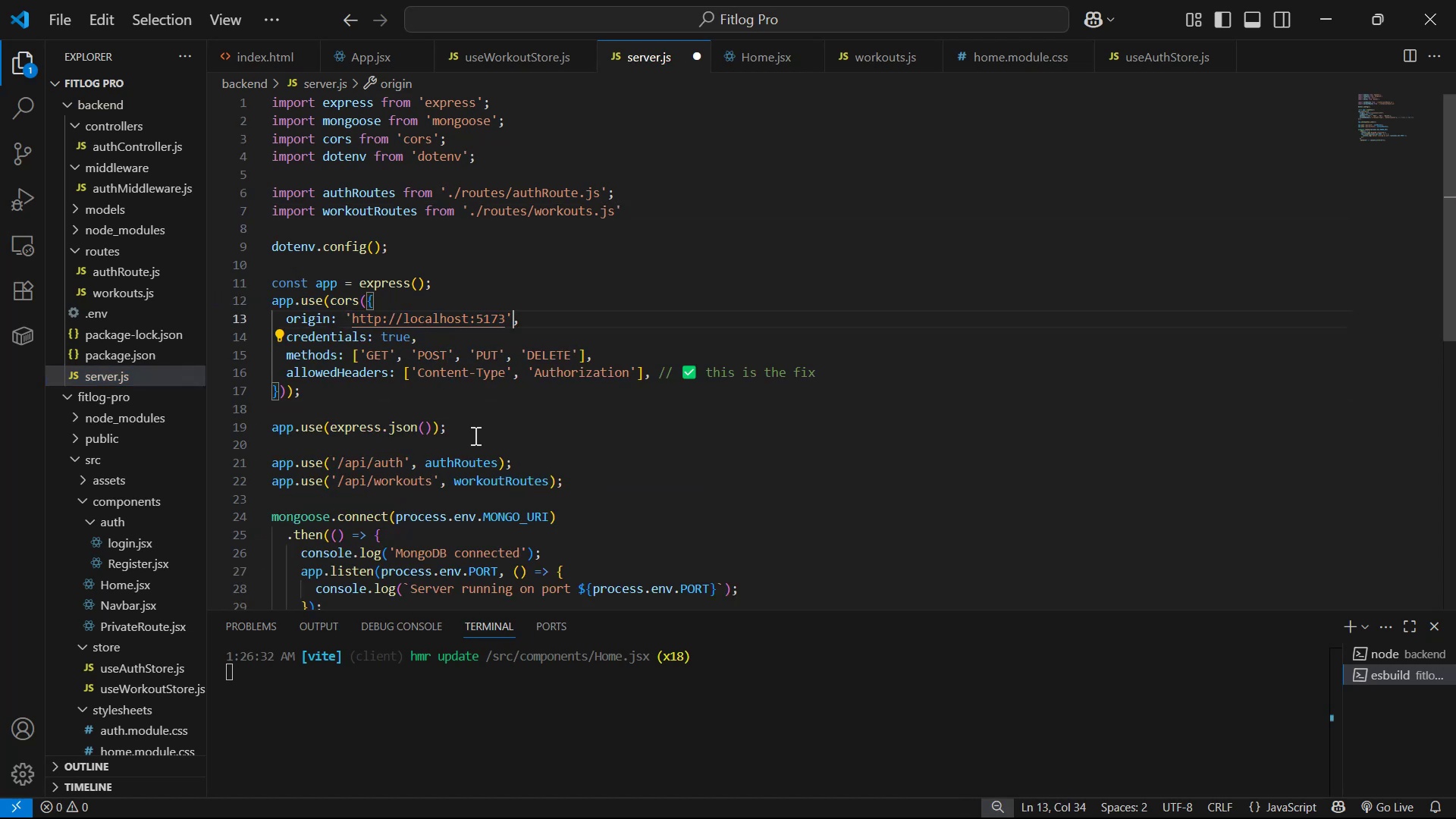 
key(ArrowLeft)
 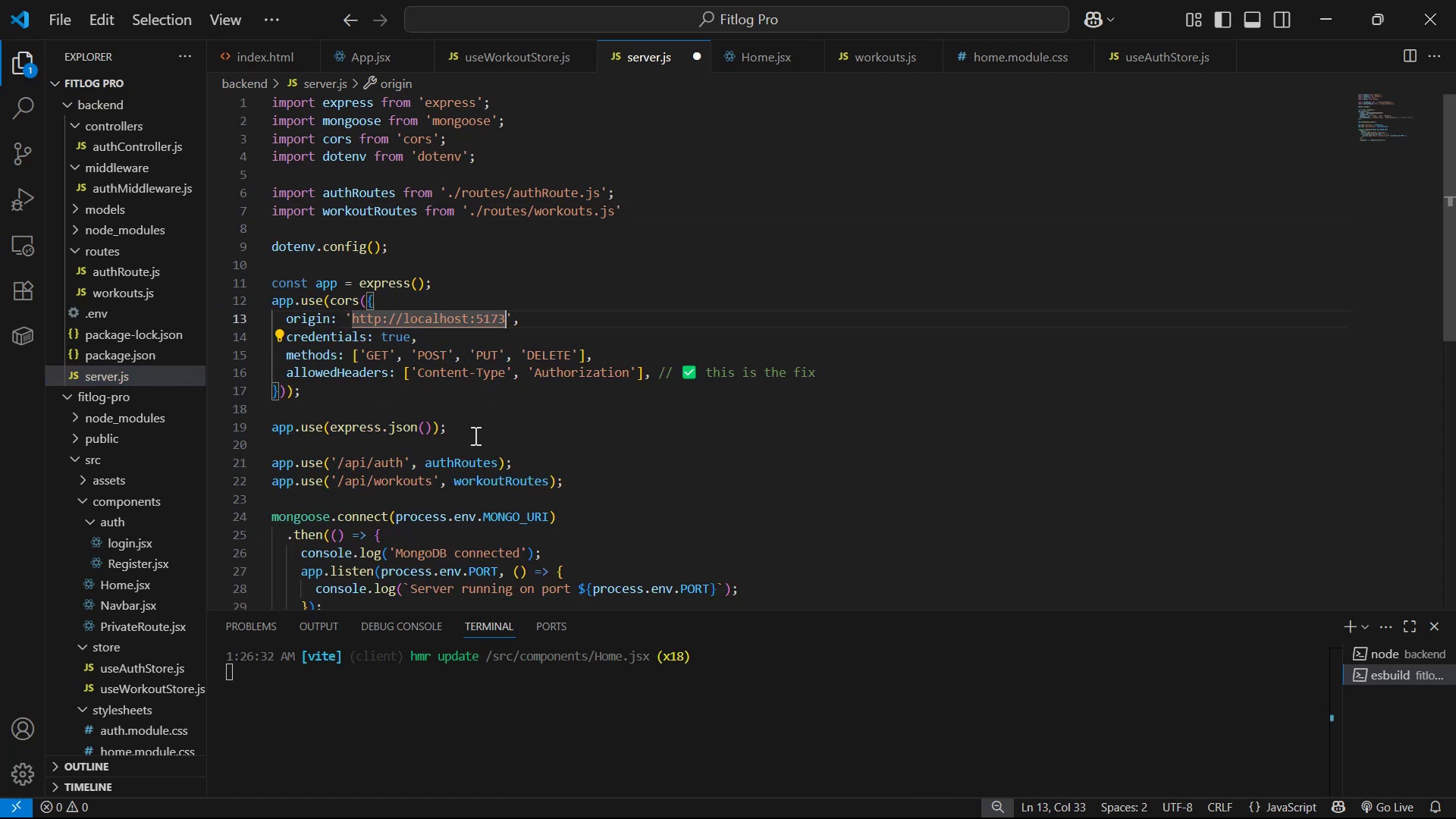 
hold_key(key=Backspace, duration=1.08)
 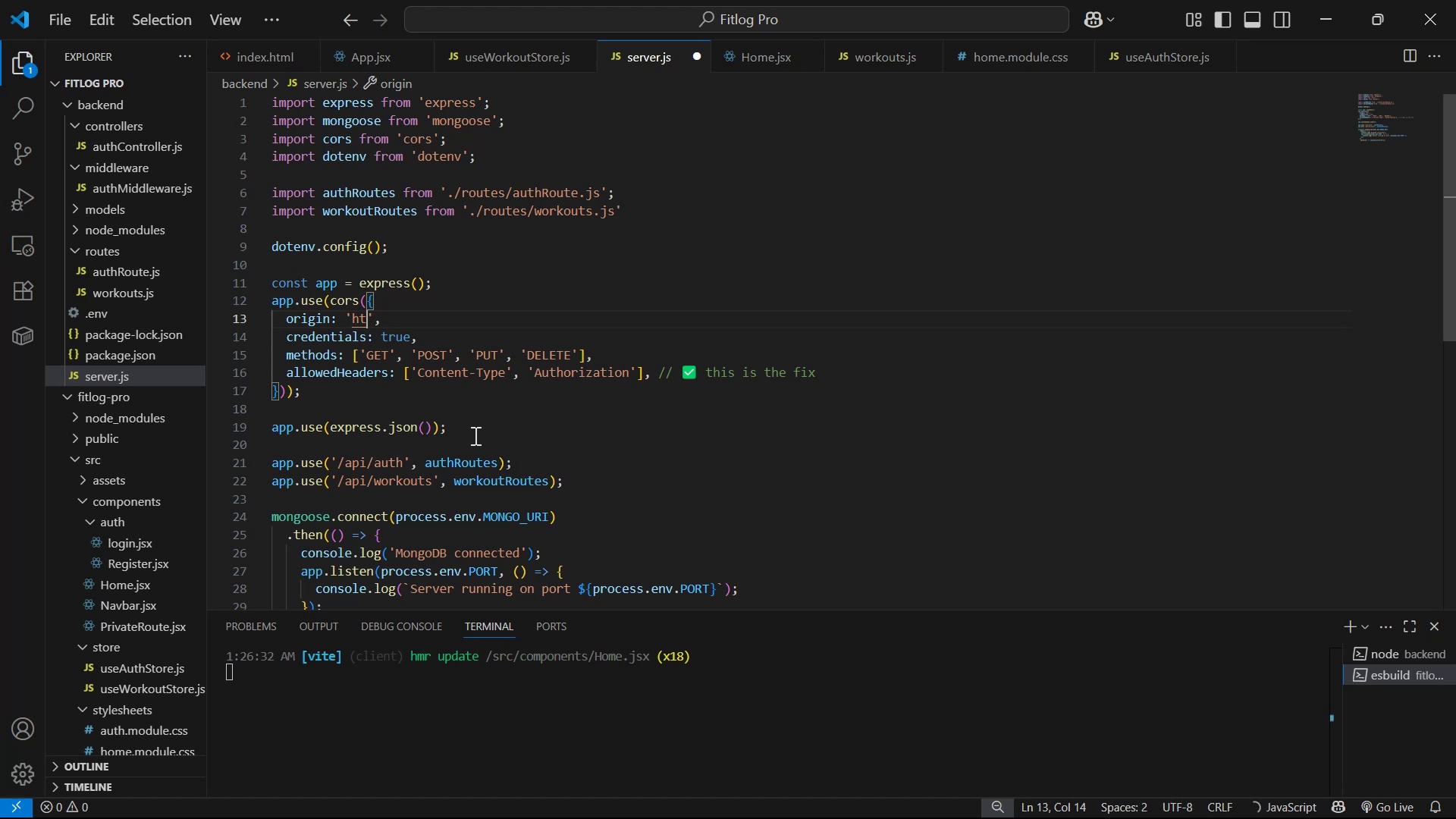 
key(Backspace)
 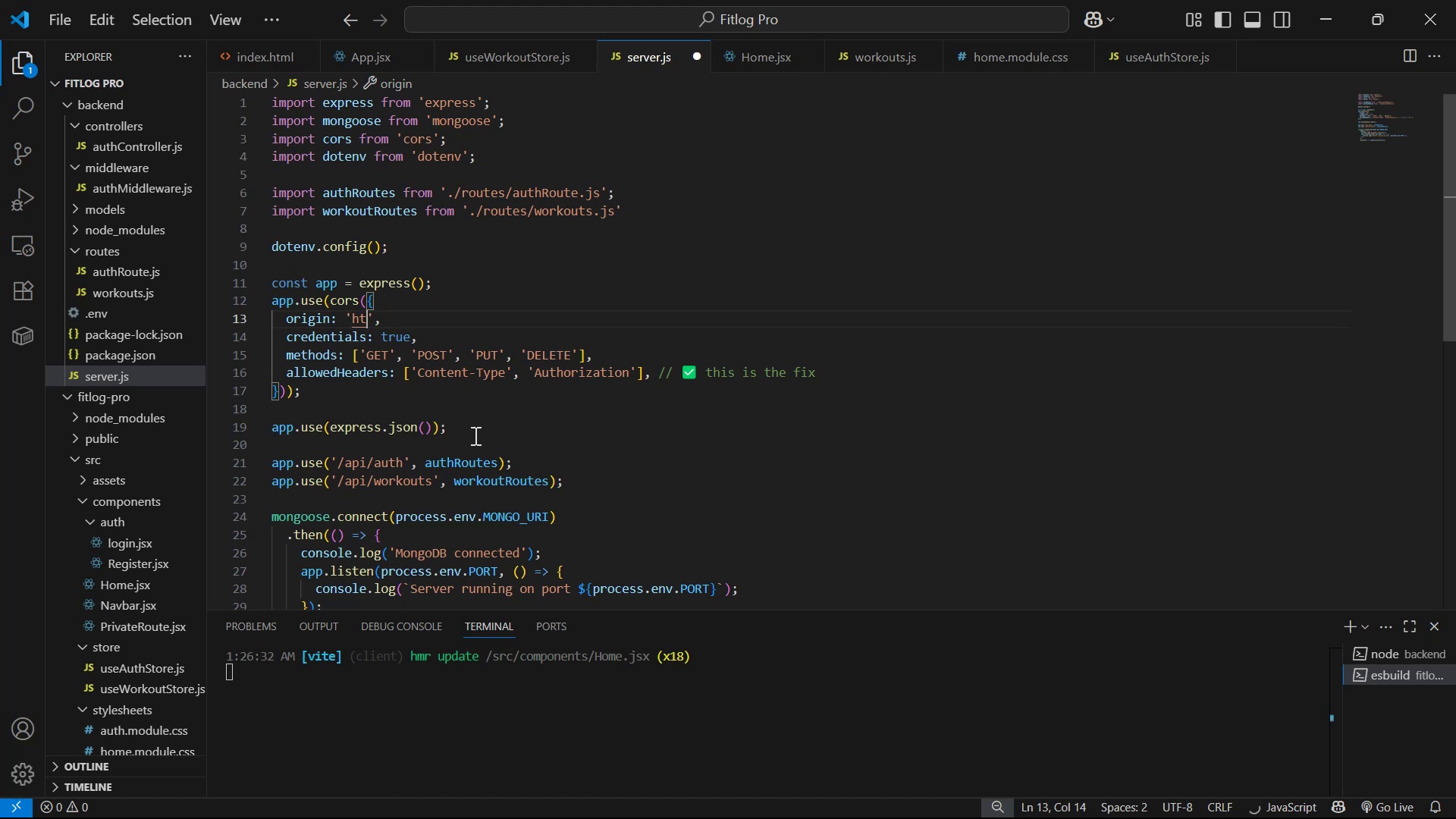 
key(Backspace)
 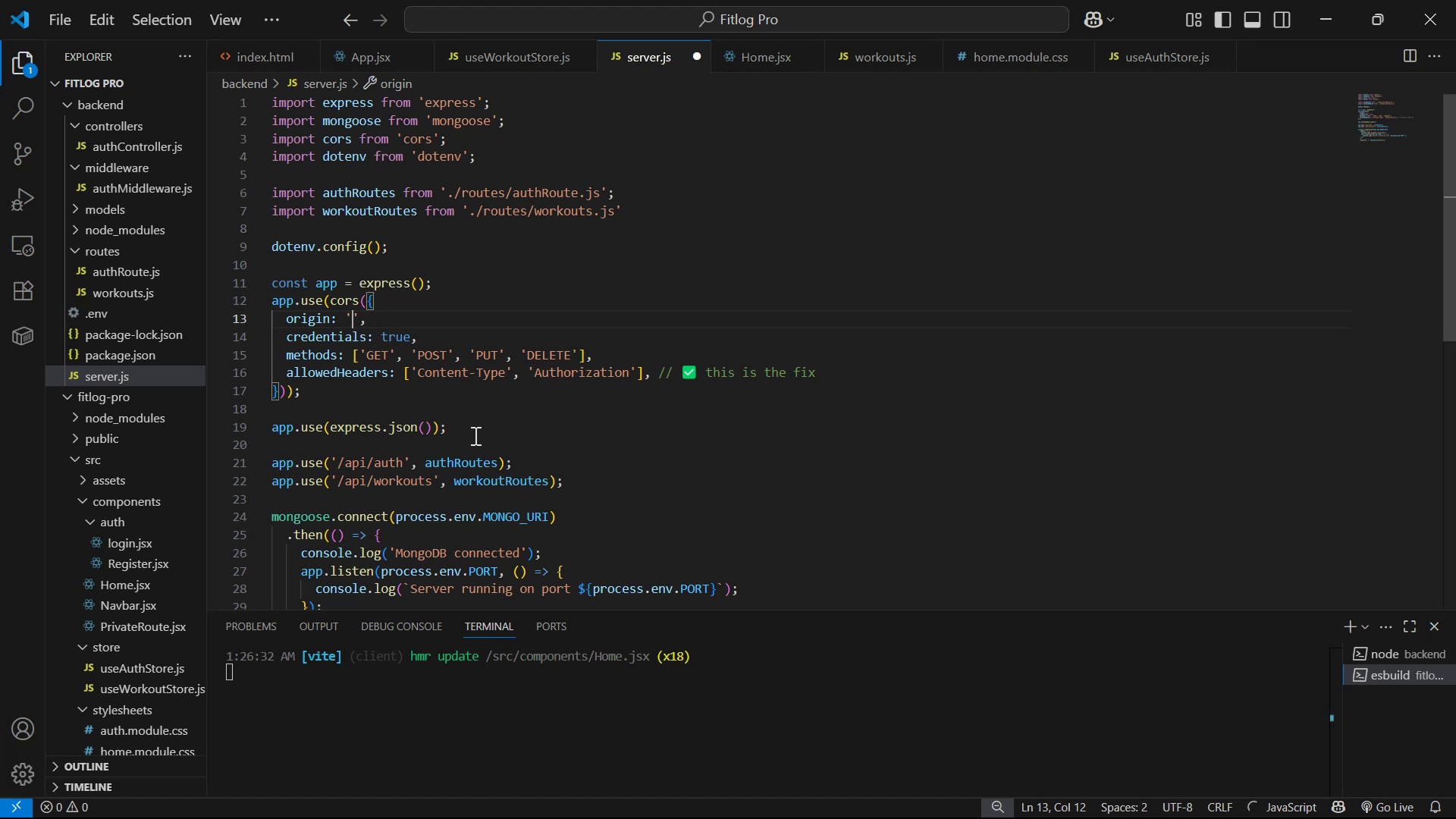 
key(Shift+8)
 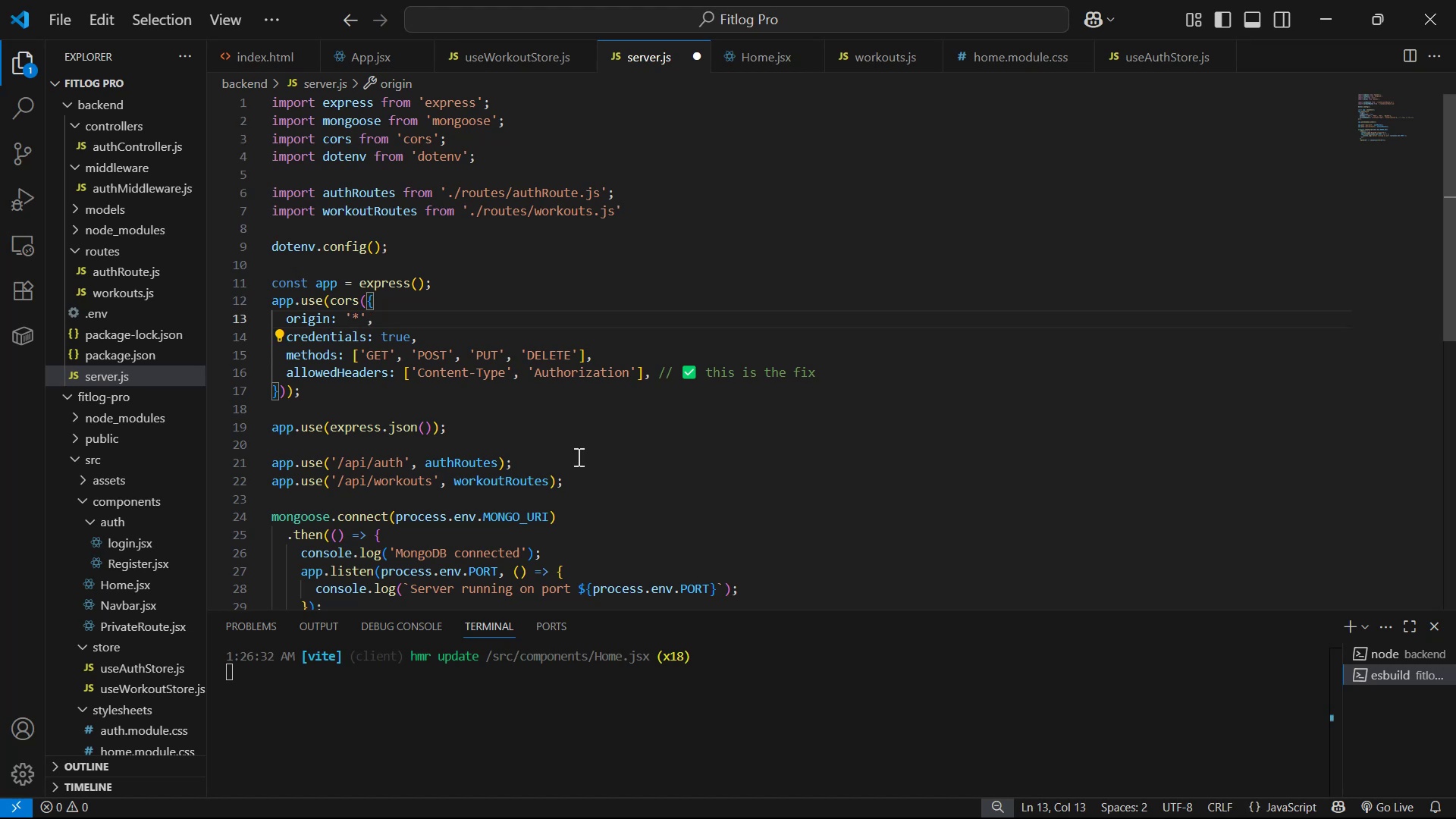 
left_click_drag(start_coordinate=[322, 386], to_coordinate=[204, 301])
 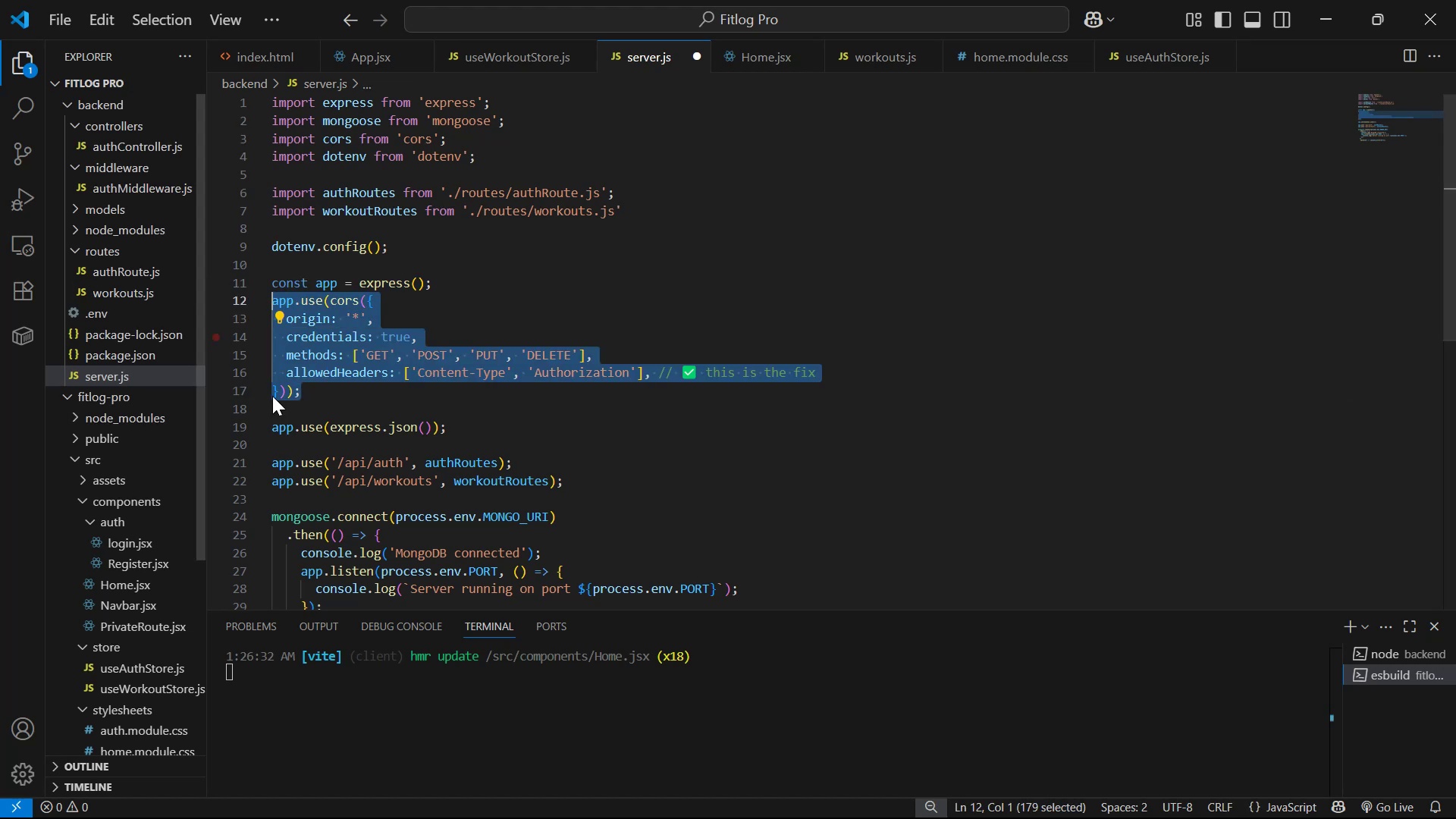 
key(Control+C)
 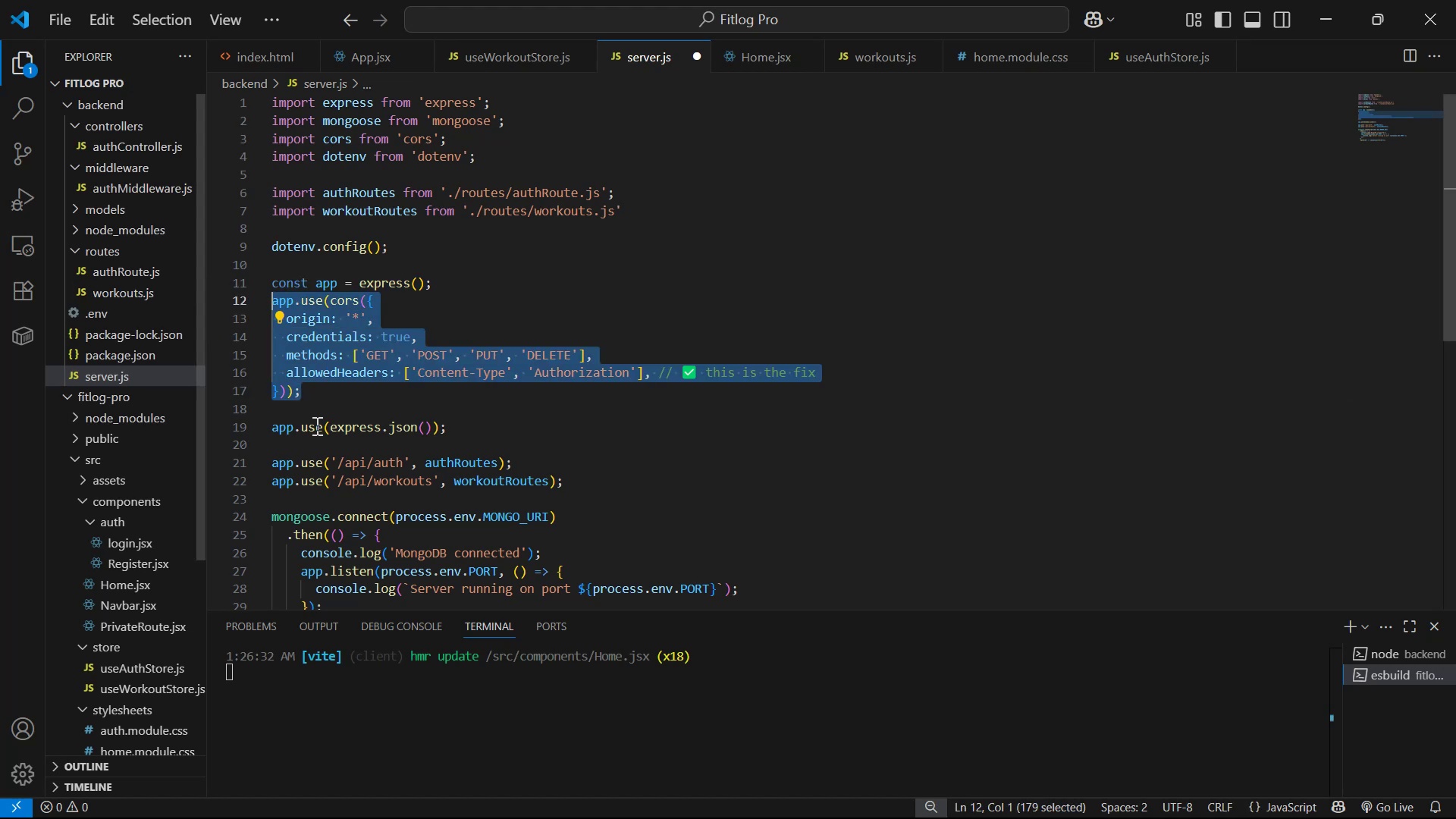 
key(Alt+AltLeft)
 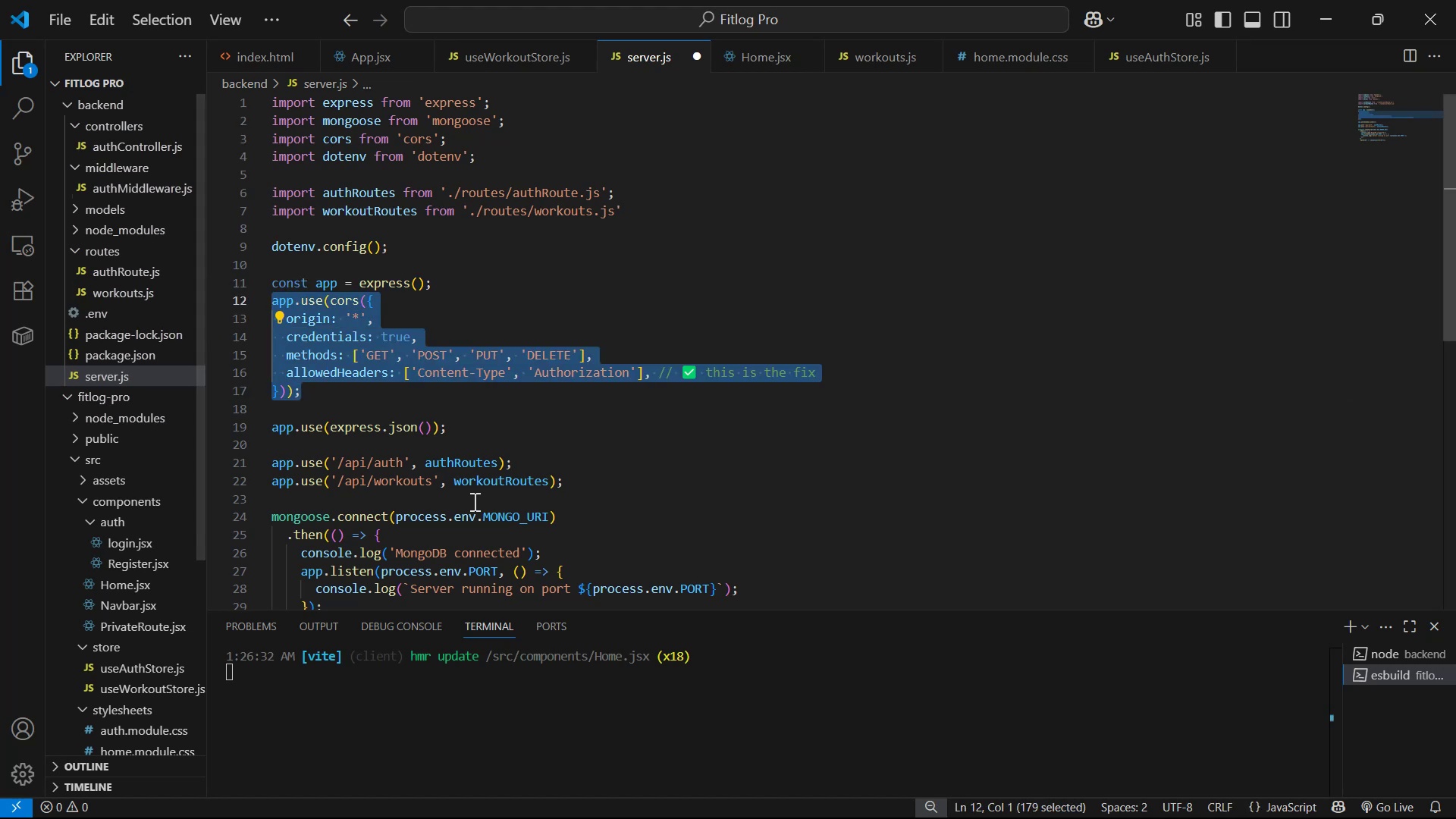 
key(Alt+Tab)
 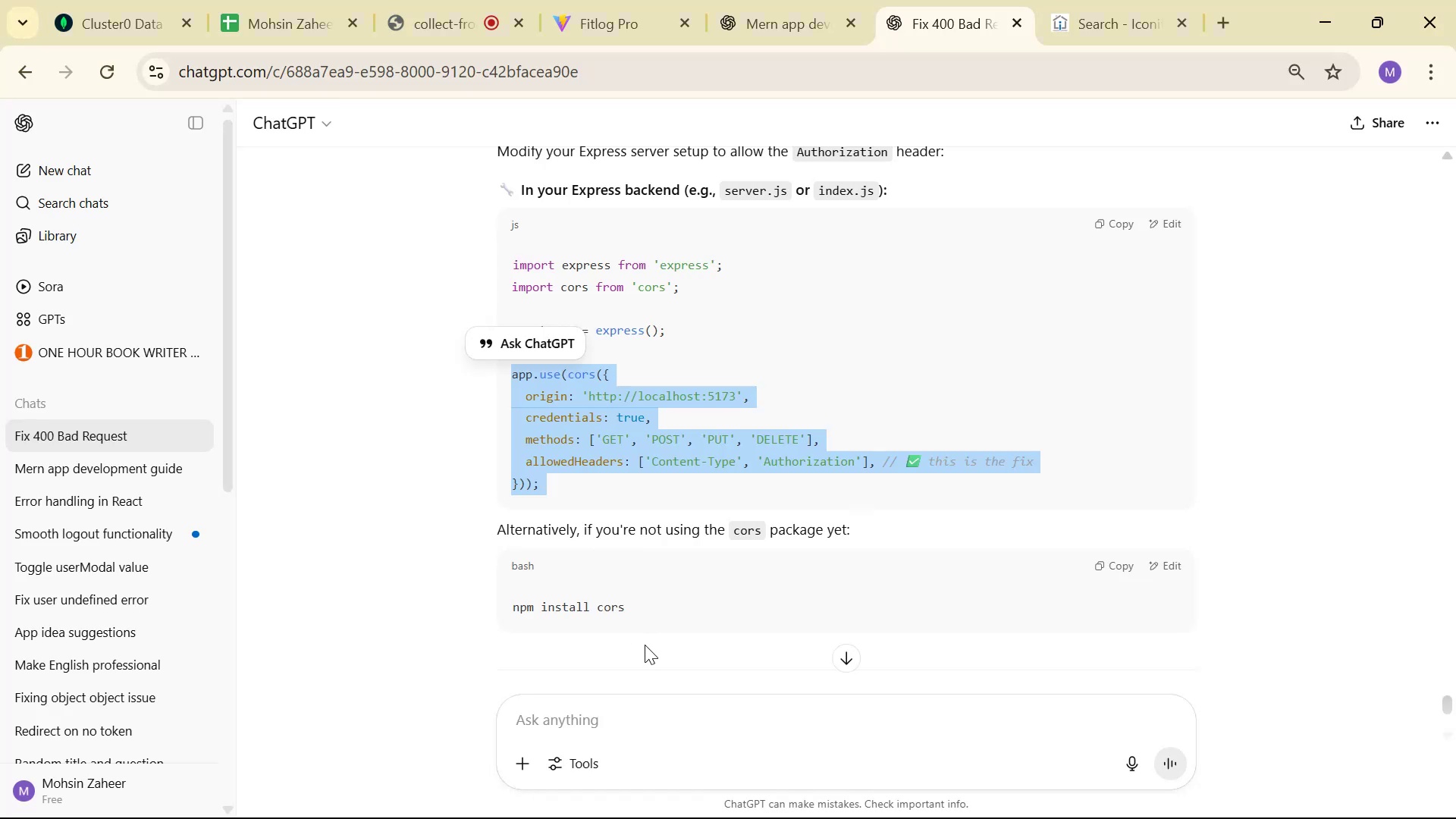 
scroll: coordinate [720, 639], scroll_direction: down, amount: 5.0
 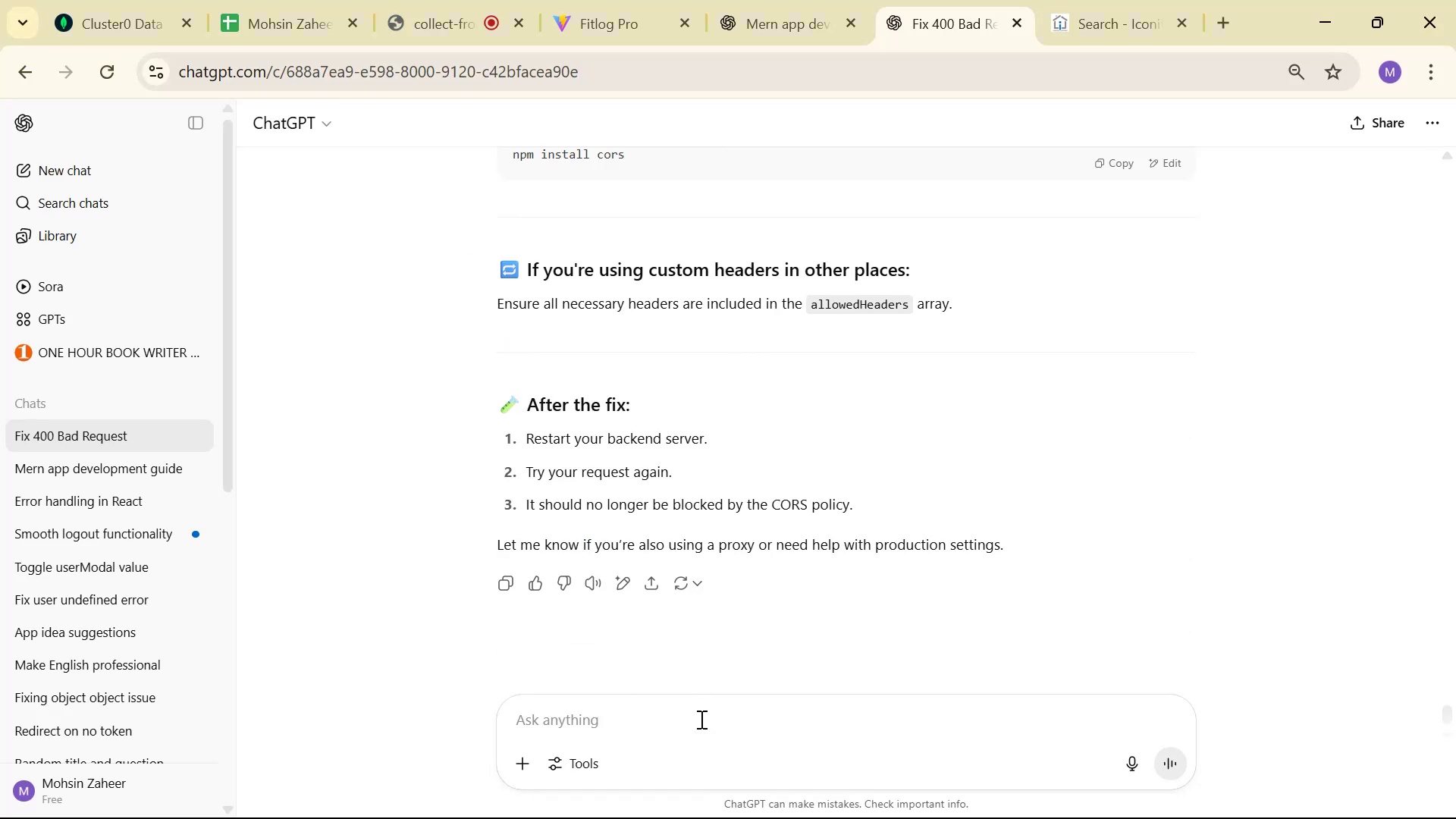 
key(Control+V)
 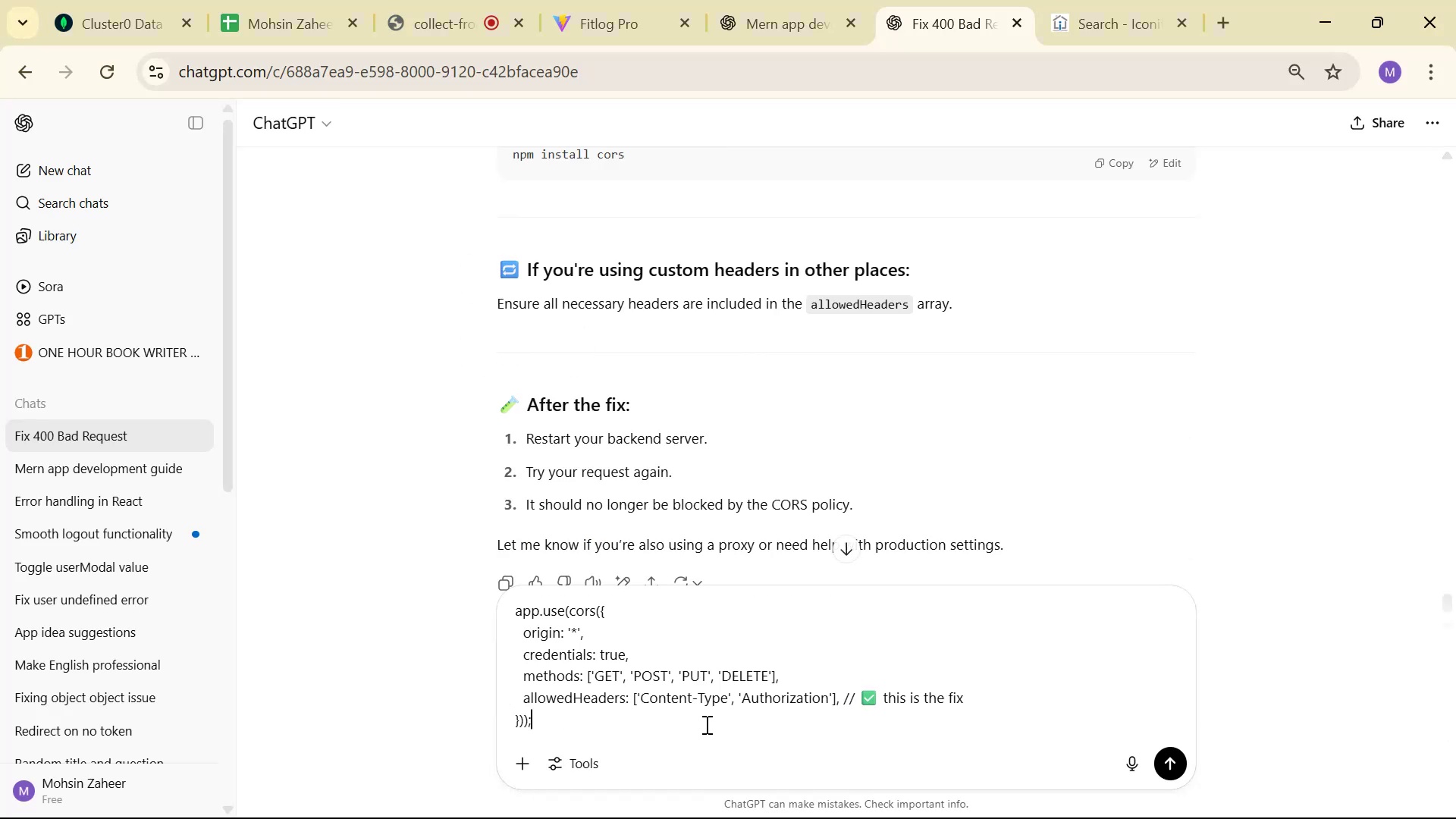 
key(Enter)
 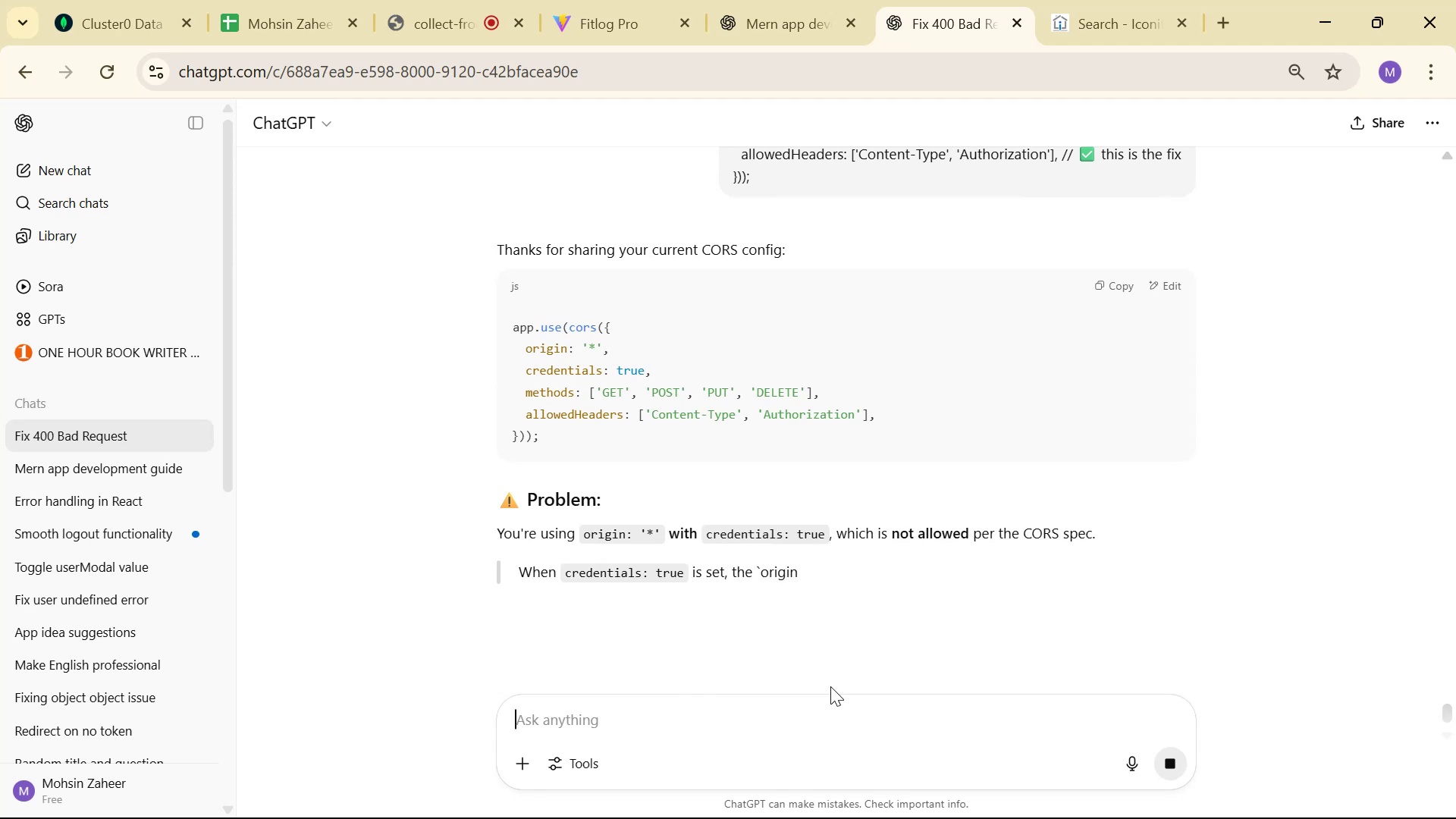 
wait(6.28)
 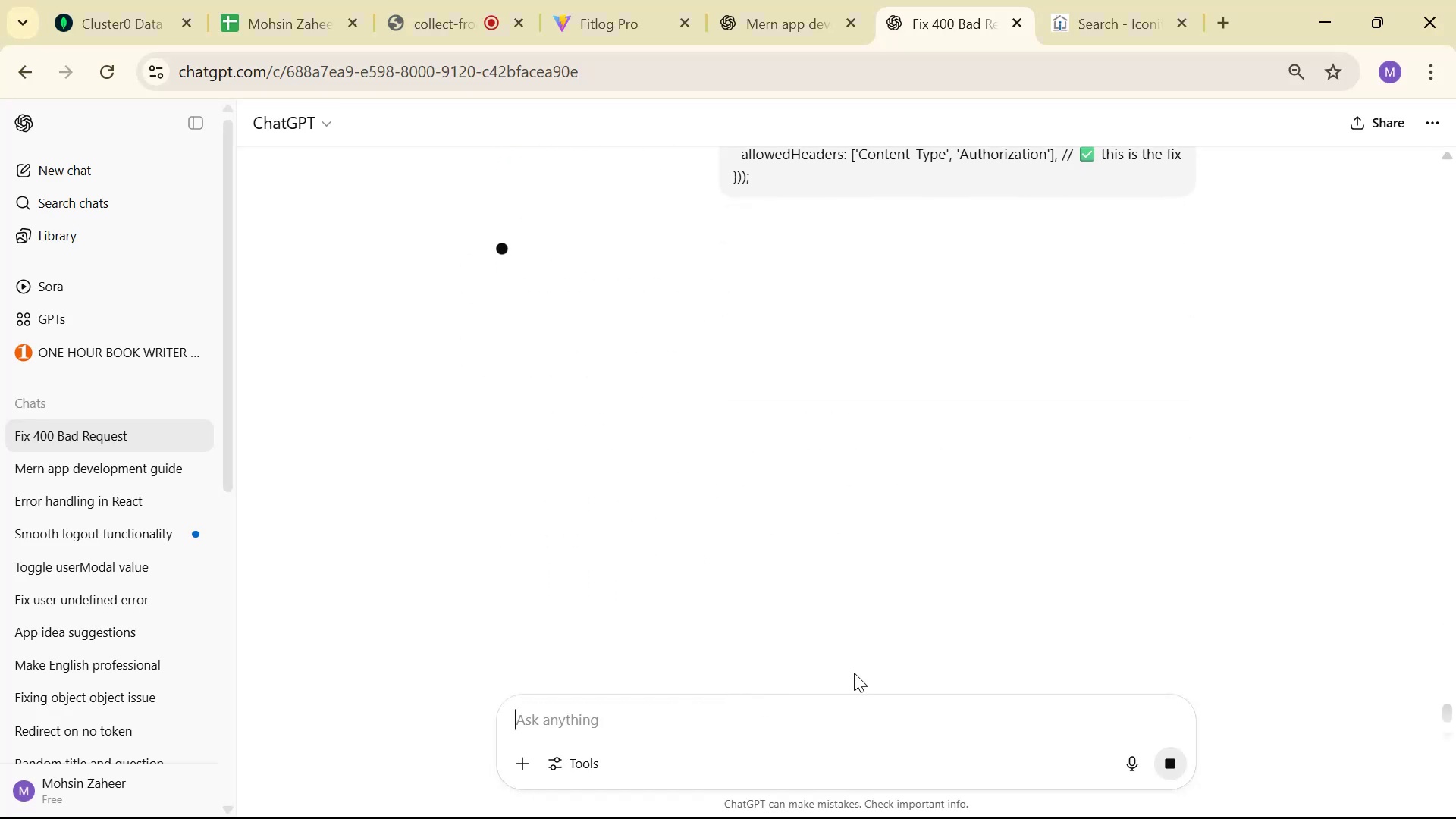 
scroll: coordinate [1116, 530], scroll_direction: down, amount: 20.0
 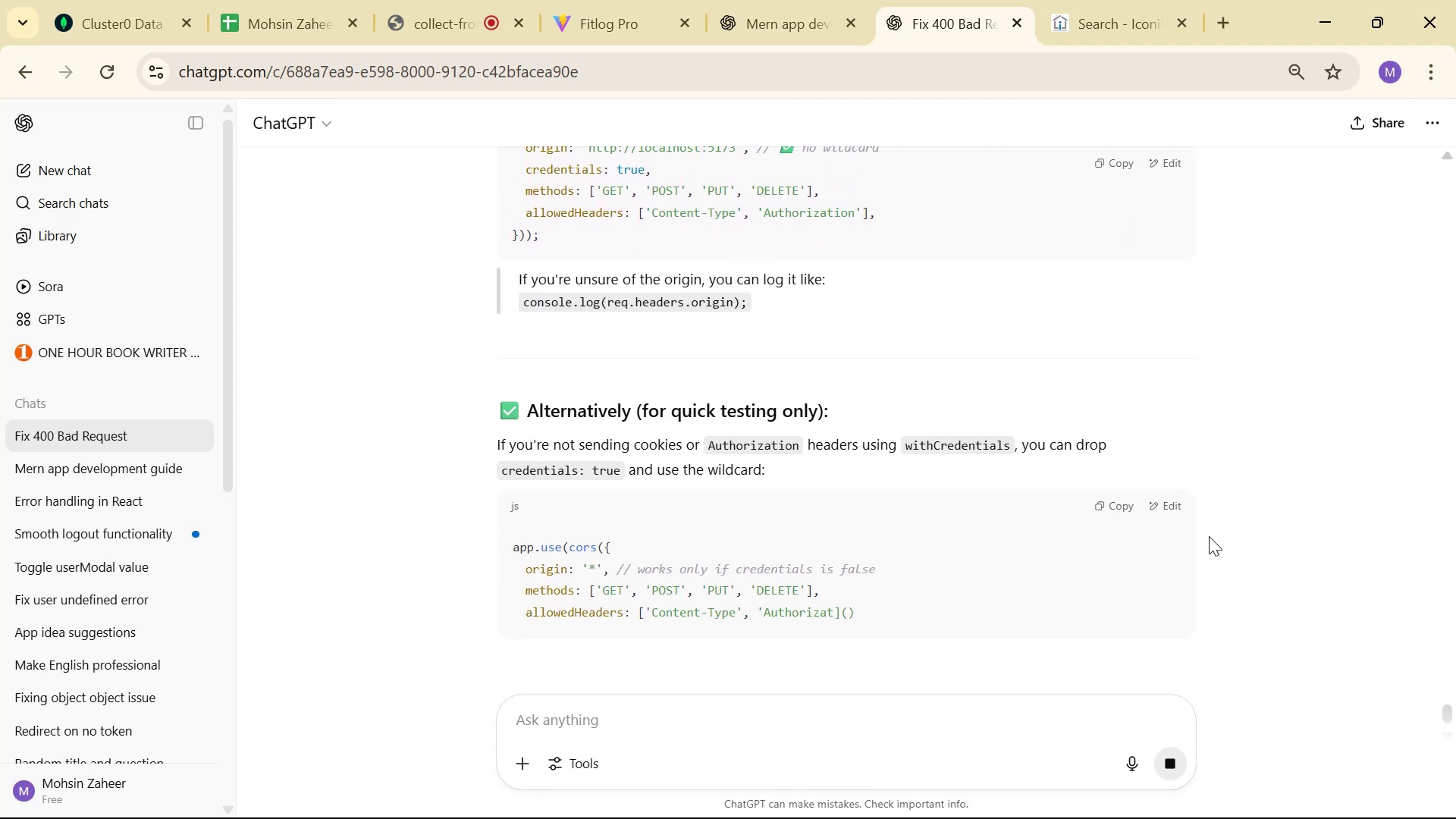 
scroll: coordinate [1246, 534], scroll_direction: down, amount: 1.0
 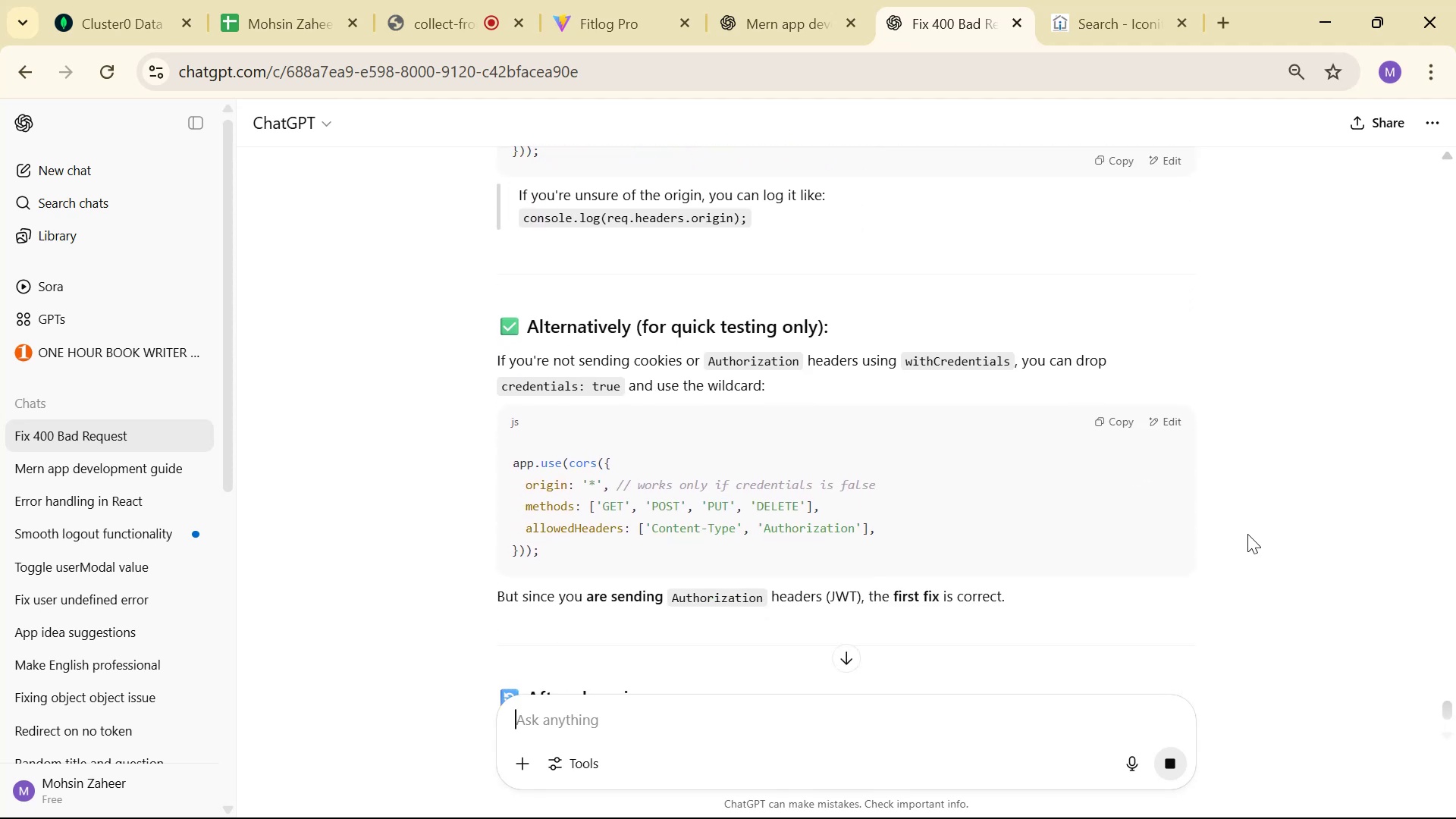 
key(Alt+AltLeft)
 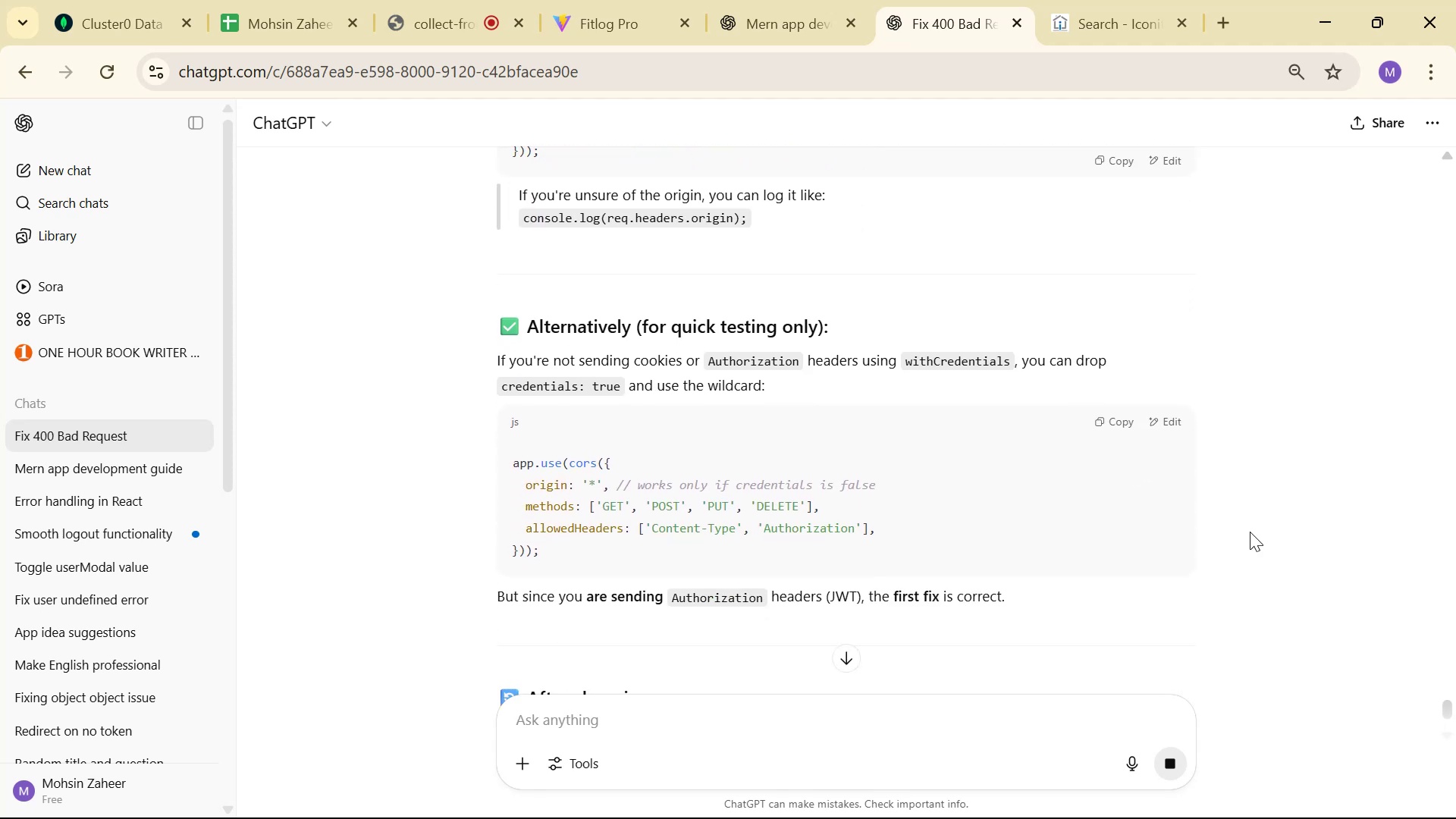 
key(Alt+Tab)
 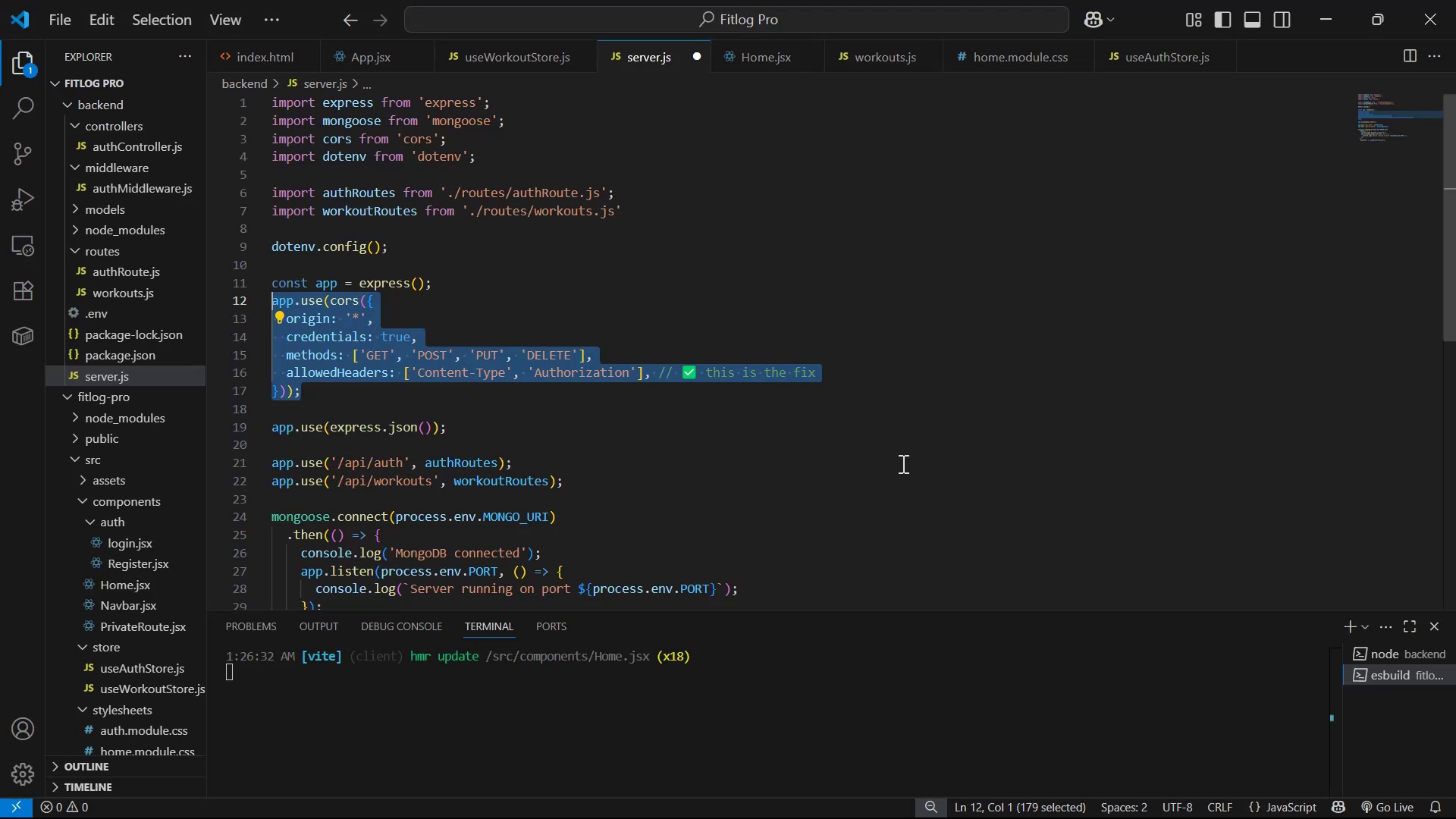 
key(Control+Z)
 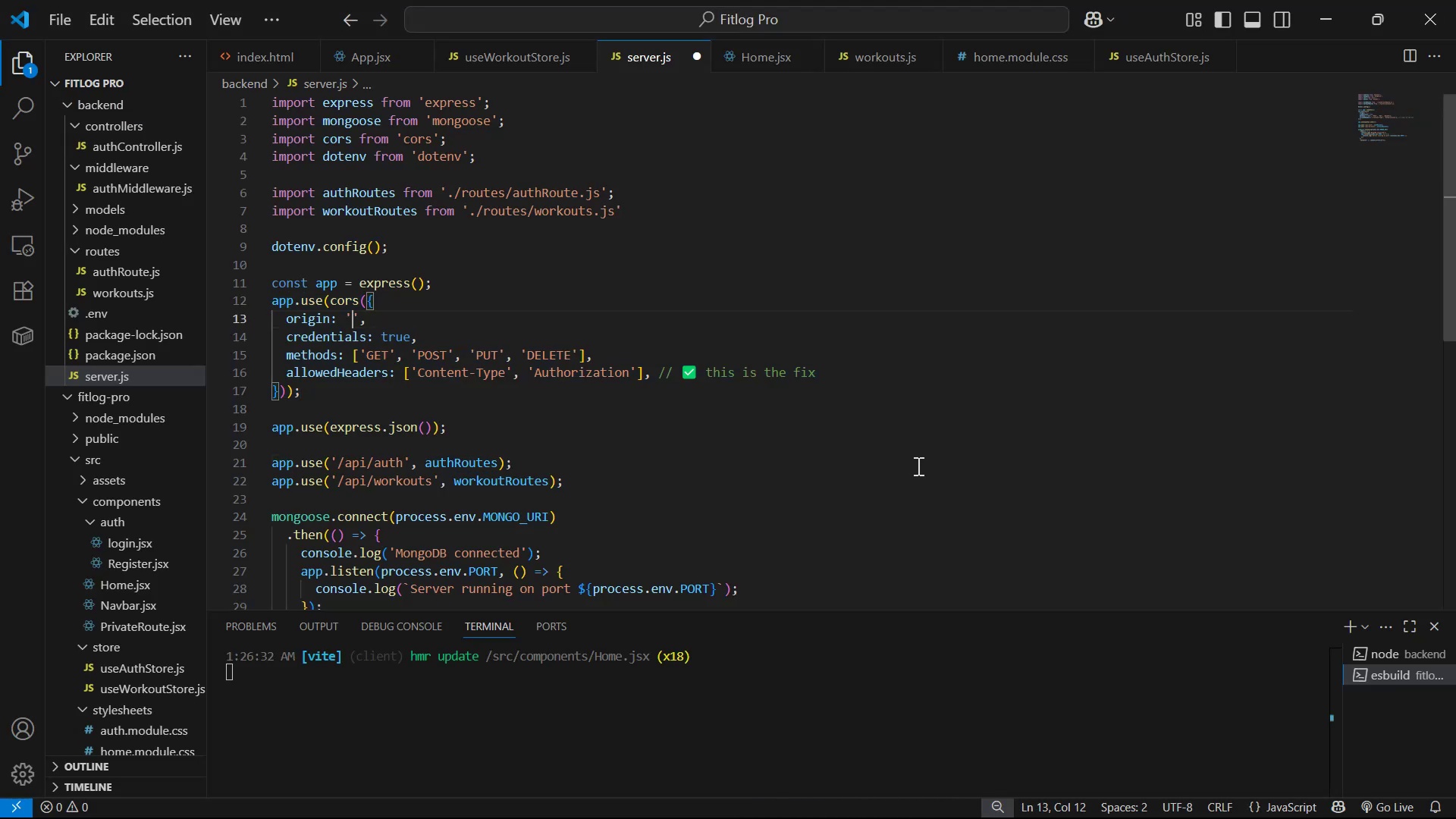 
key(Control+Z)
 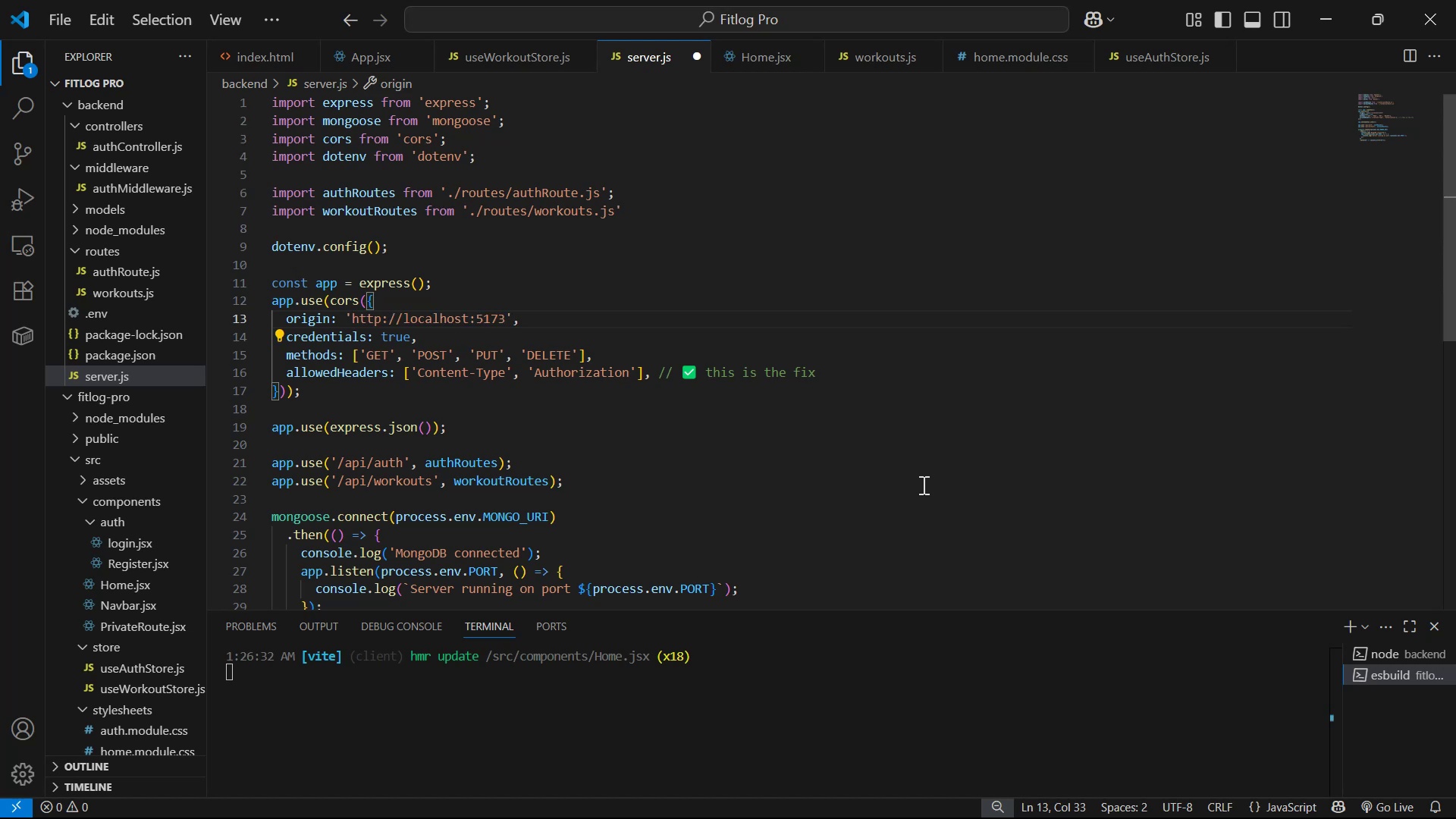 
key(Control+S)
 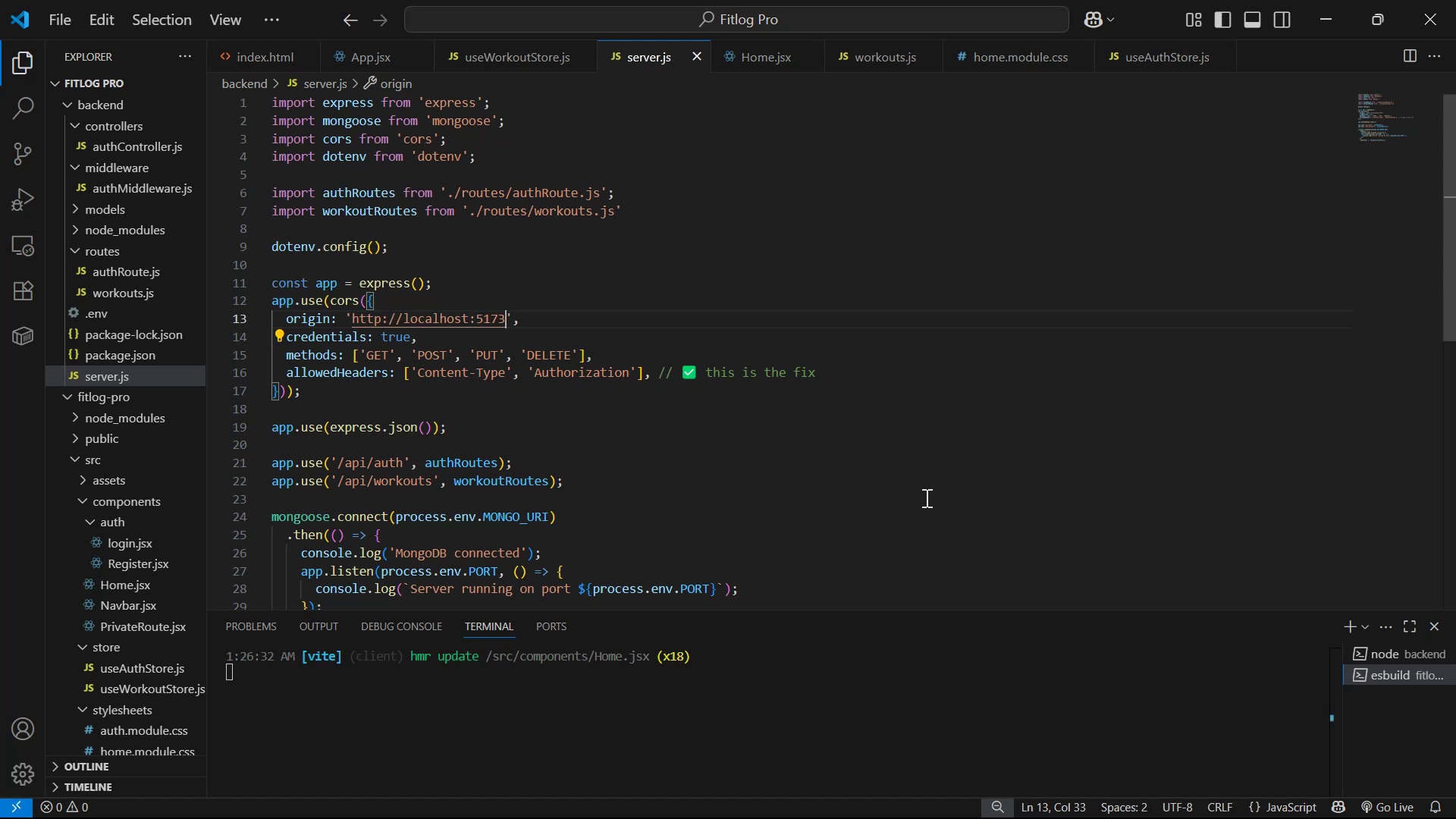 
key(Alt+AltLeft)
 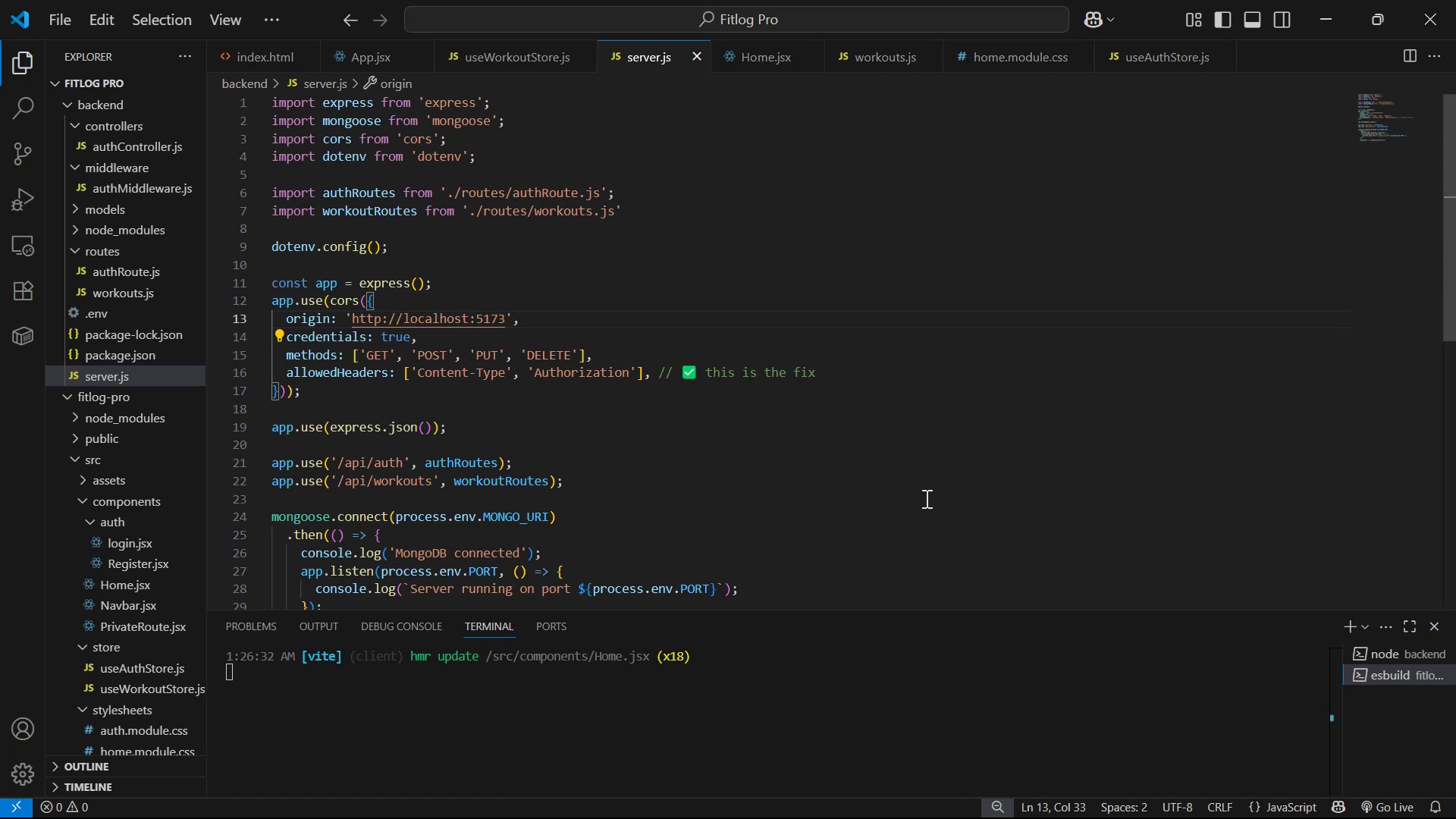 
key(Alt+Tab)
 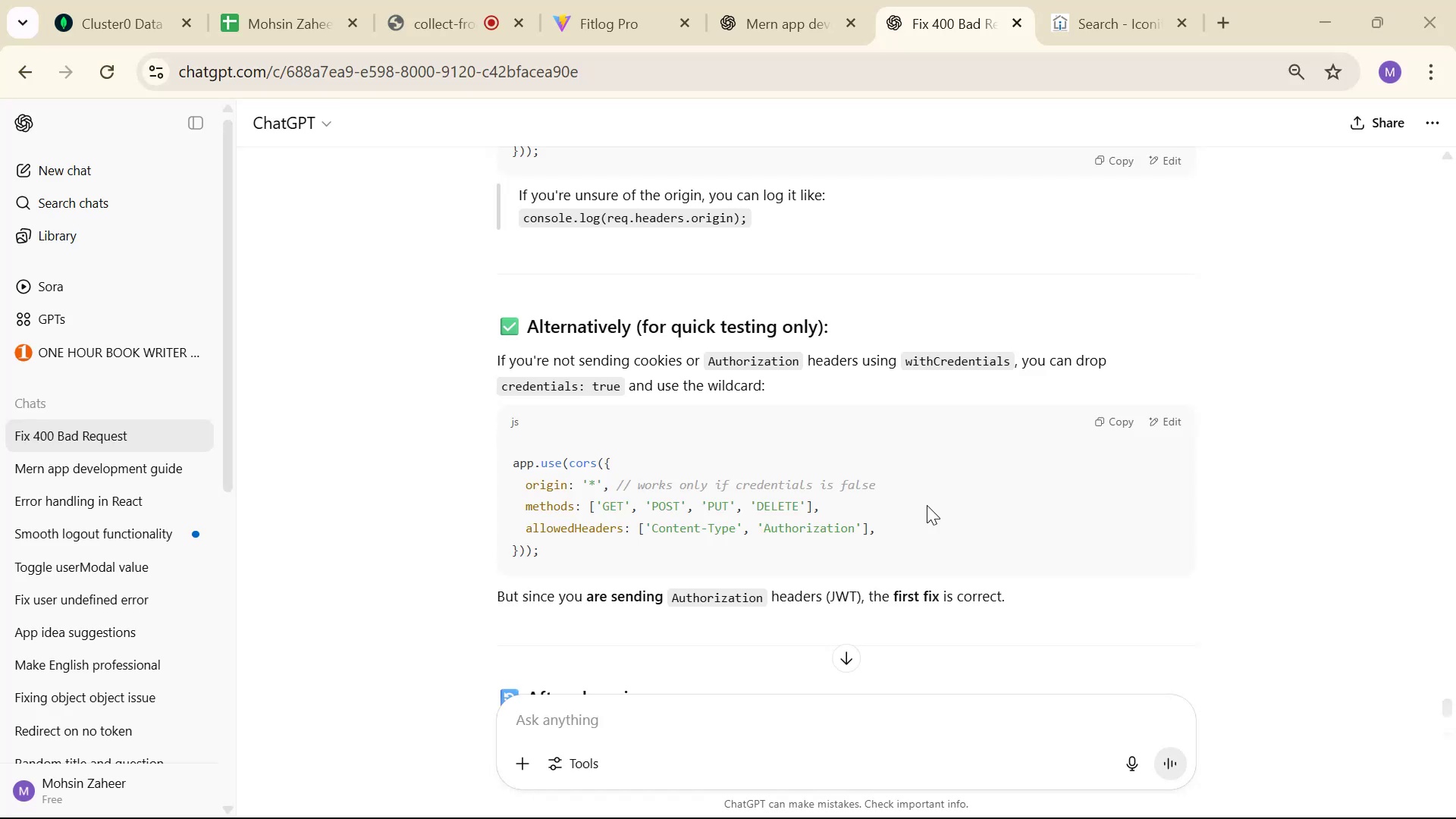 
scroll: coordinate [1018, 517], scroll_direction: down, amount: 9.0
 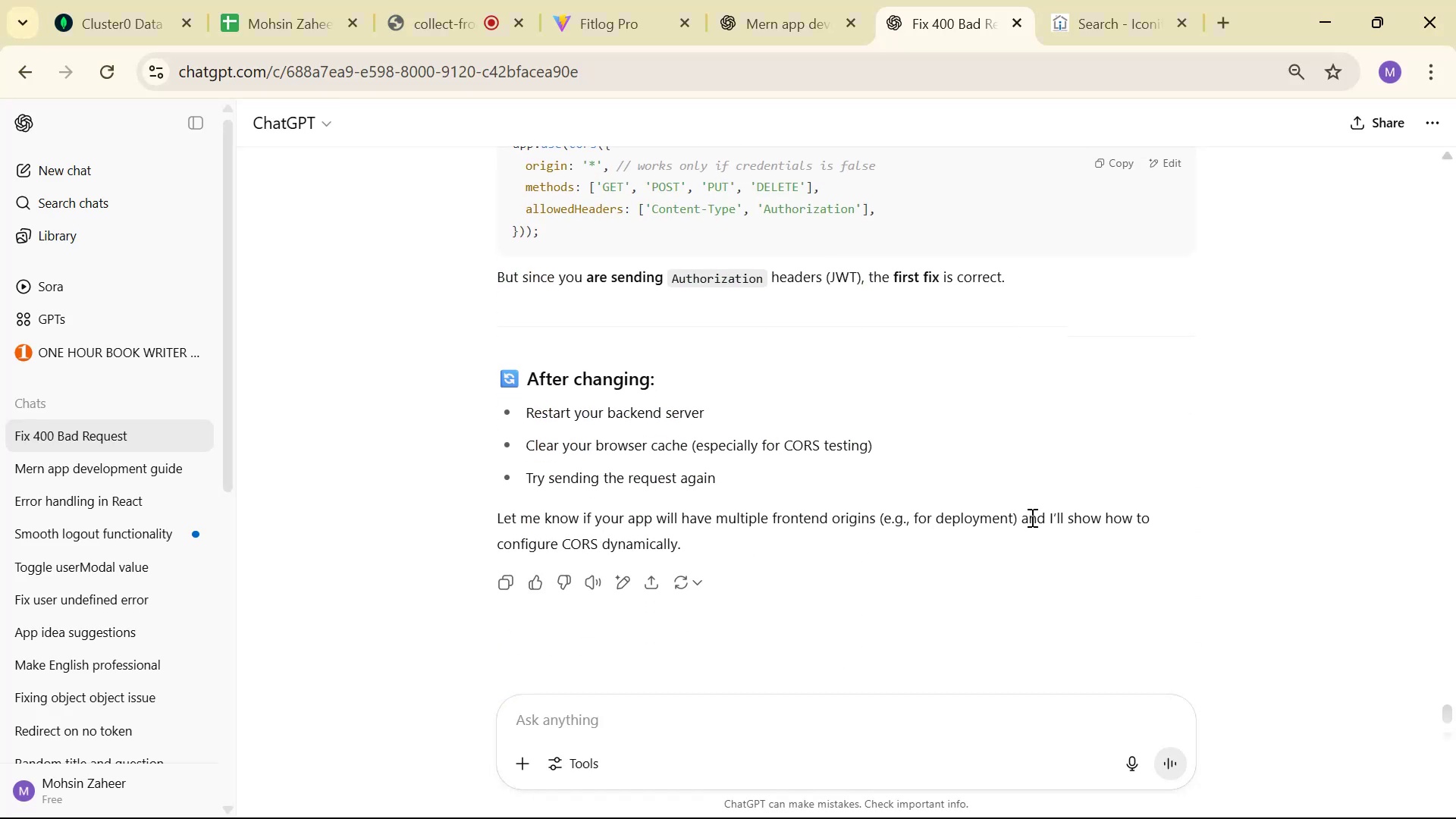 
key(Alt+AltLeft)
 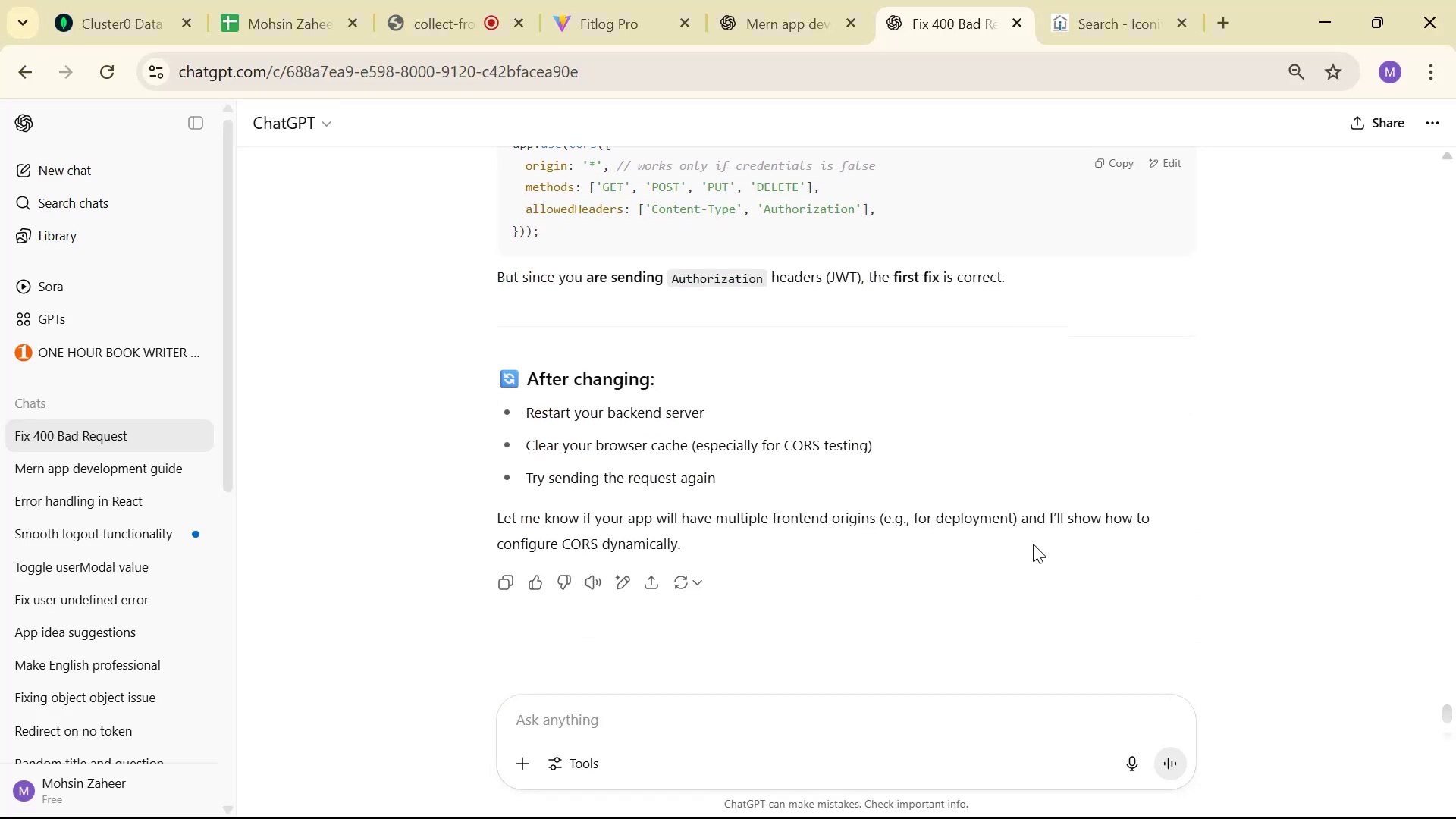 
key(Alt+Tab)
 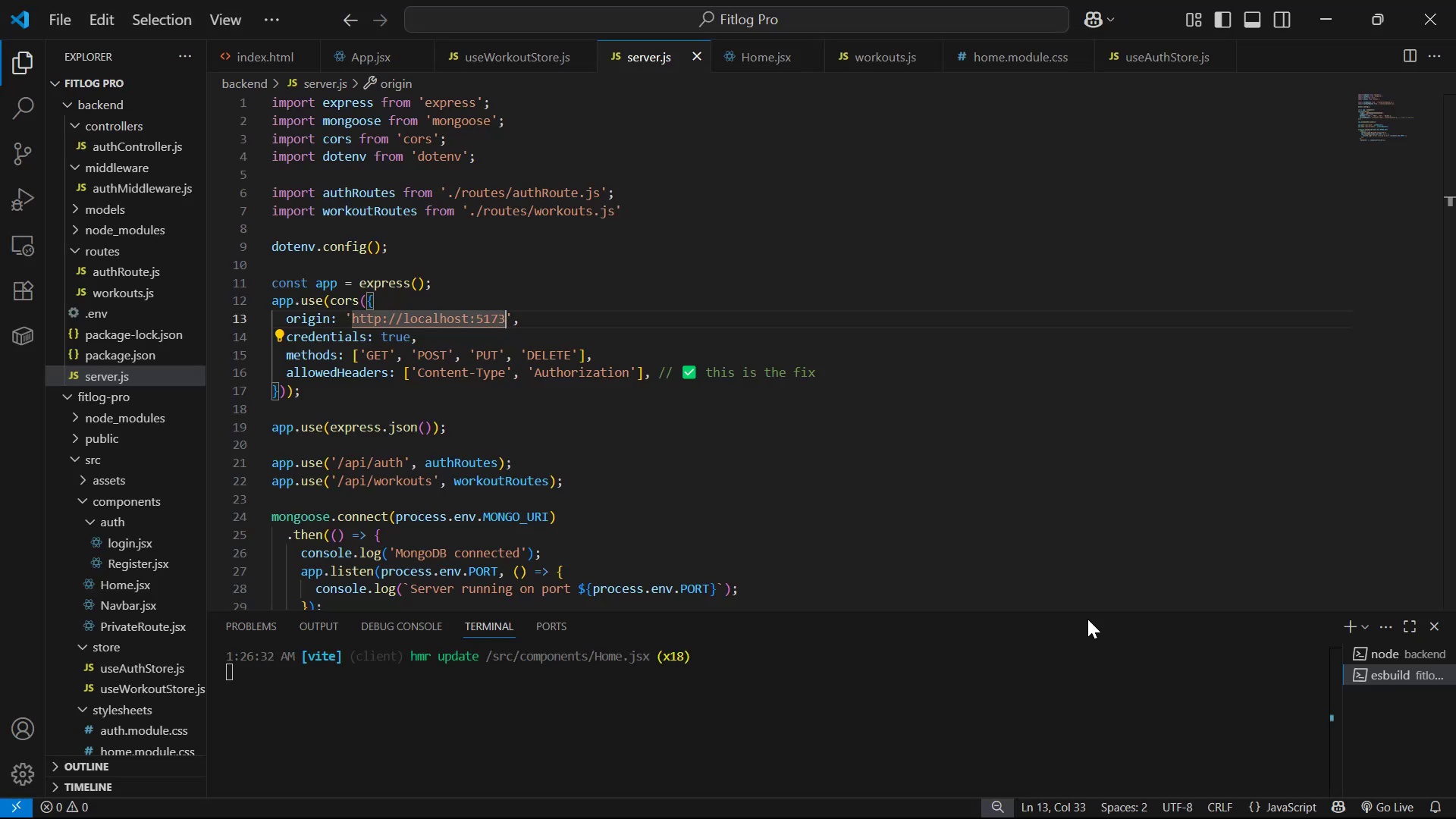 
left_click_drag(start_coordinate=[1001, 419], to_coordinate=[1004, 422])
 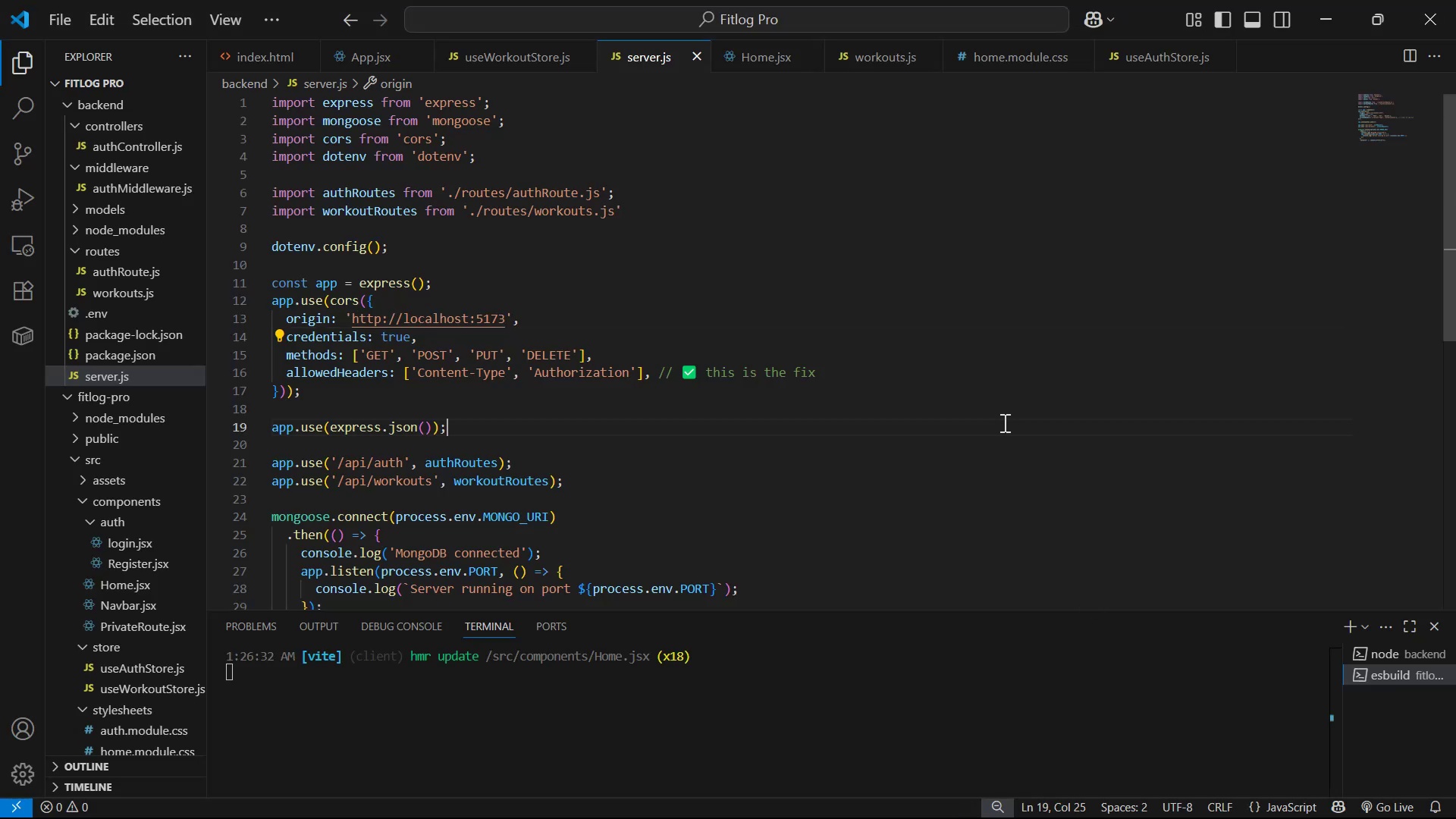 
key(Control+S)
 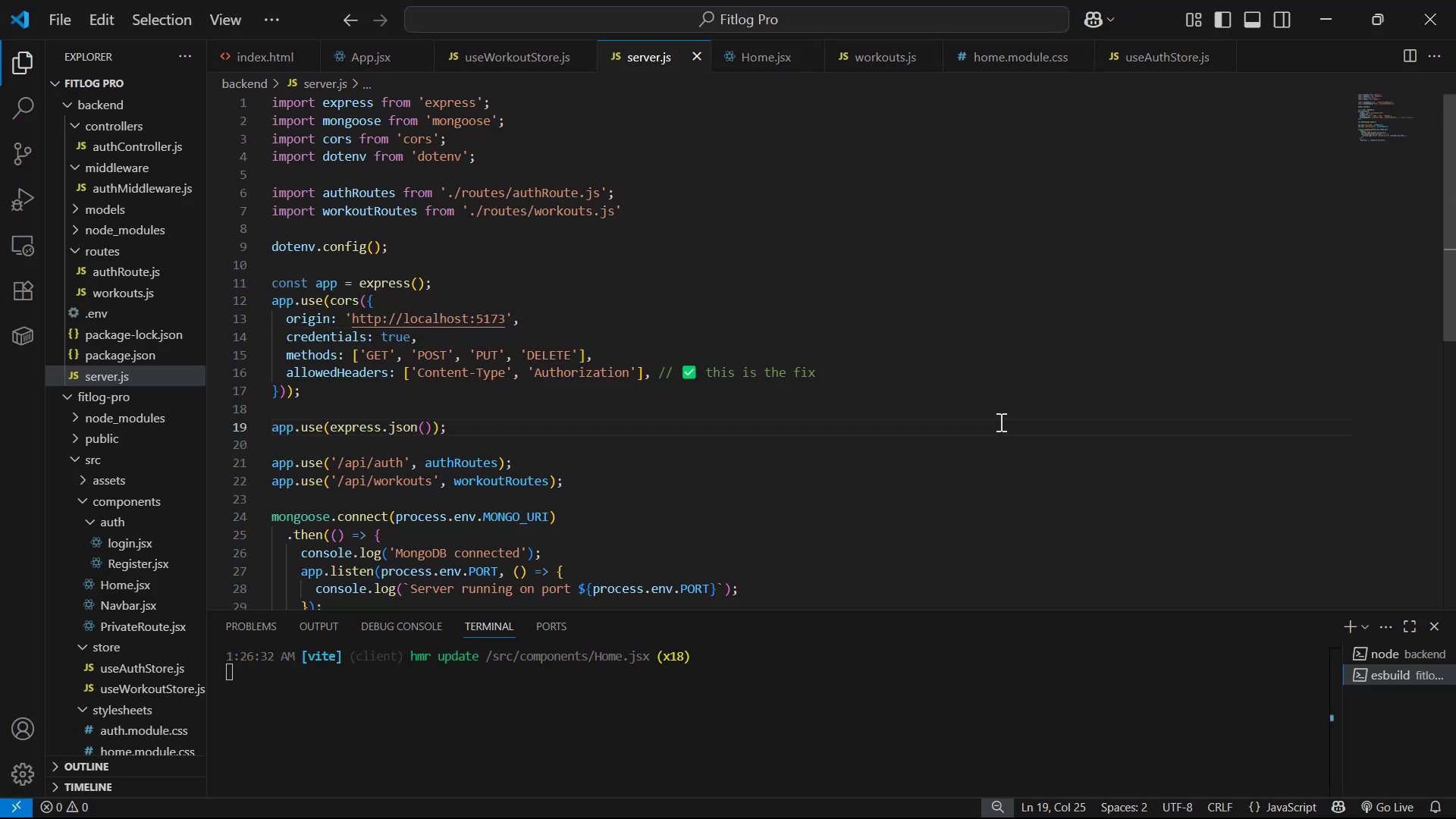 
key(Control+S)
 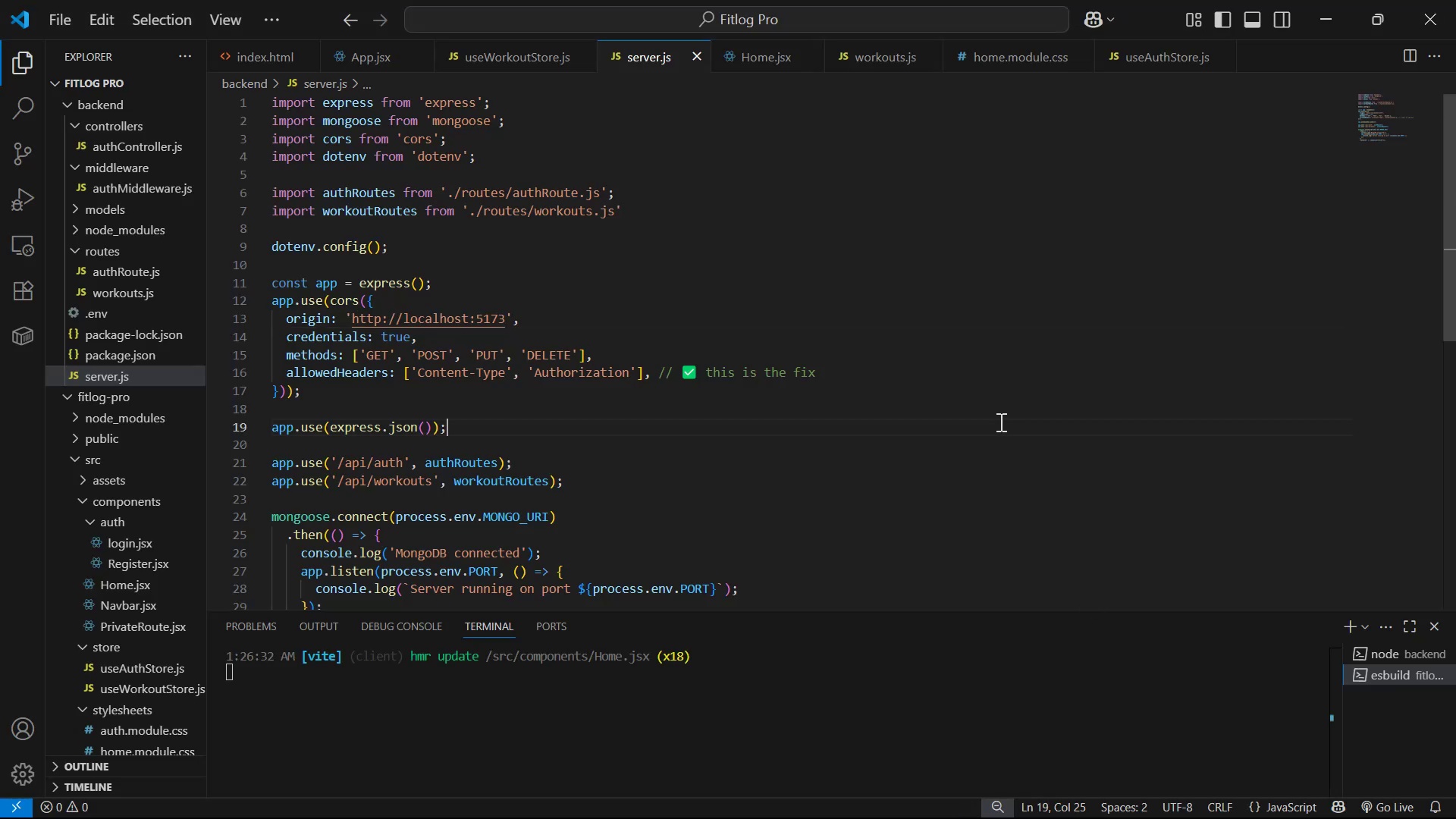 
key(Control+S)
 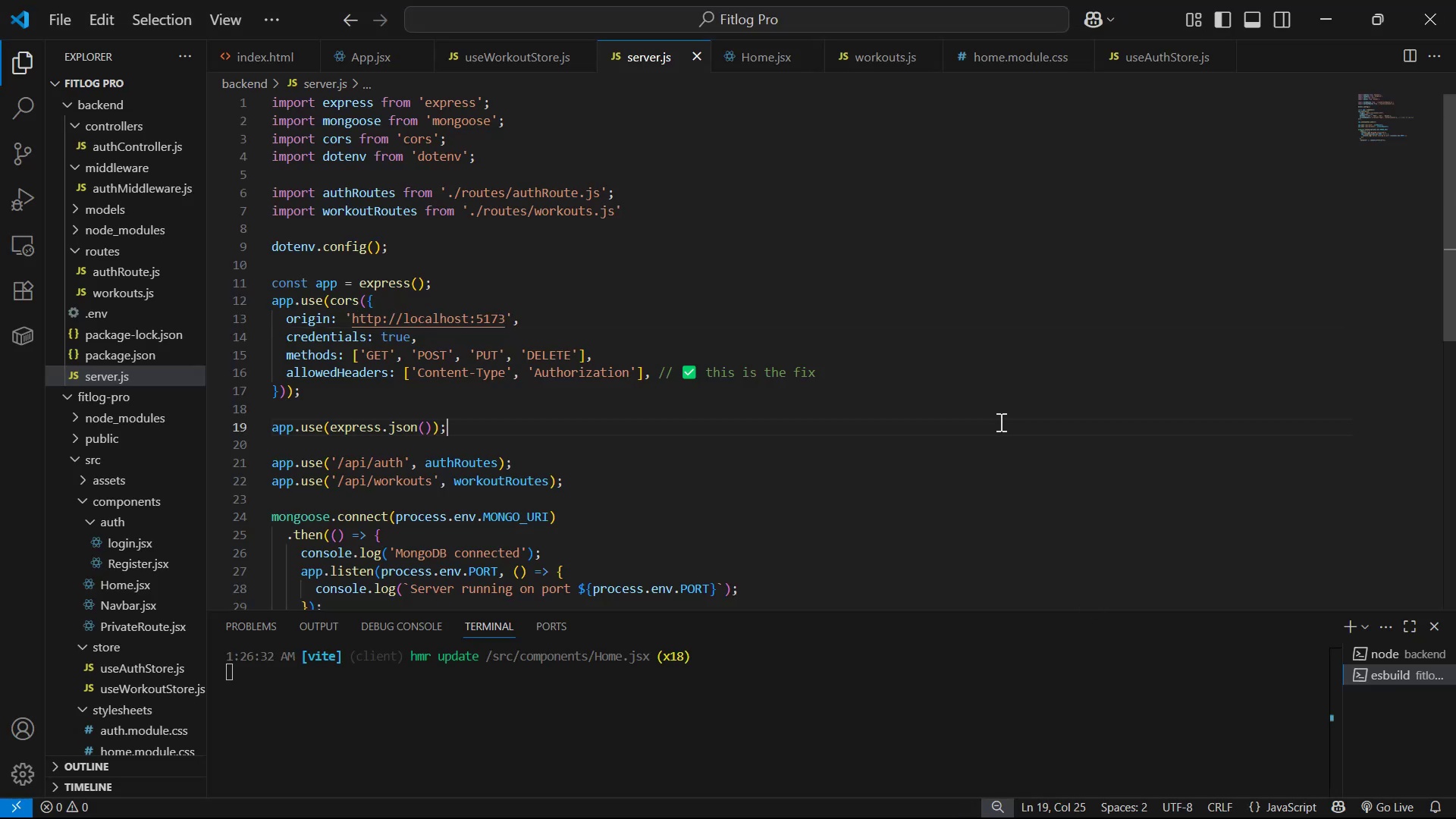 
key(Control+S)
 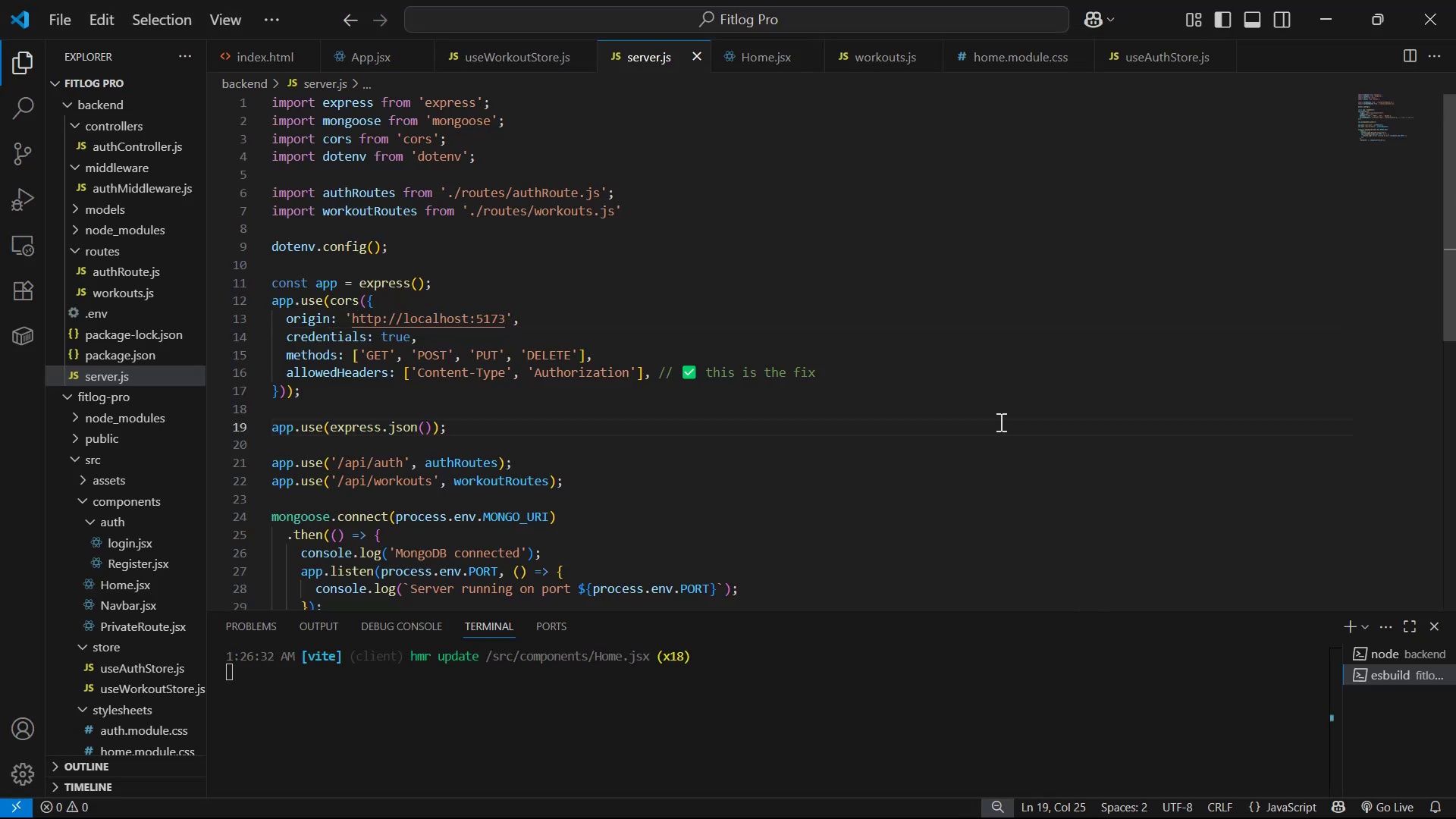 
key(Alt+AltLeft)
 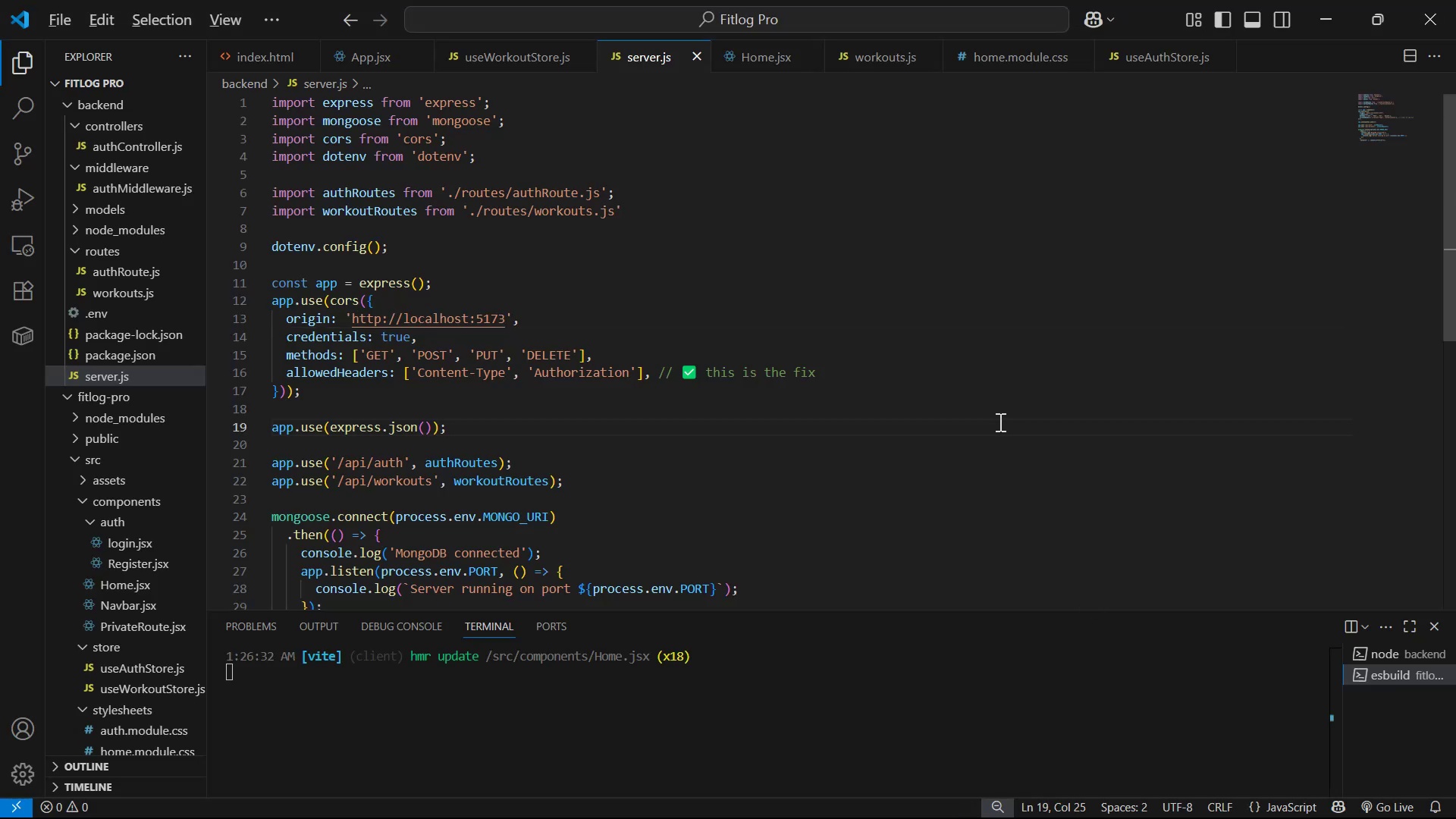 
key(Alt+Tab)
 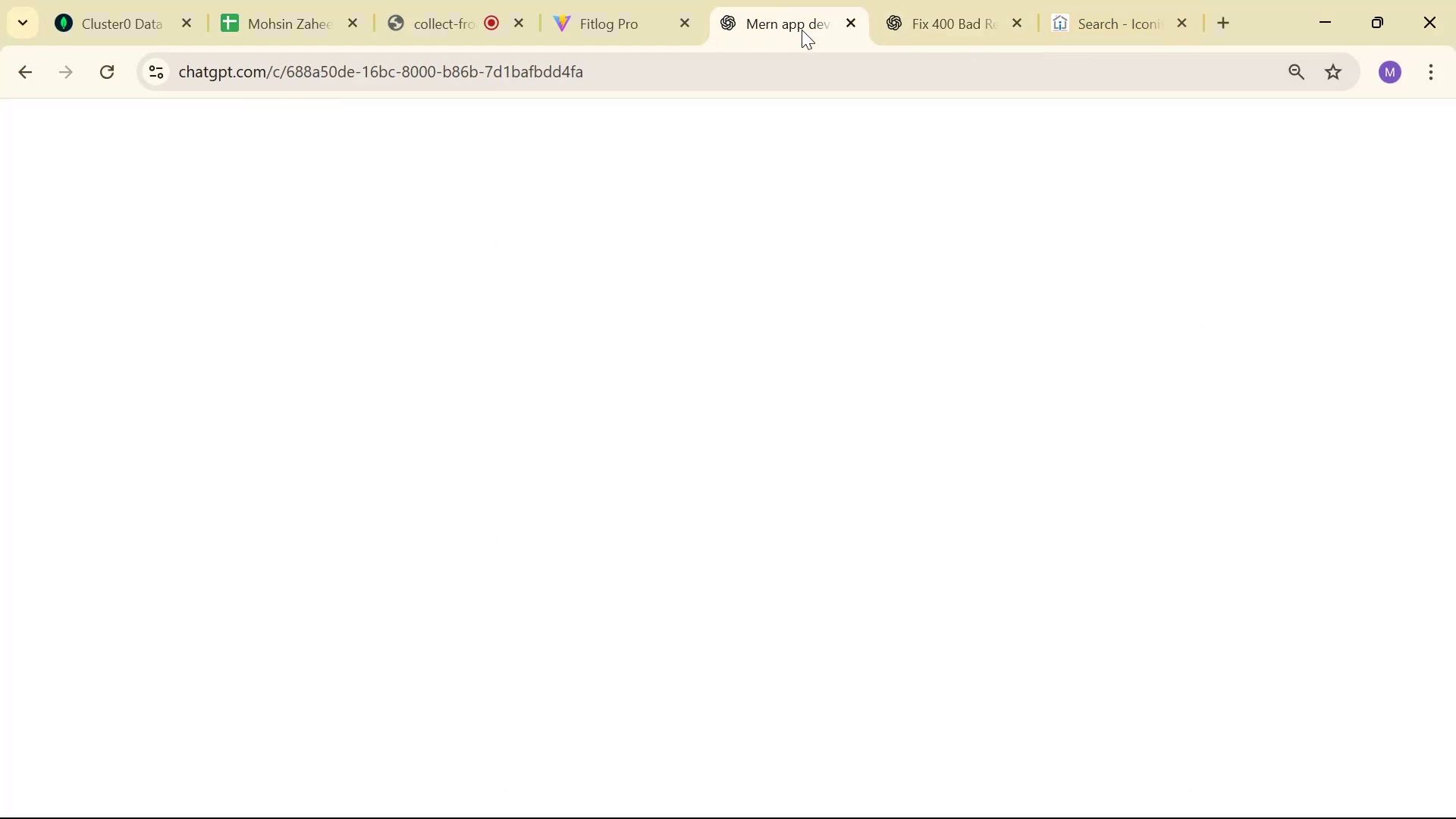 
left_click([651, 17])
 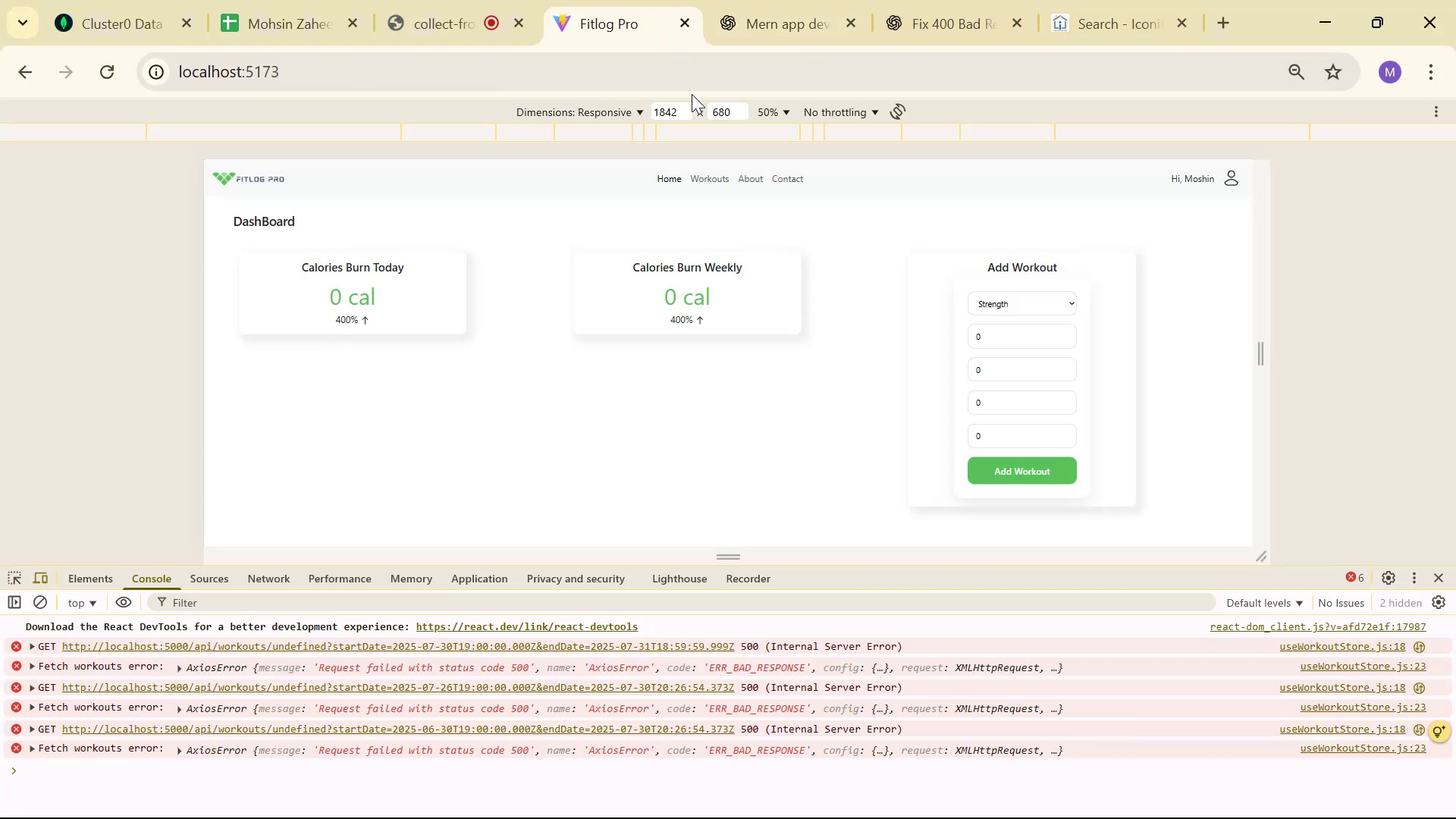 
key(Control+Shift+R)
 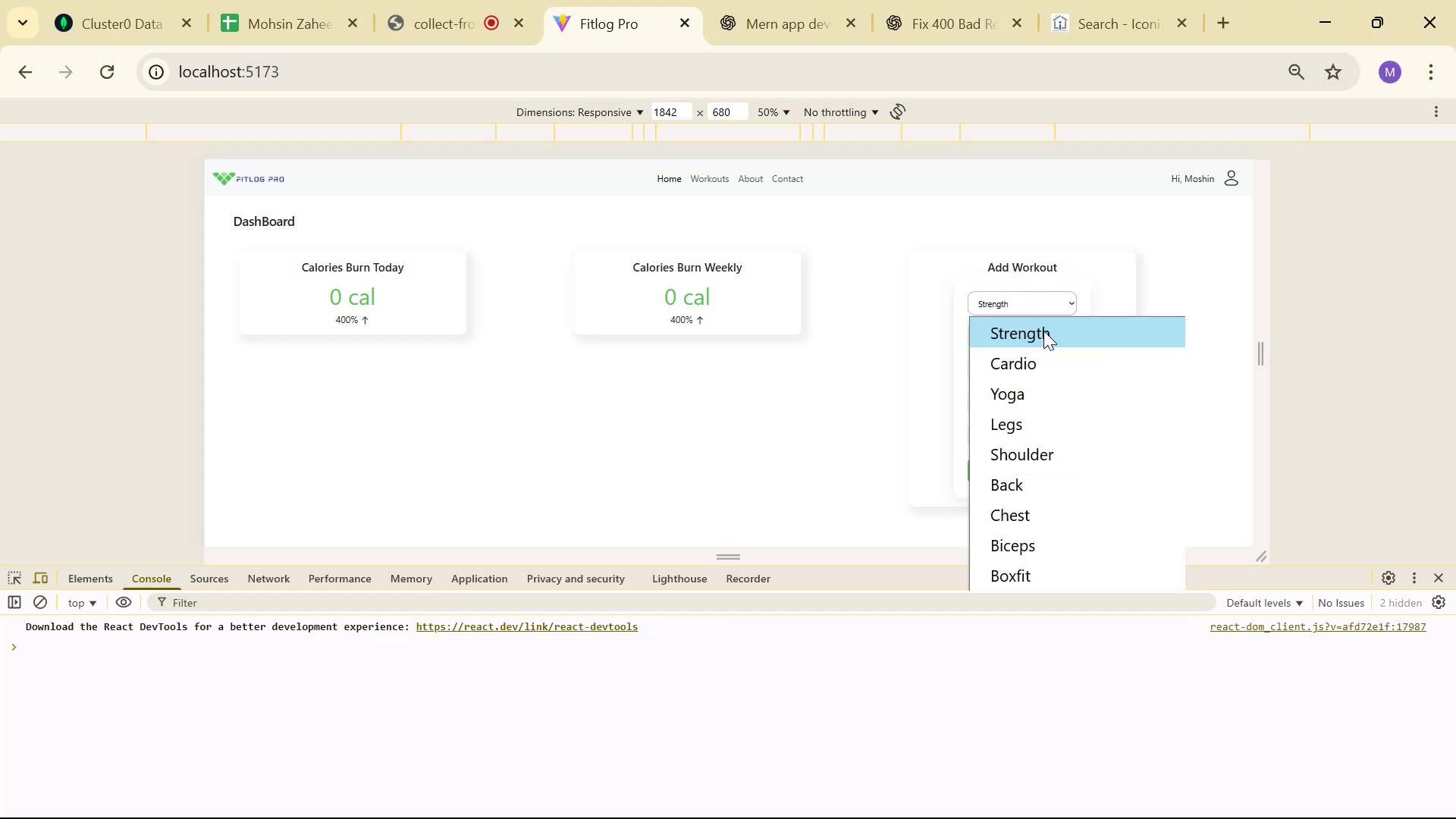 
double_click([1032, 337])
 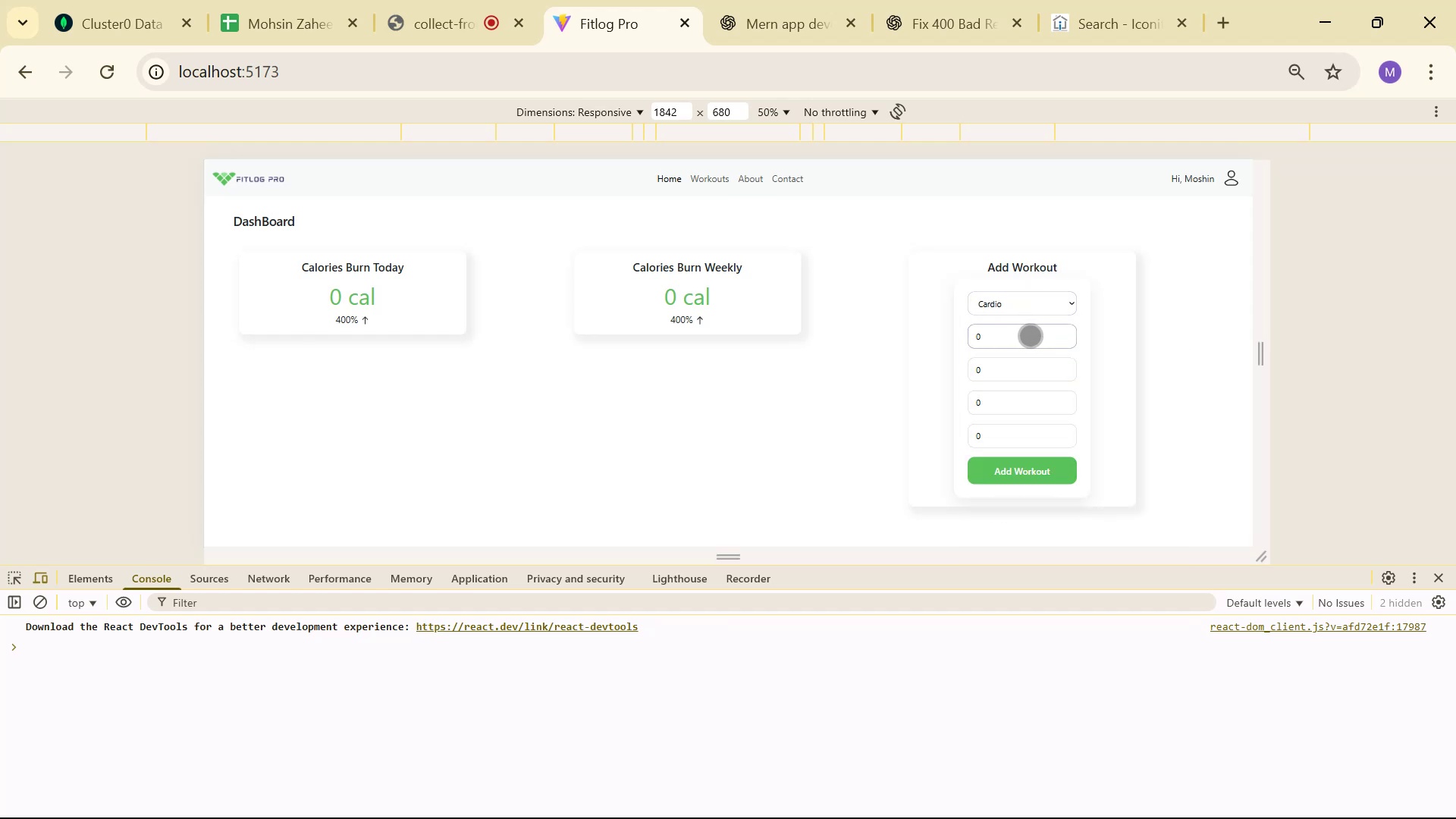 
key(Backslash)
 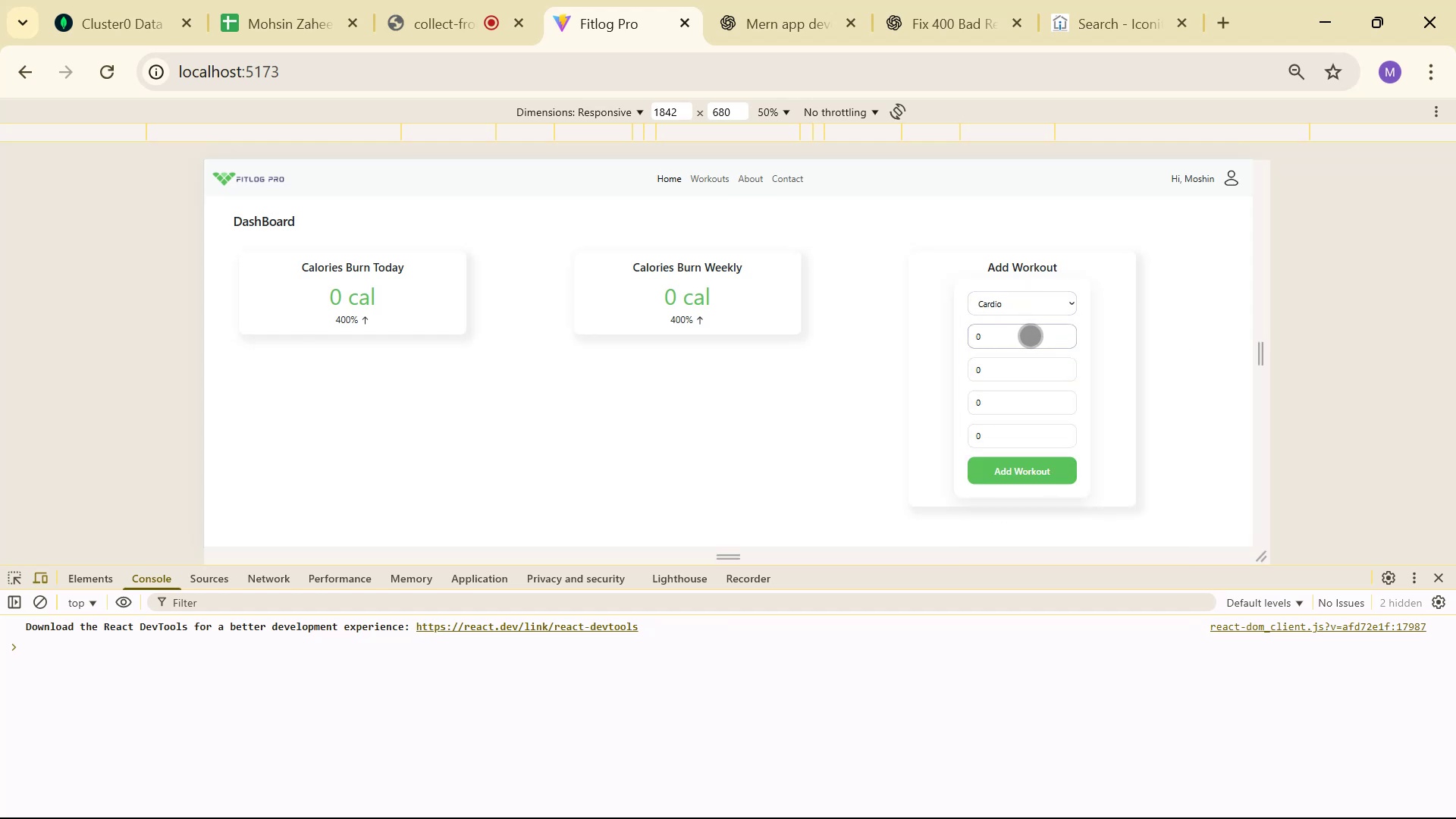 
key(Backspace)
 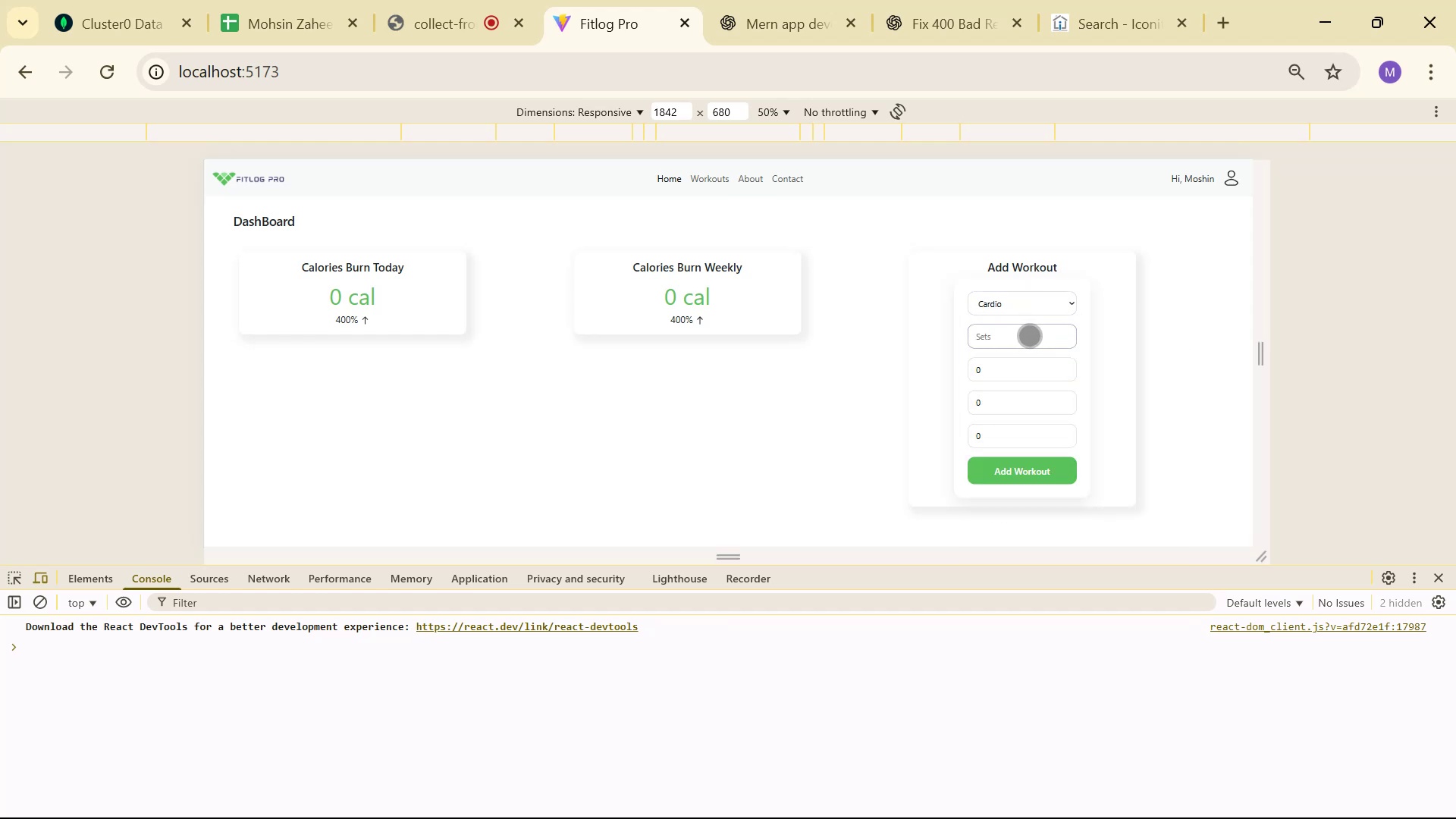 
key(3)
 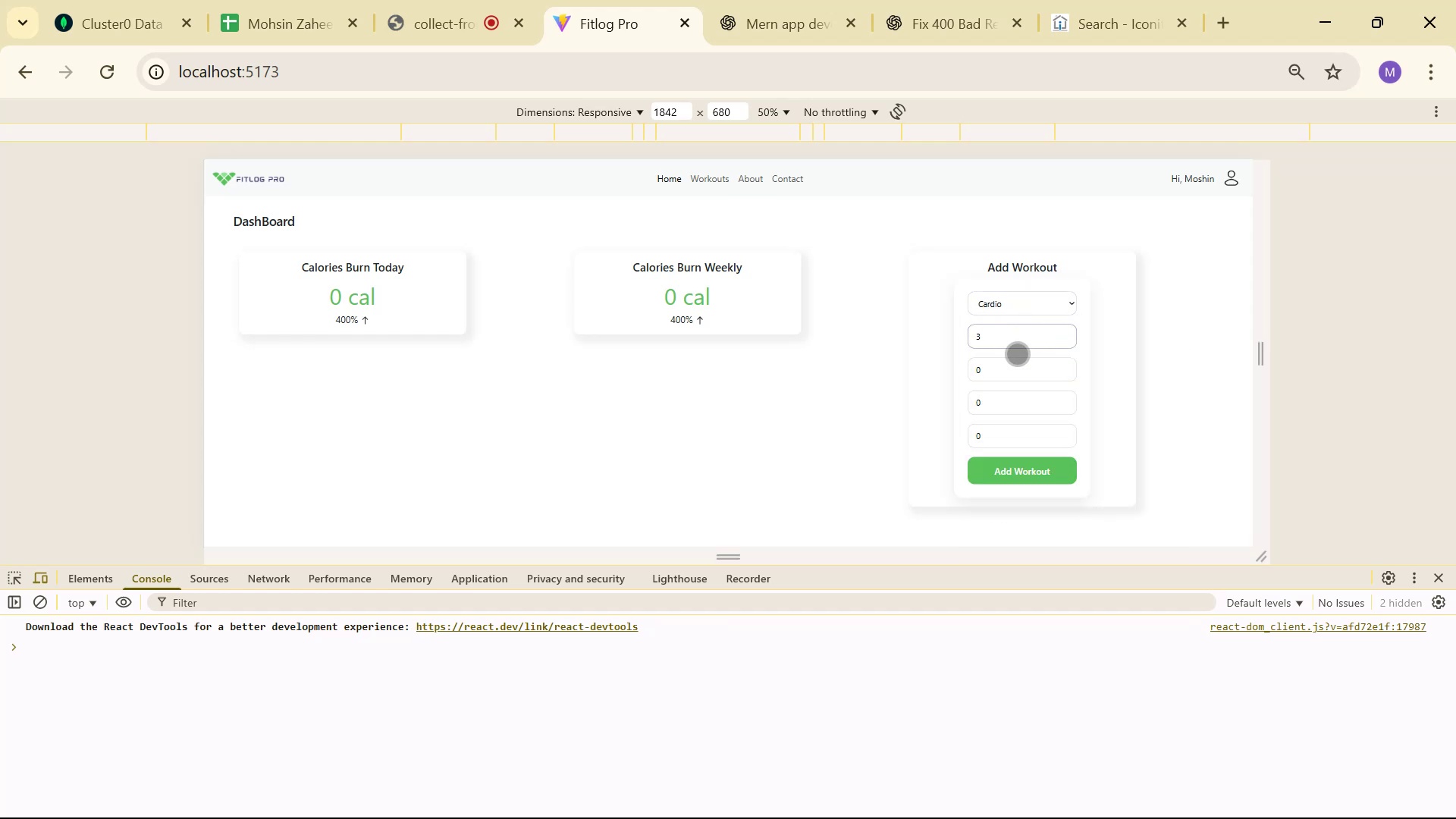 
left_click([1024, 379])
 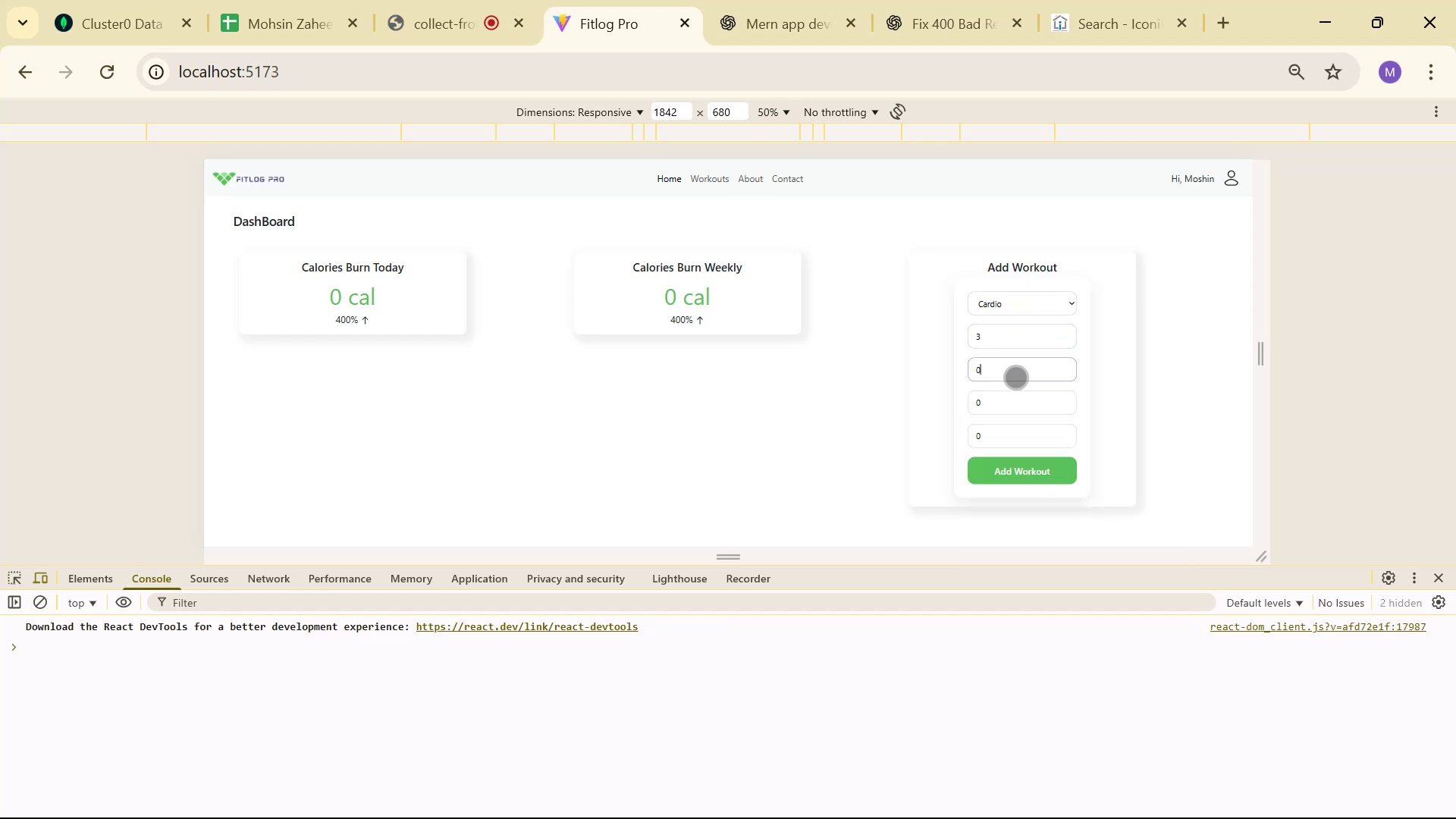 
key(Backspace)
type(15)
 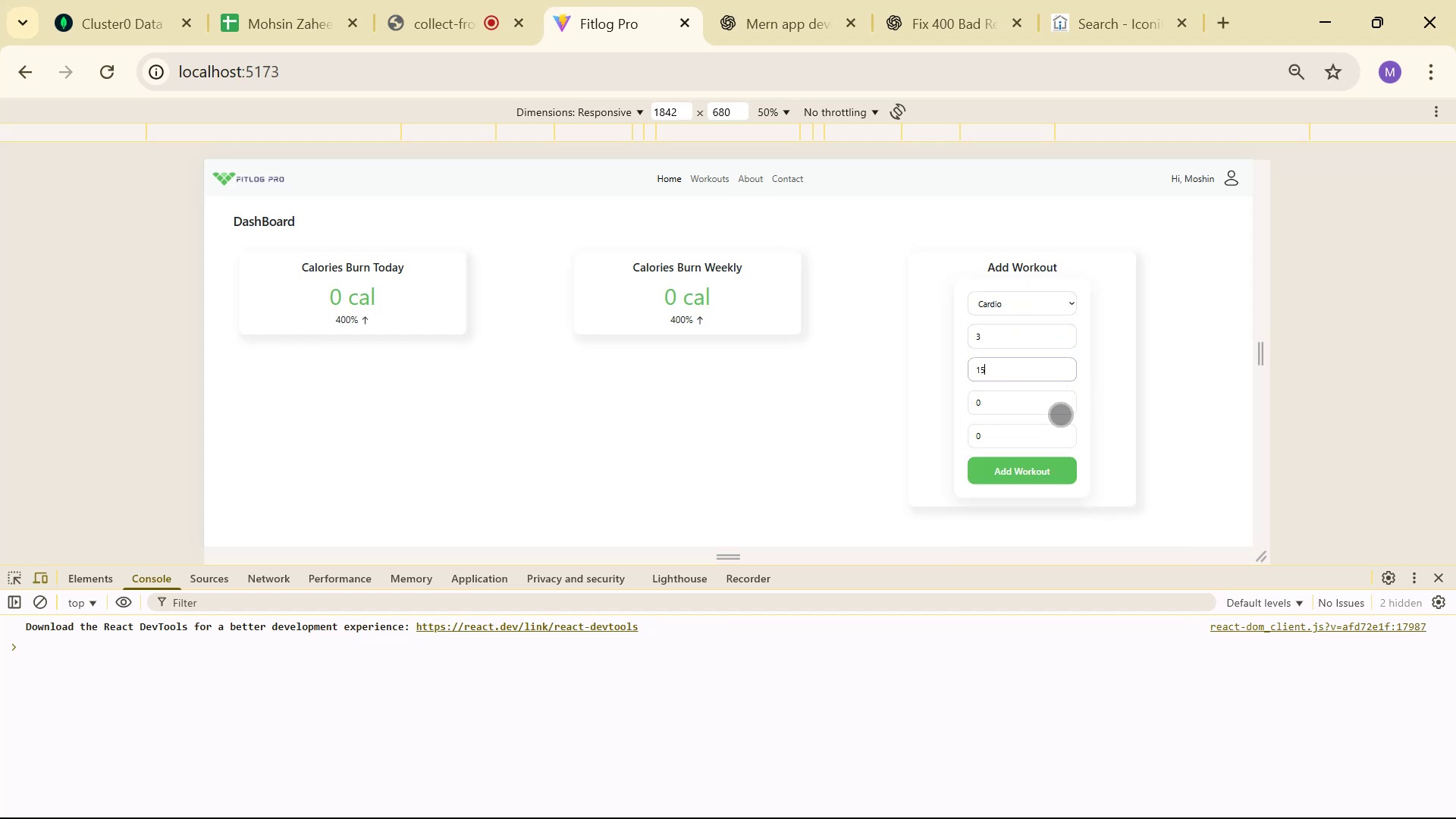 
left_click([1039, 417])
 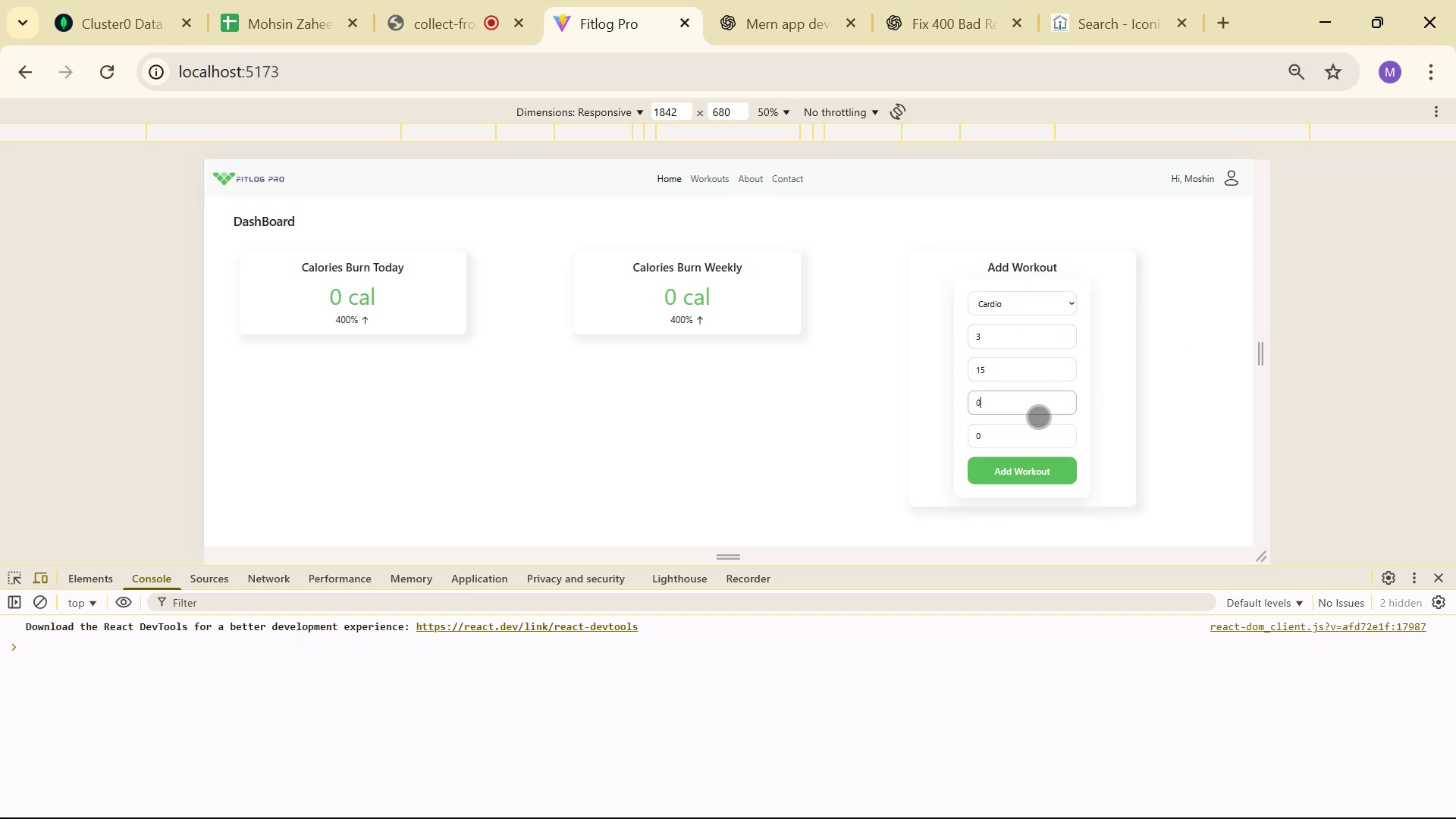 
key(Backspace)
type(30)
 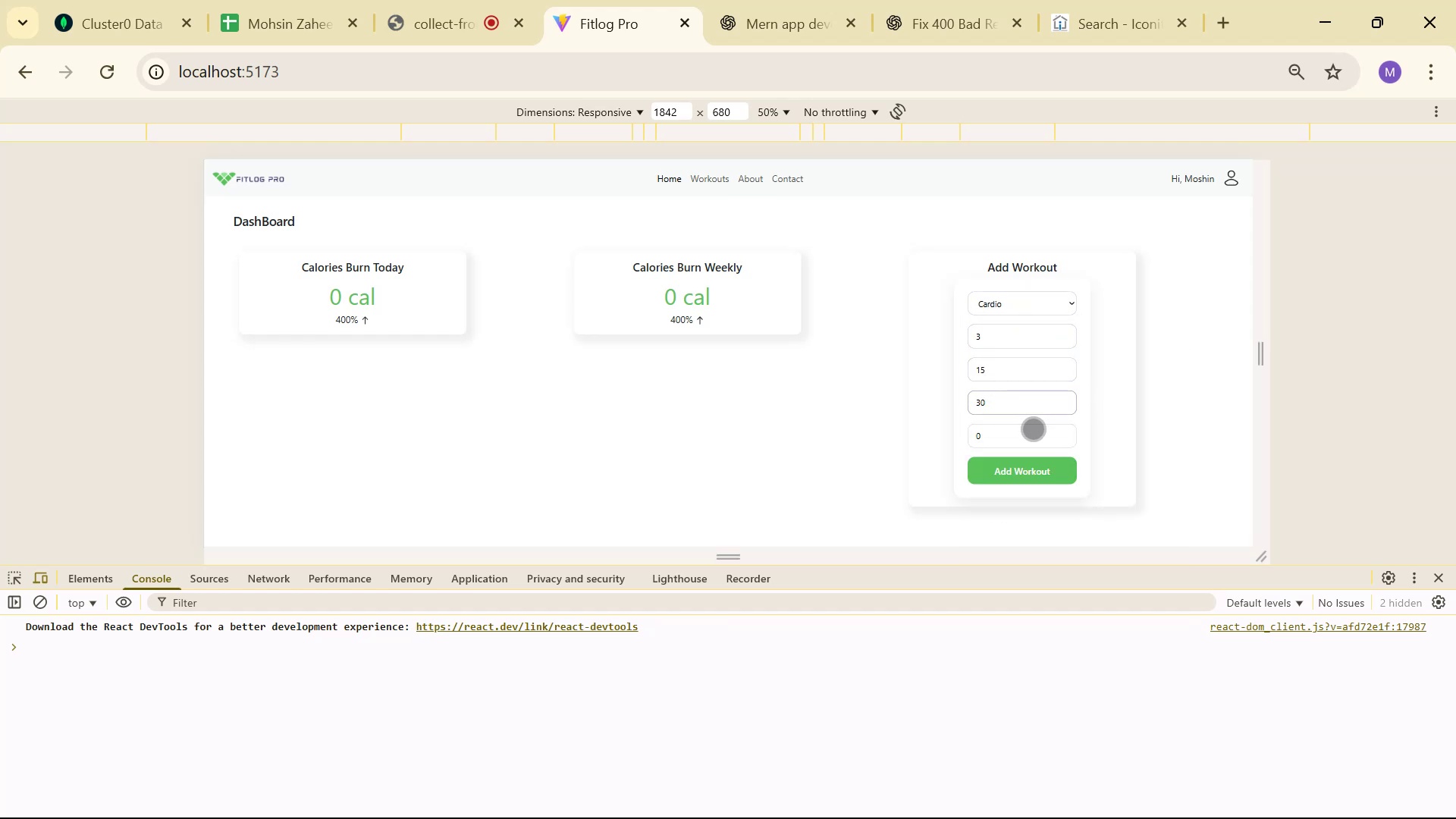 
left_click([1029, 437])
 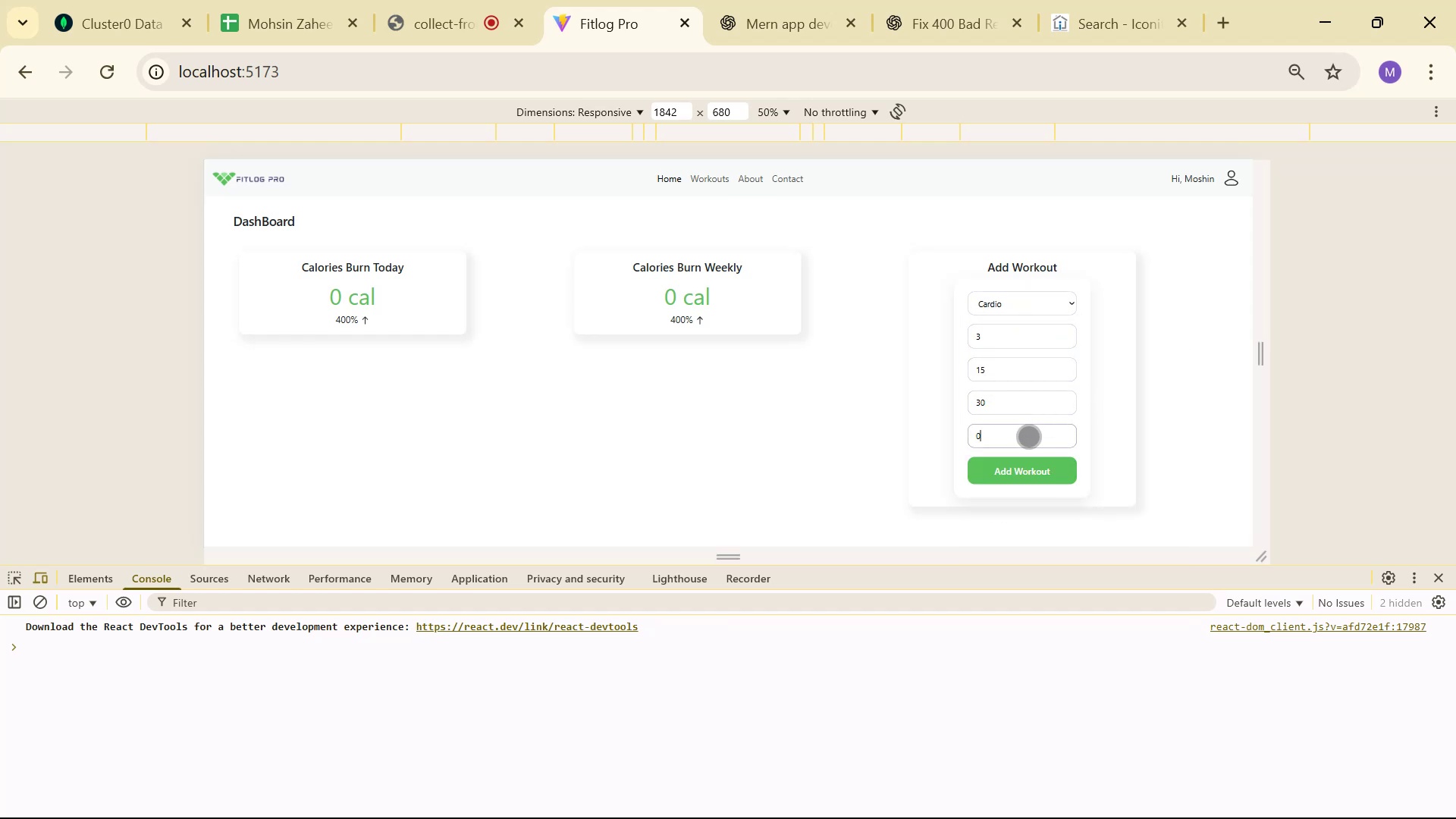 
key(Backspace)
type(40)
 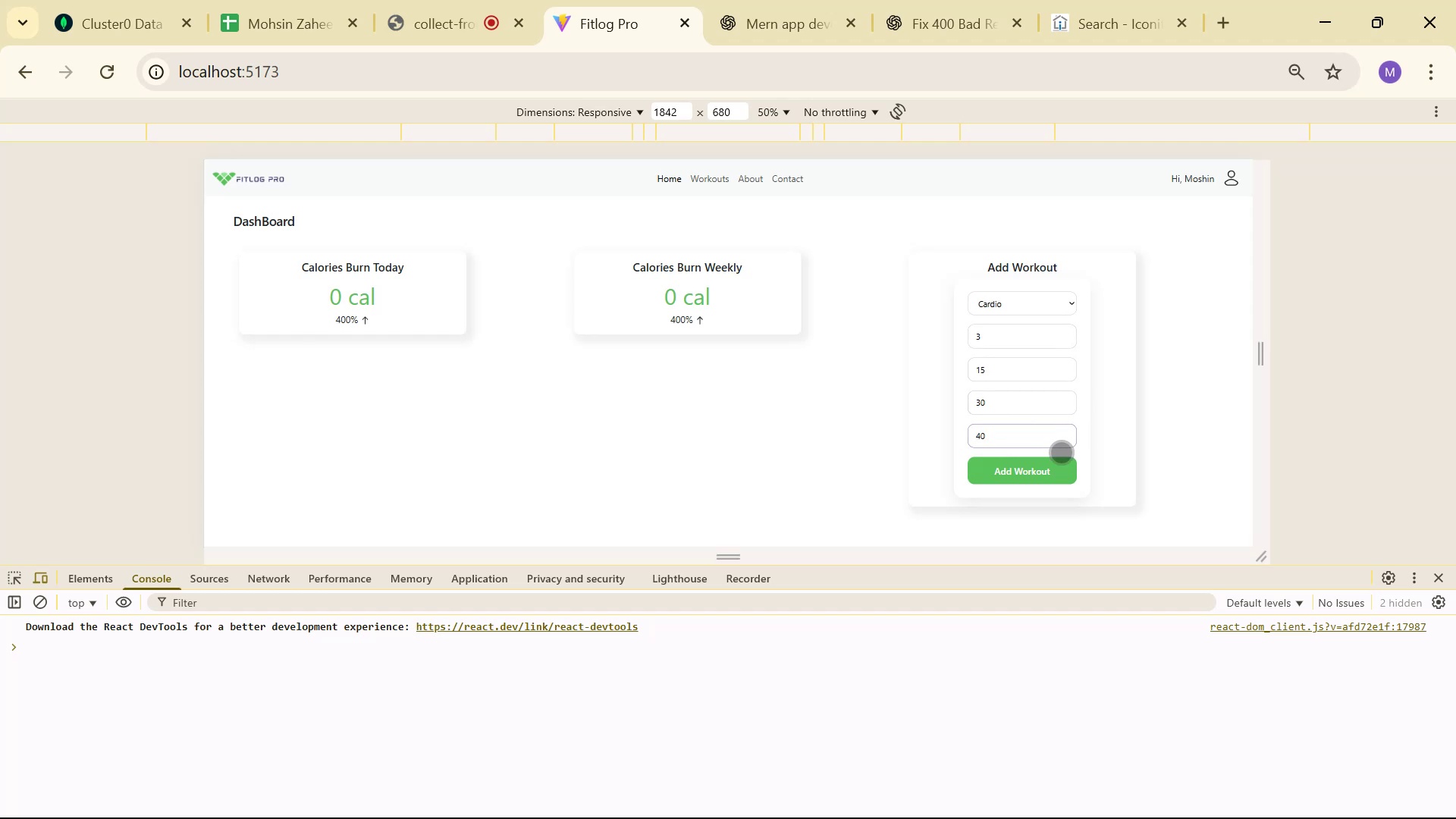 
left_click([1039, 469])
 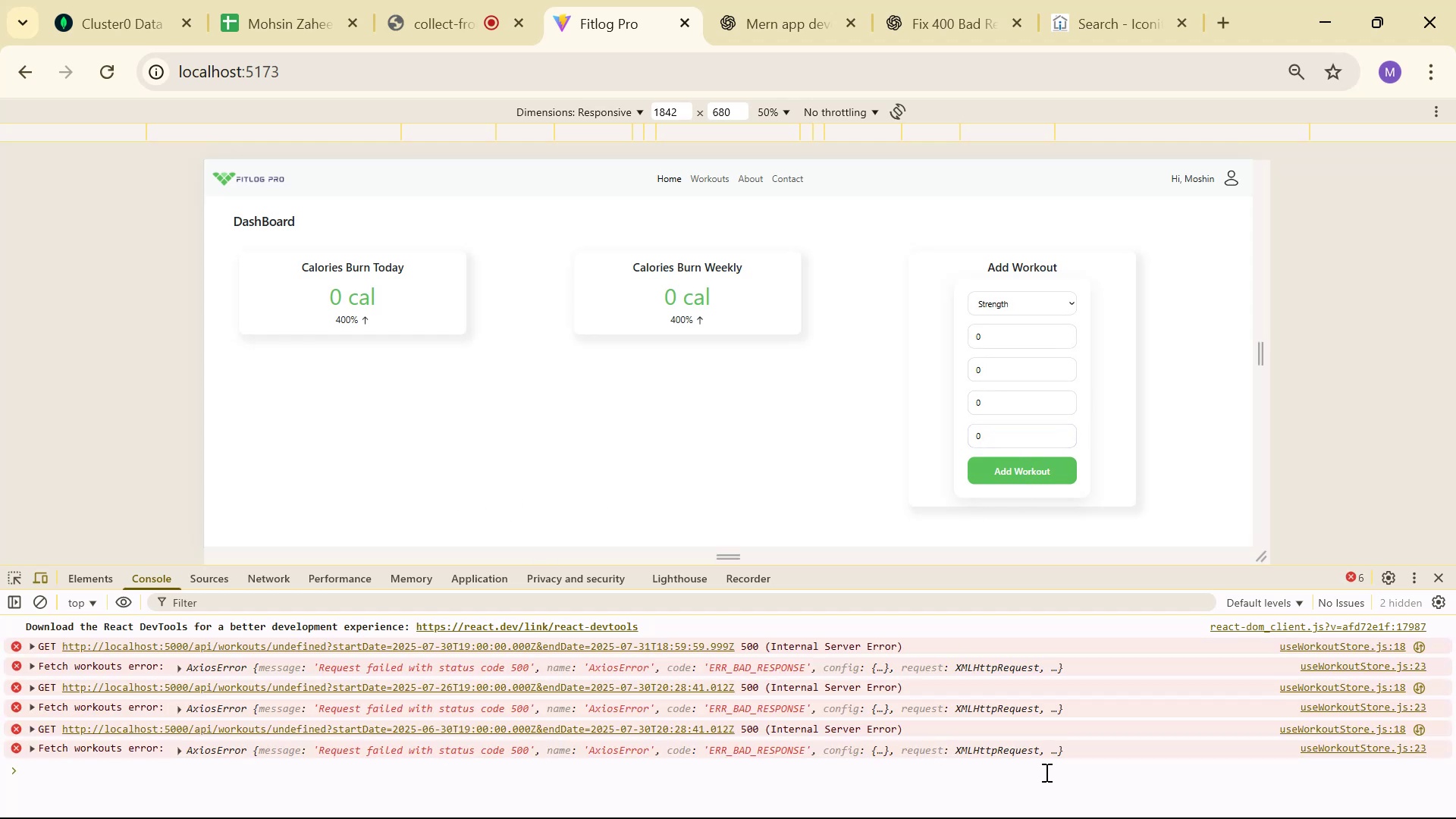 
right_click([1084, 714])
 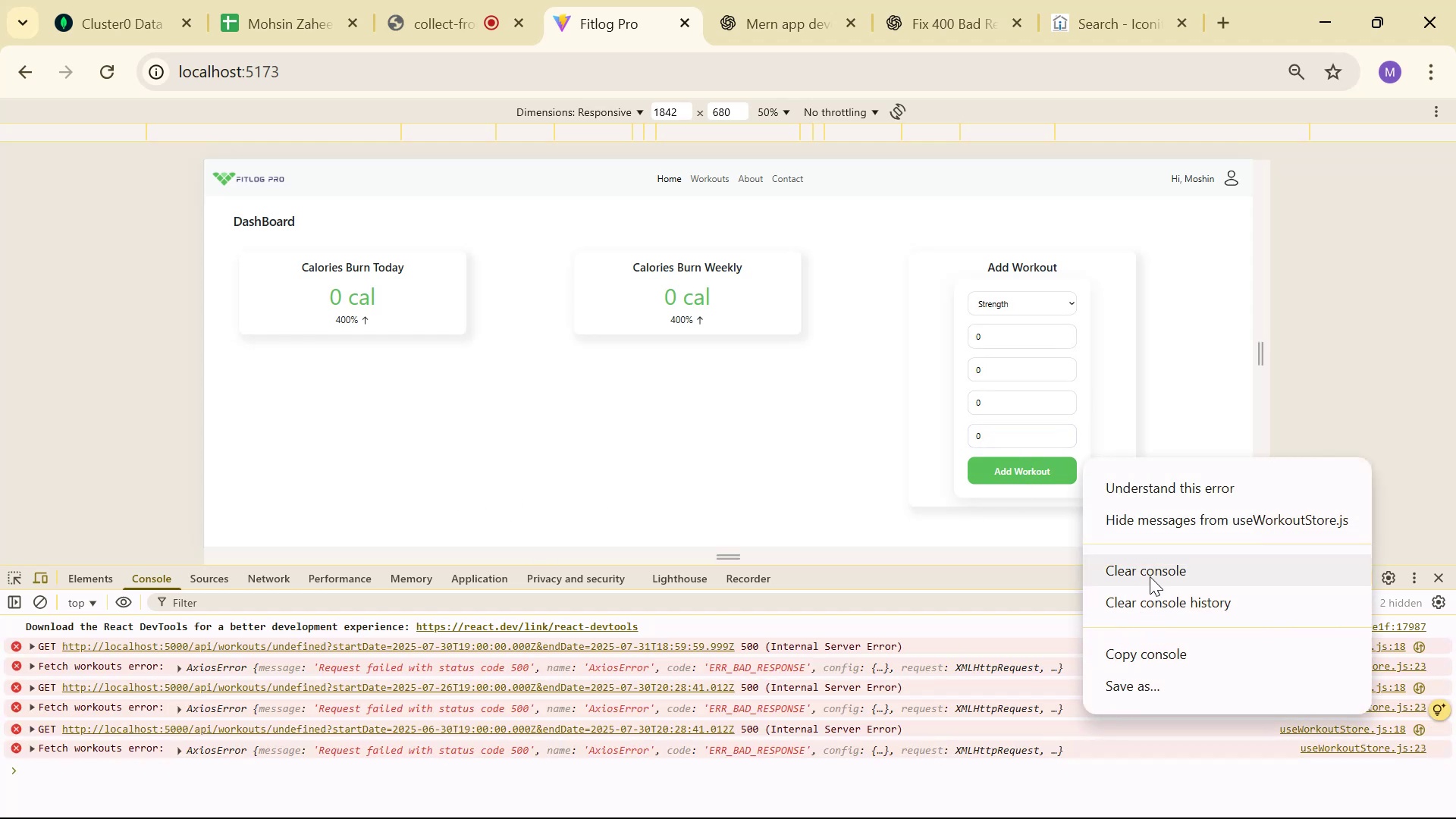 
wait(5.92)
 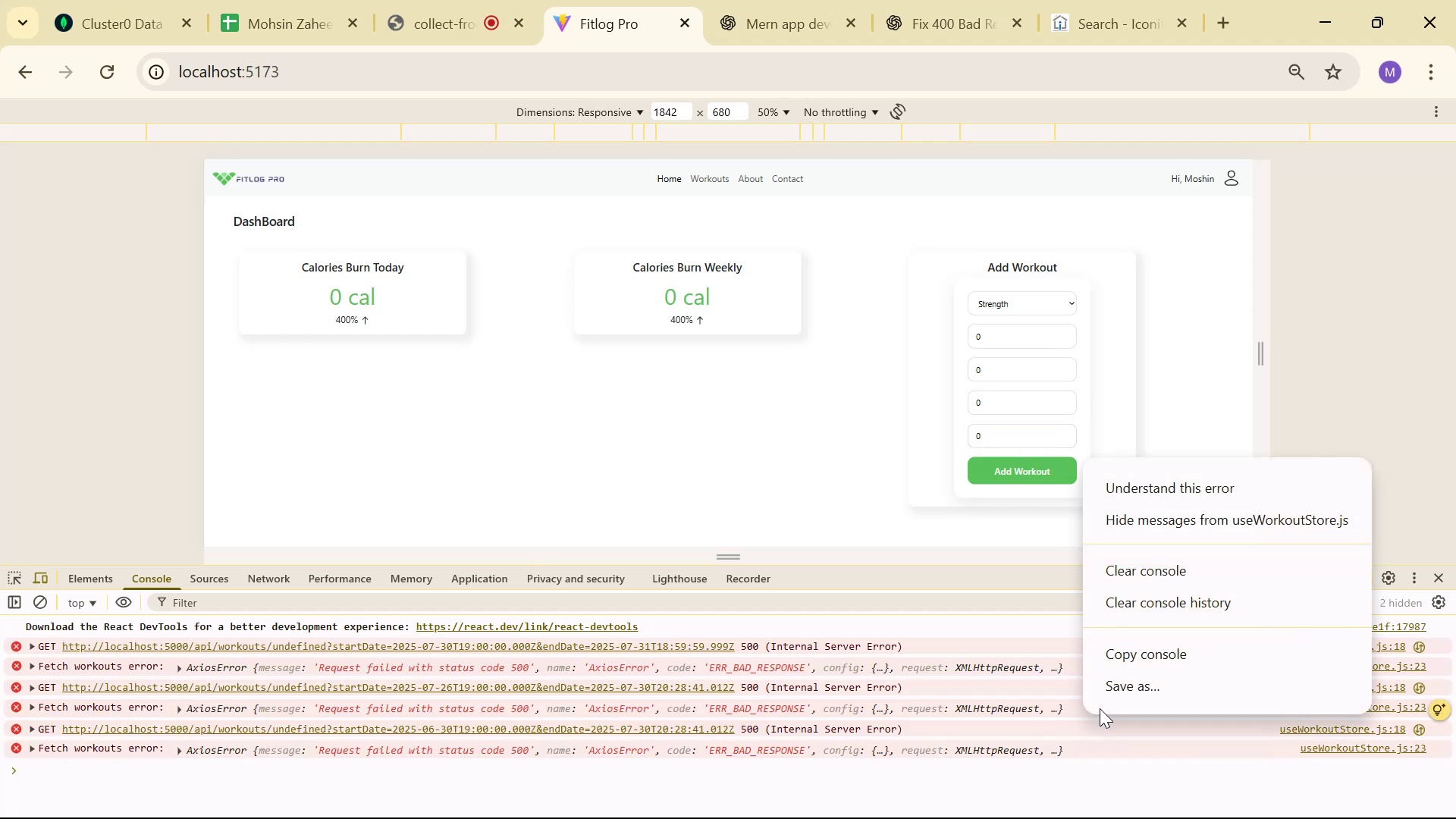 
left_click_drag(start_coordinate=[1150, 576], to_coordinate=[1150, 653])
 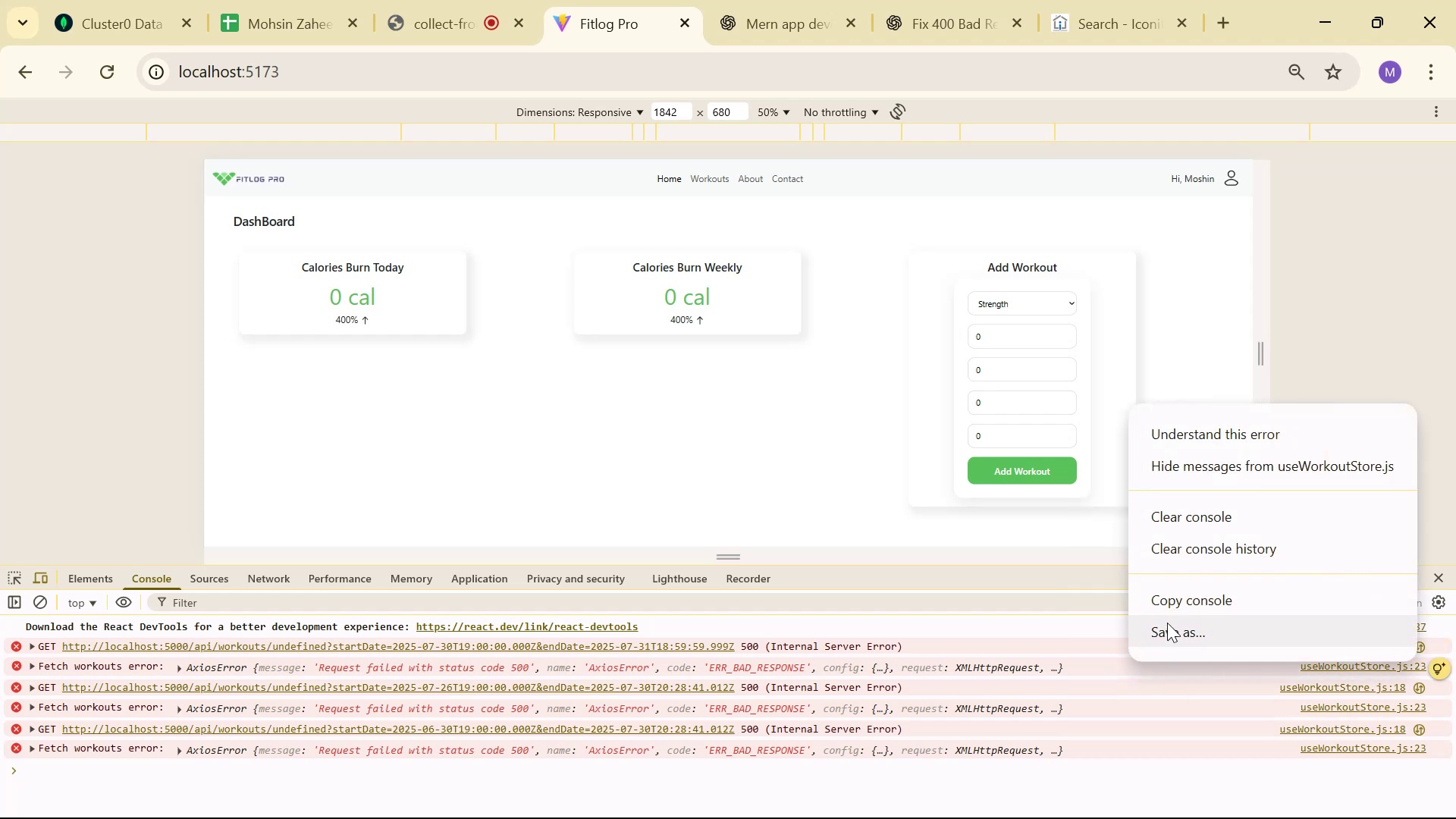 
left_click([1183, 598])
 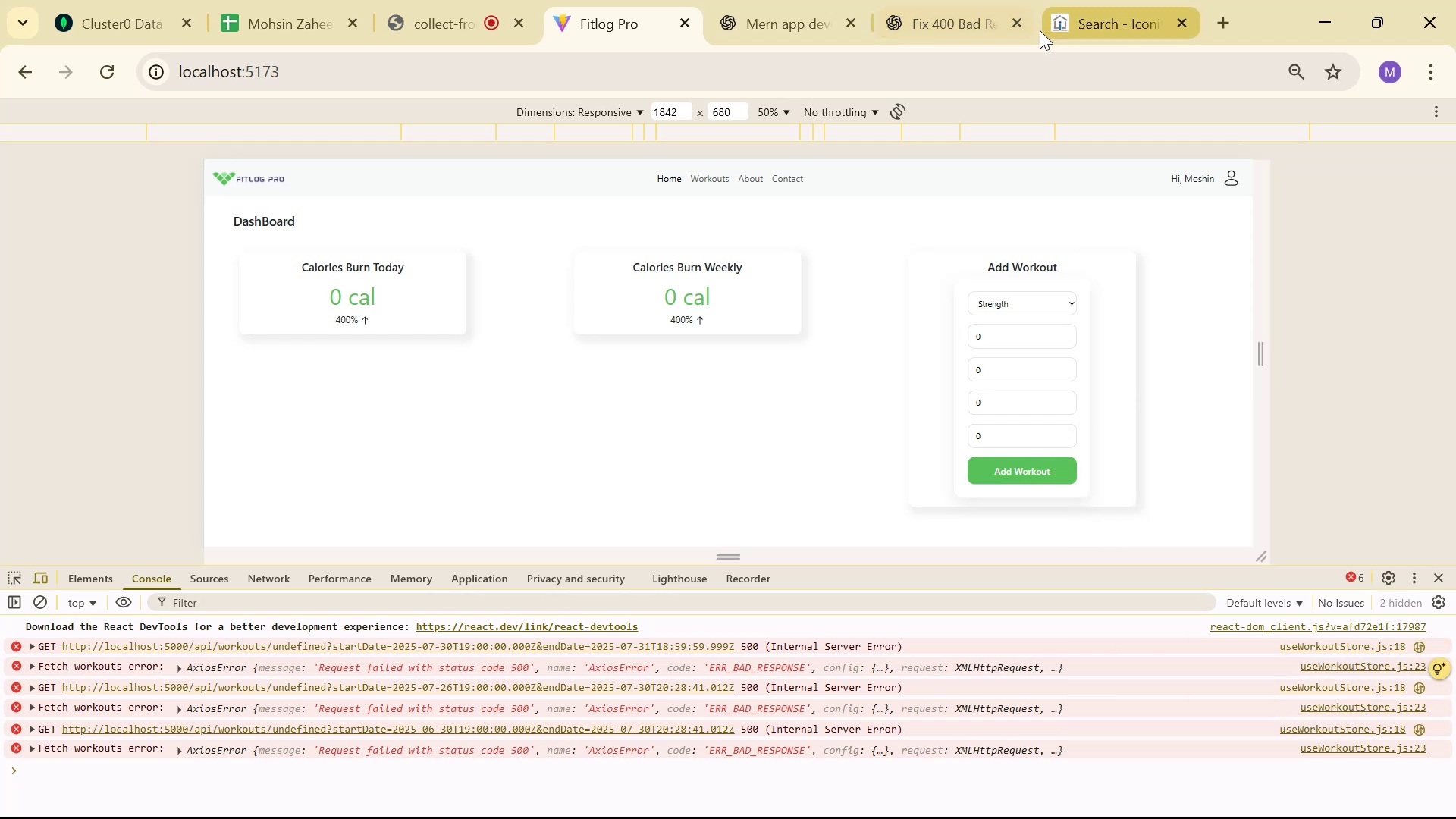 
left_click([924, 25])
 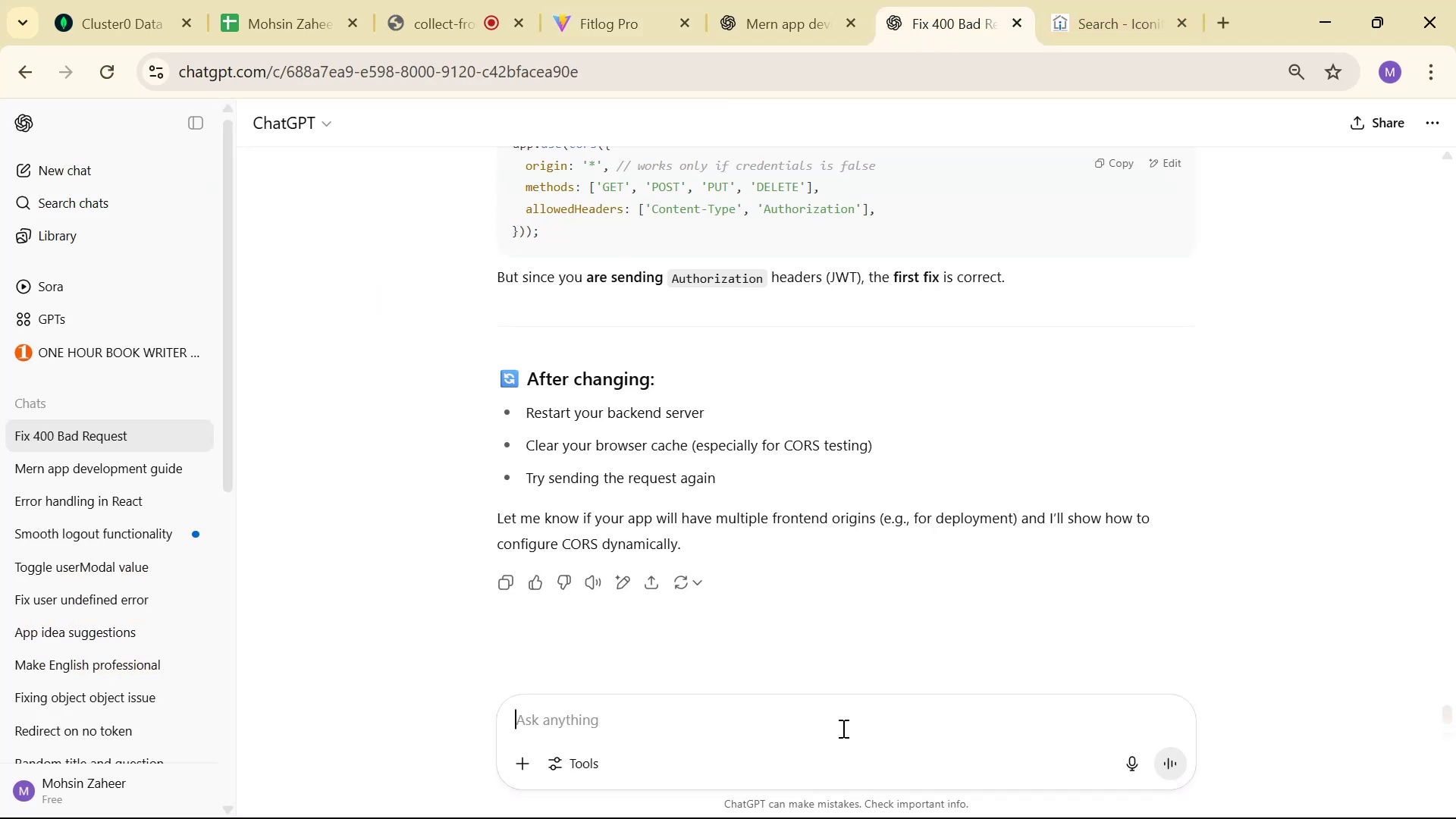 
left_click([843, 728])
 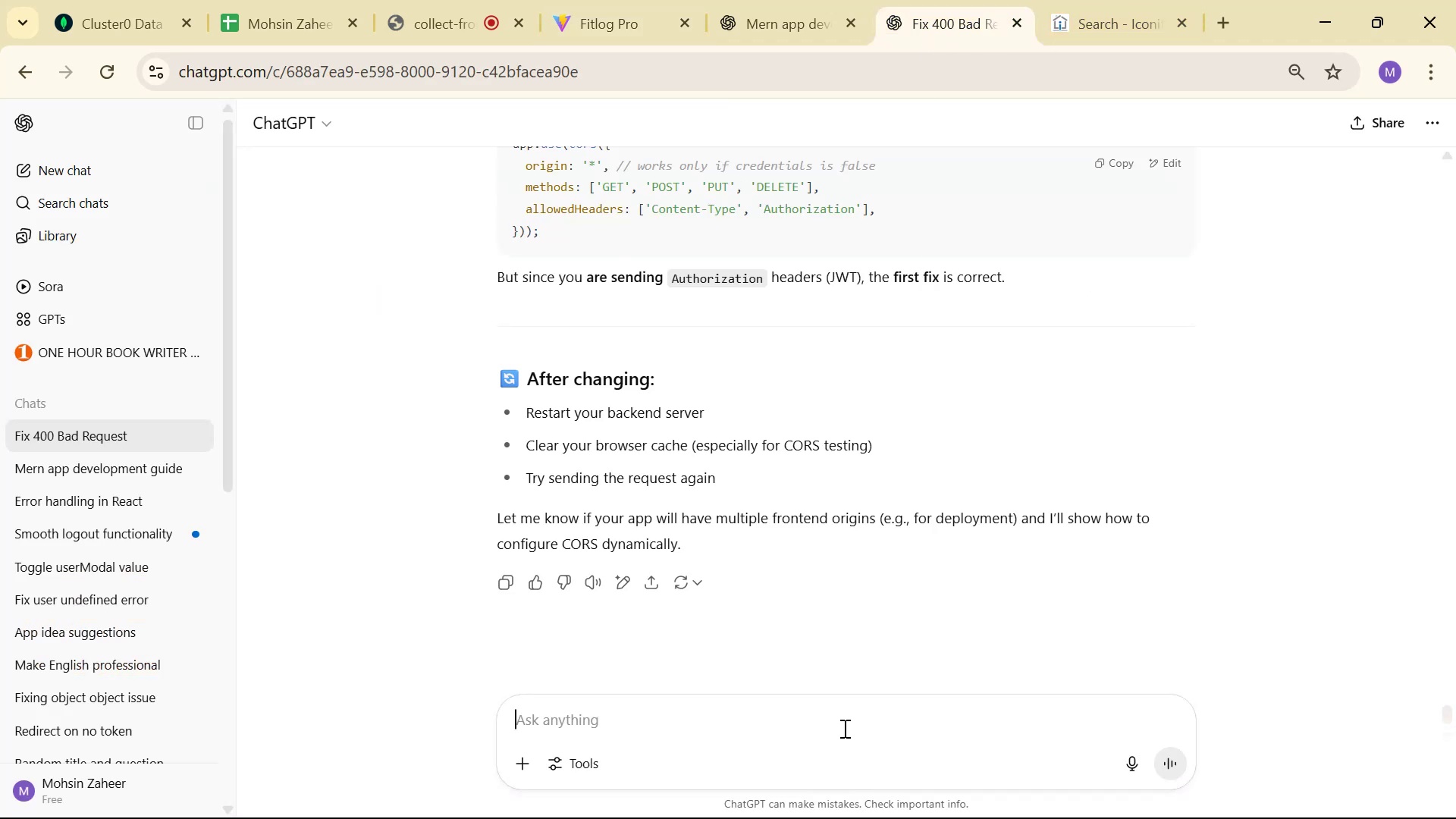 
key(Control+V)
 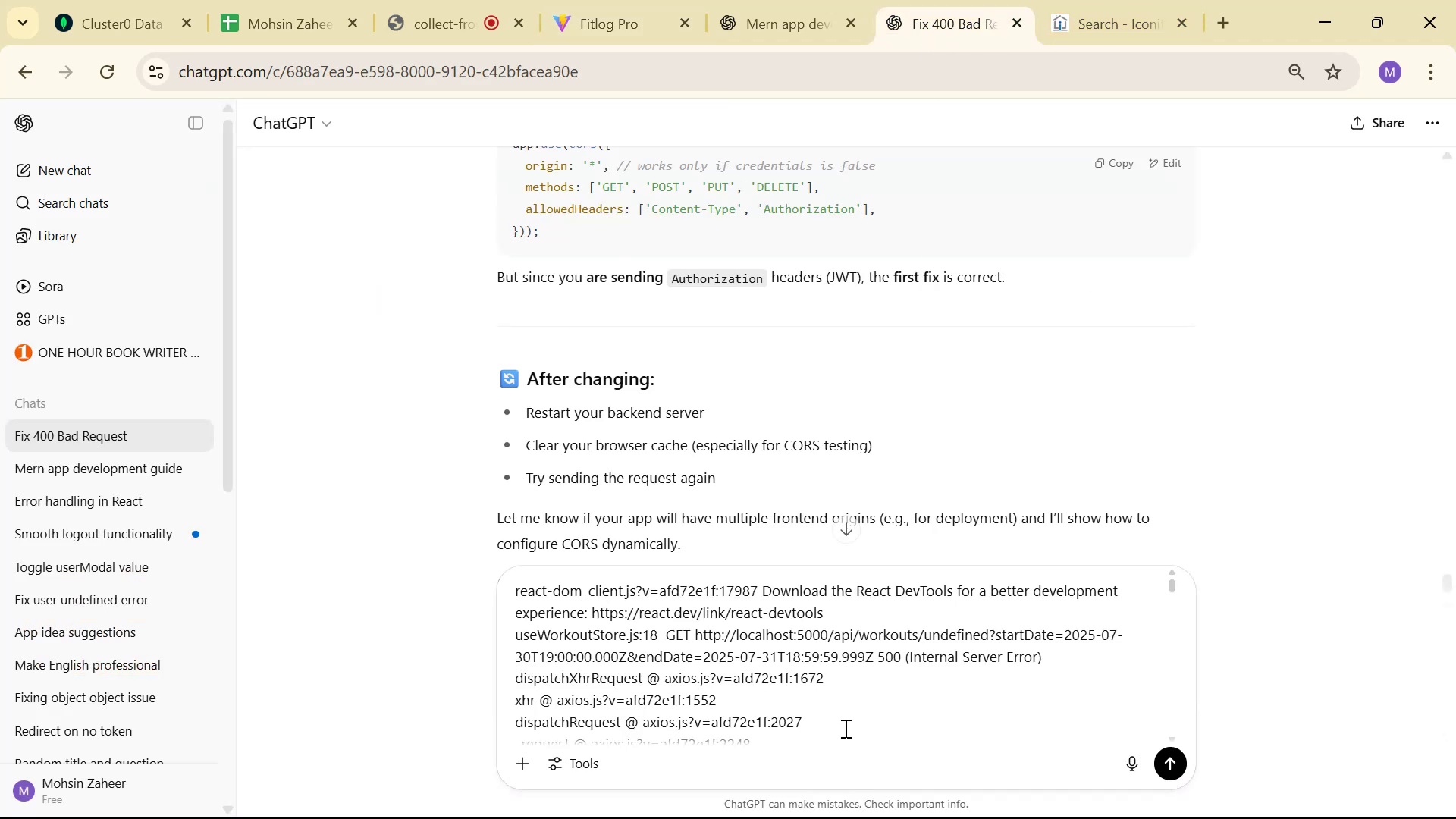 
key(Enter)
 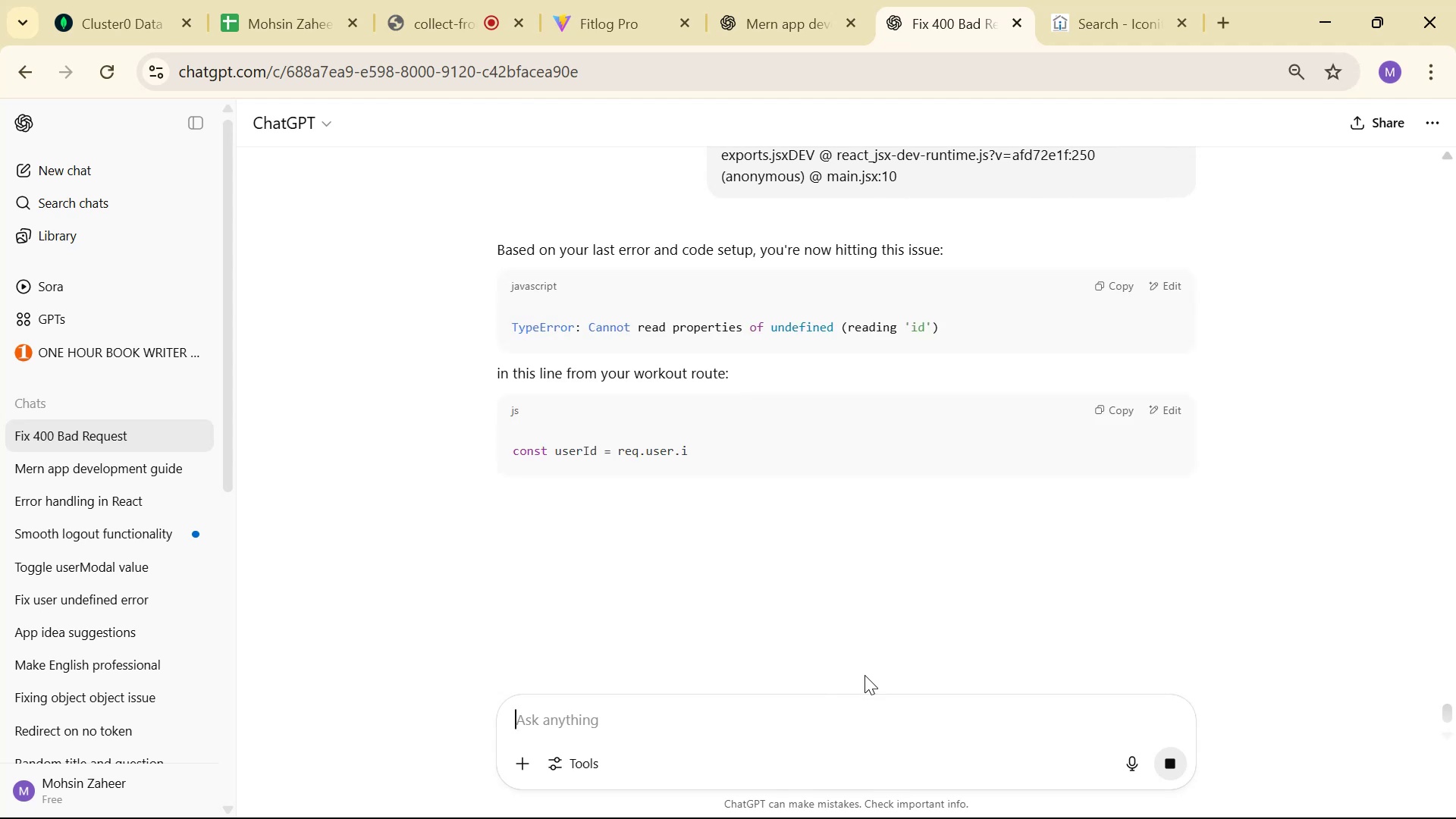 
wait(5.1)
 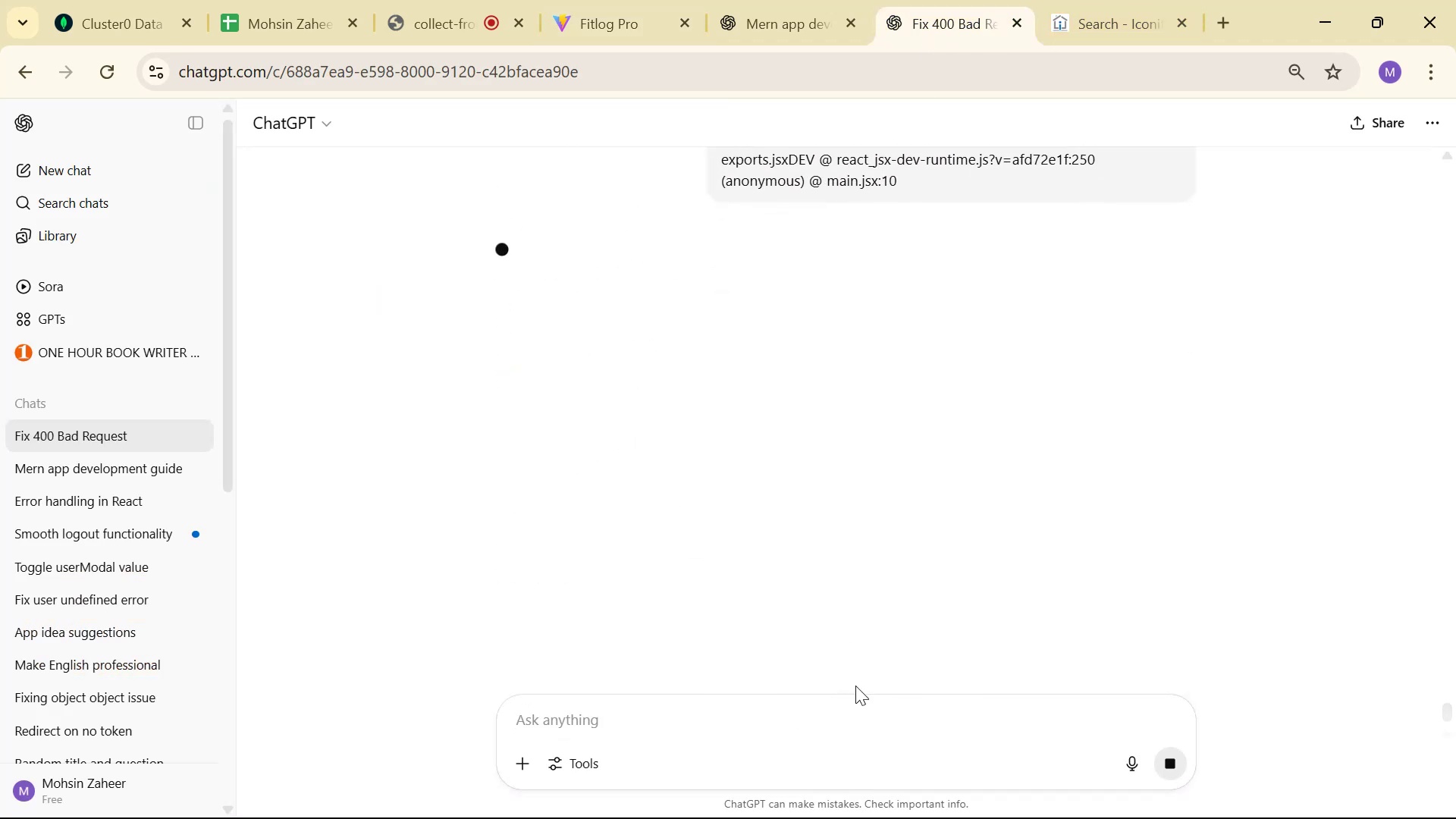 
scroll: coordinate [893, 563], scroll_direction: down, amount: 5.0
 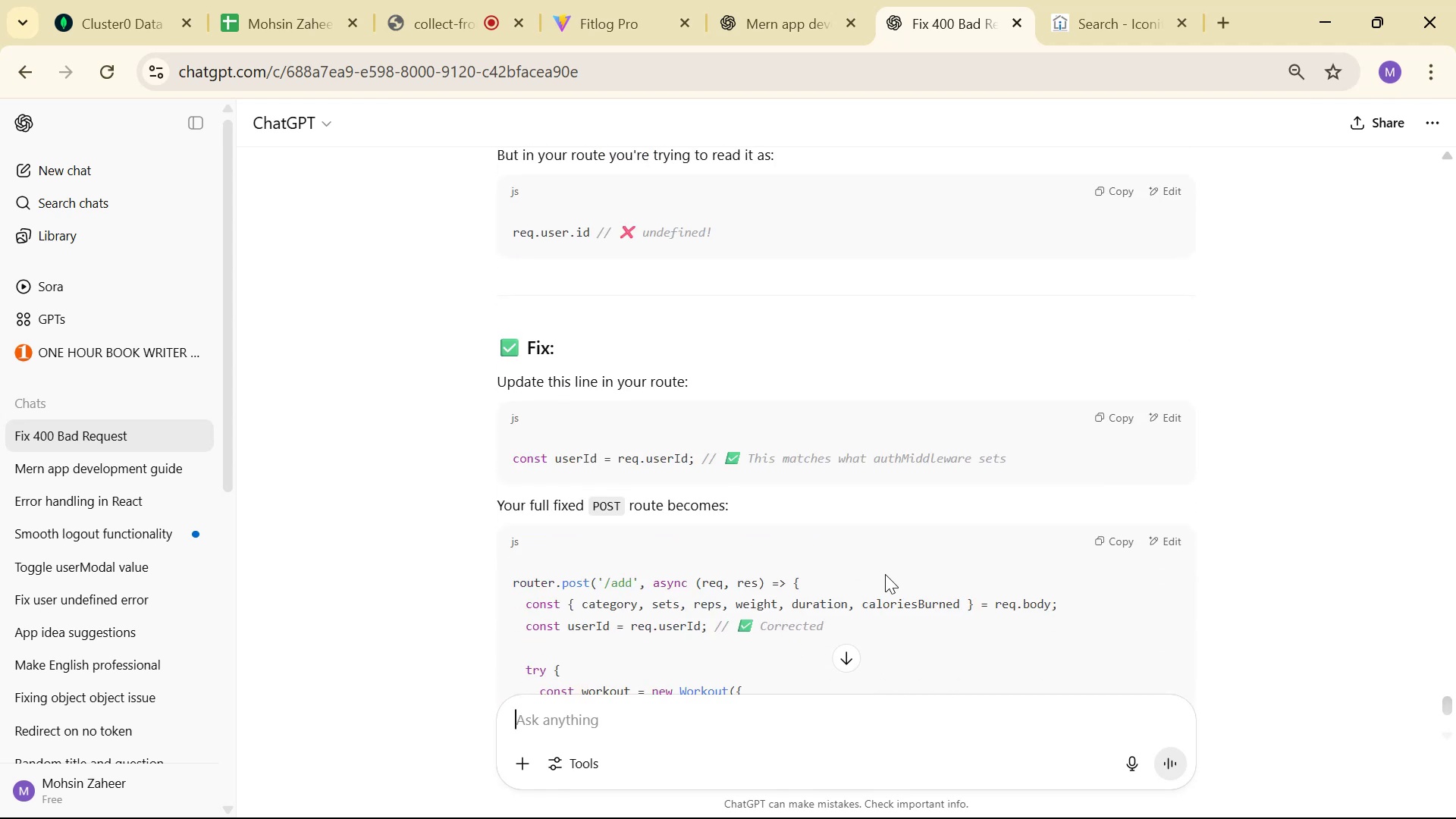 
key(Alt+AltLeft)
 